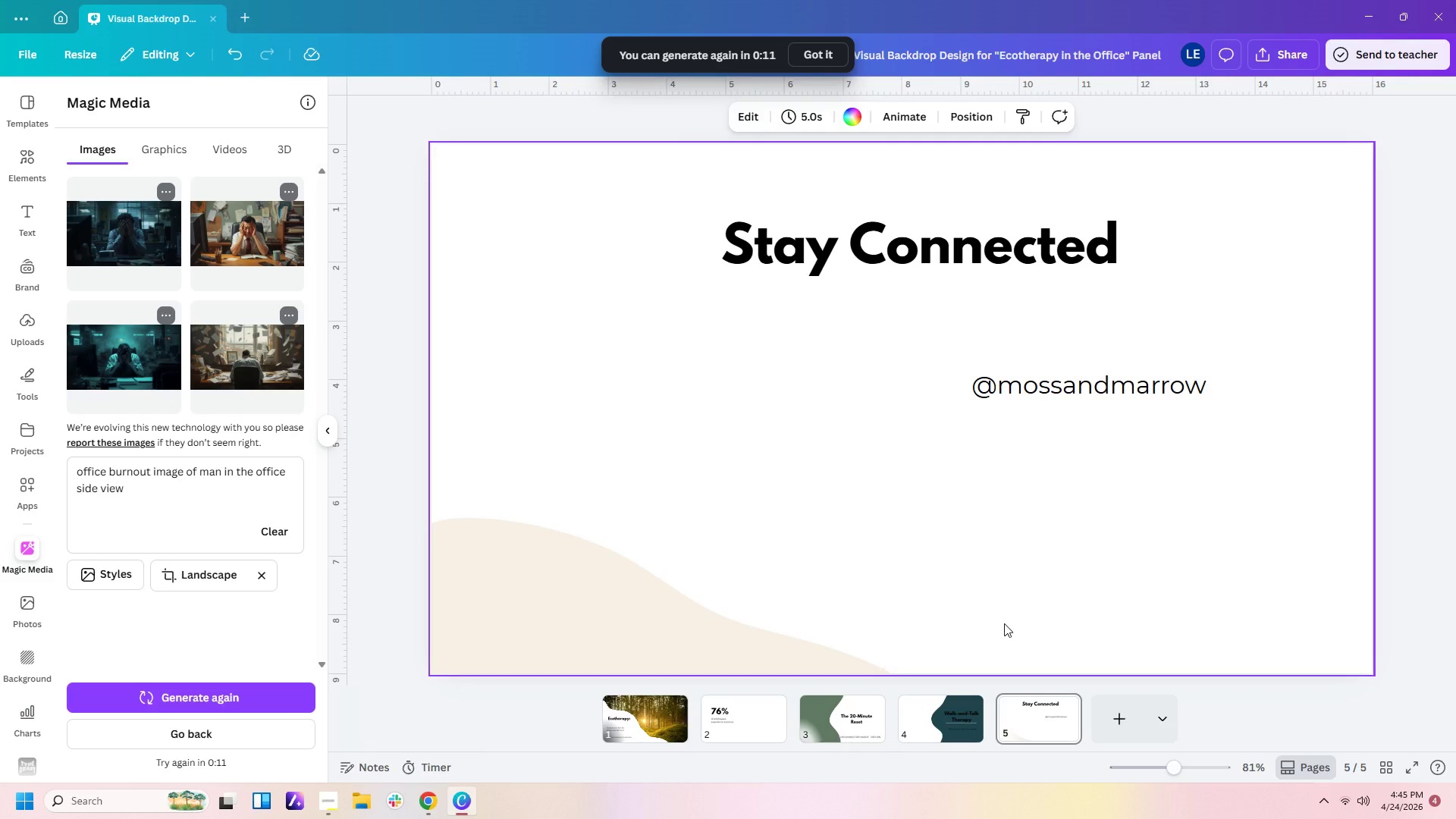 
wait(76.53)
 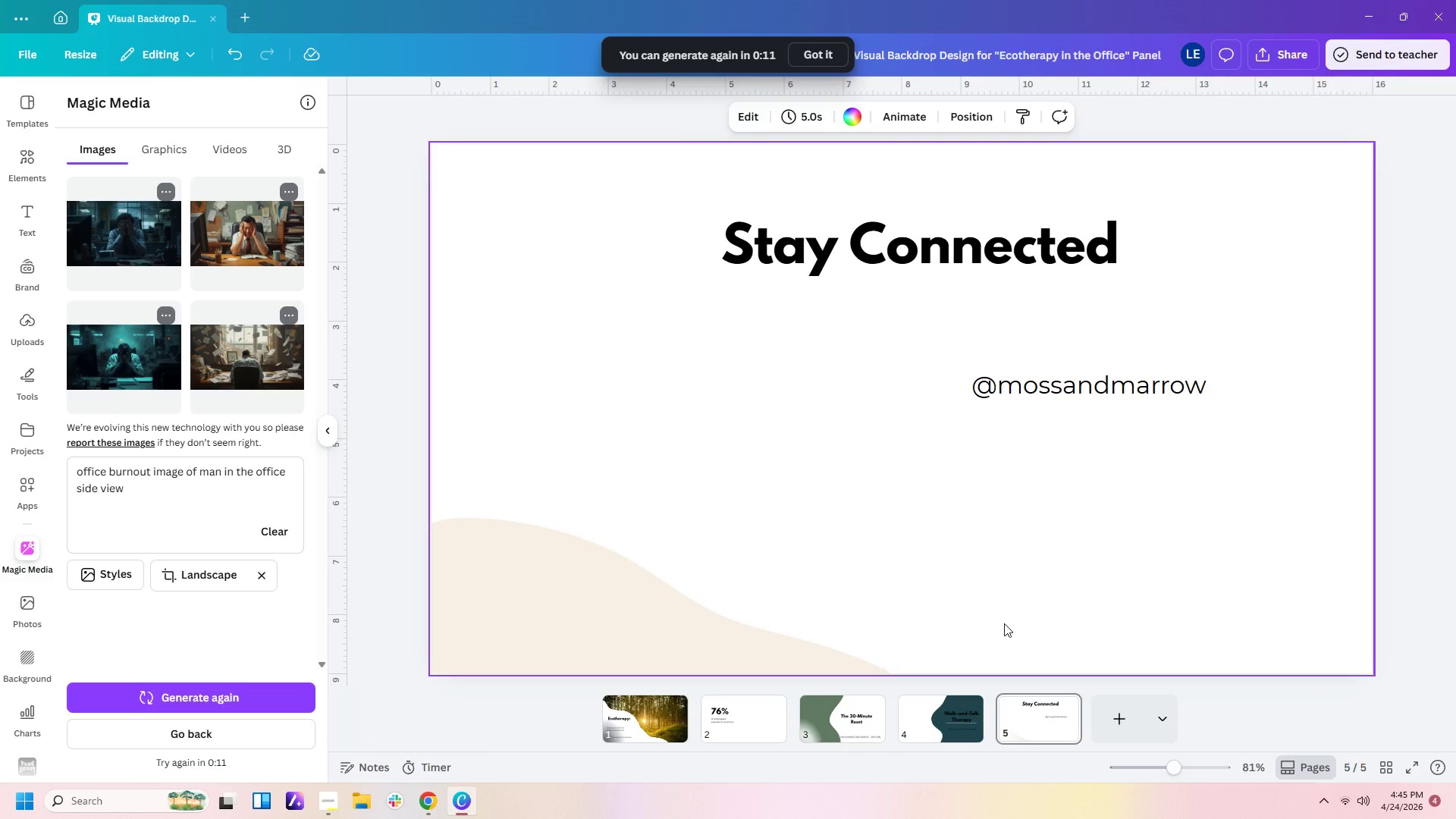 
left_click([993, 549])
 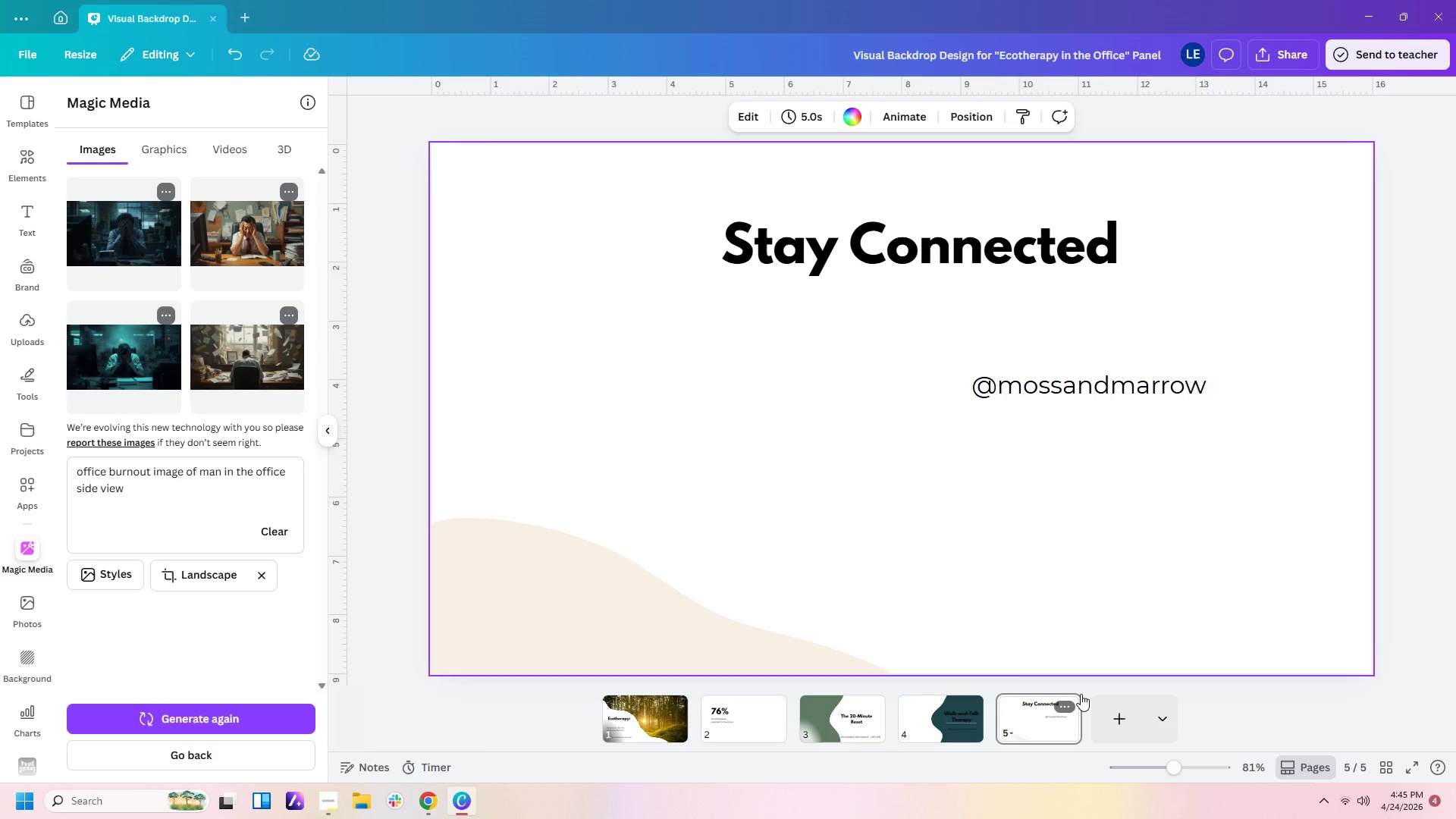 
wait(25.27)
 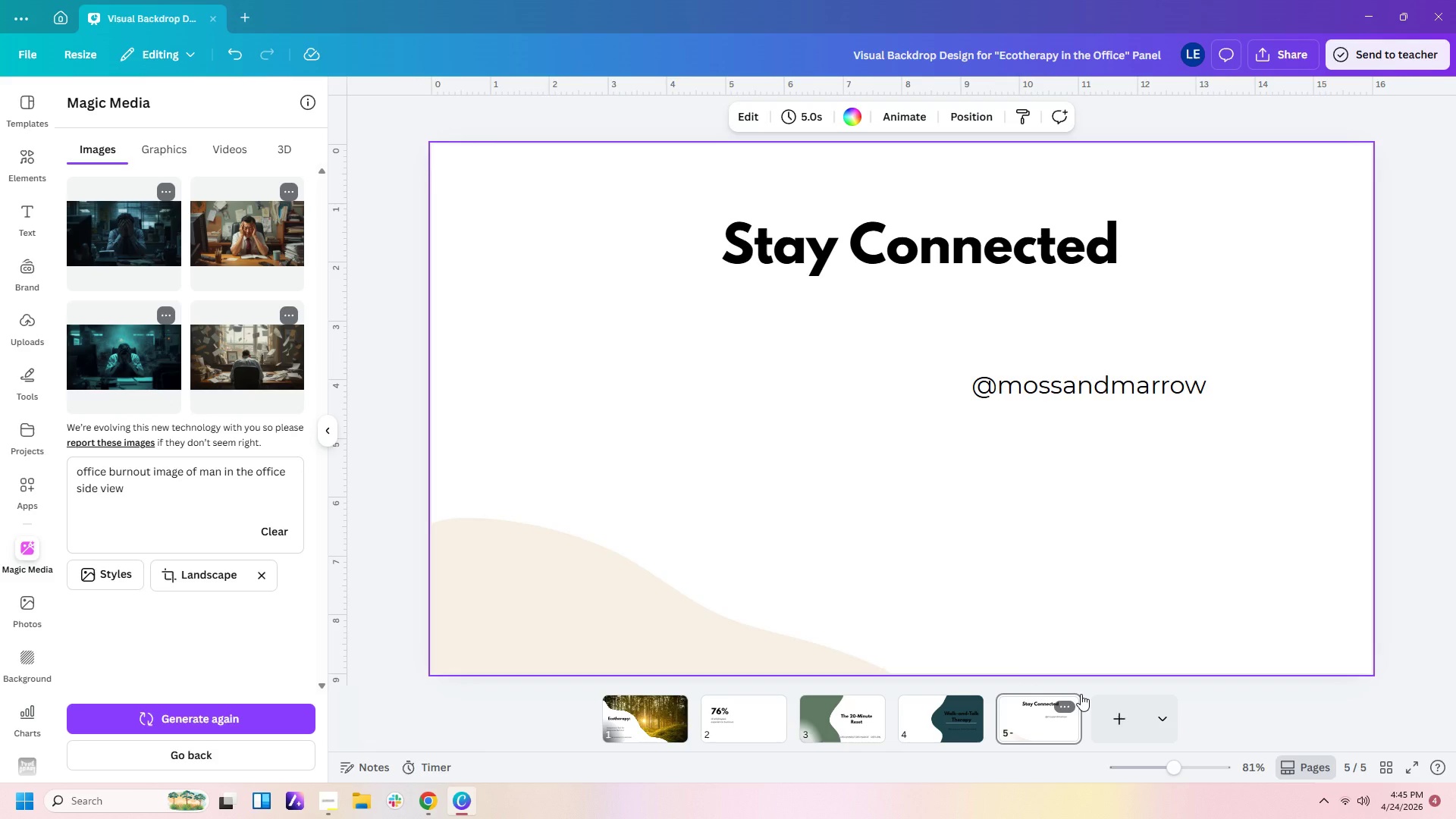 
left_click([1172, 538])
 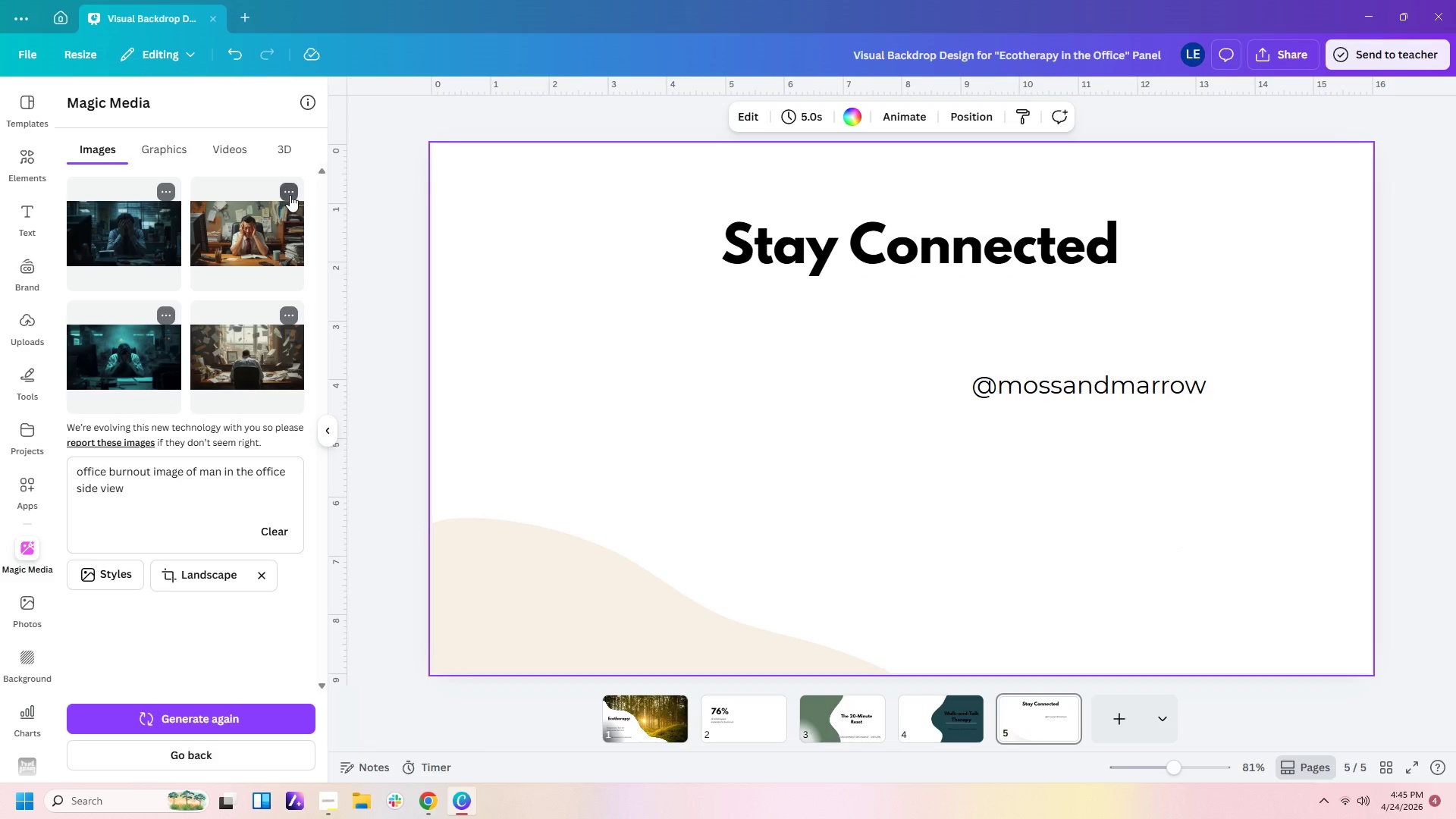 
left_click([37, 157])
 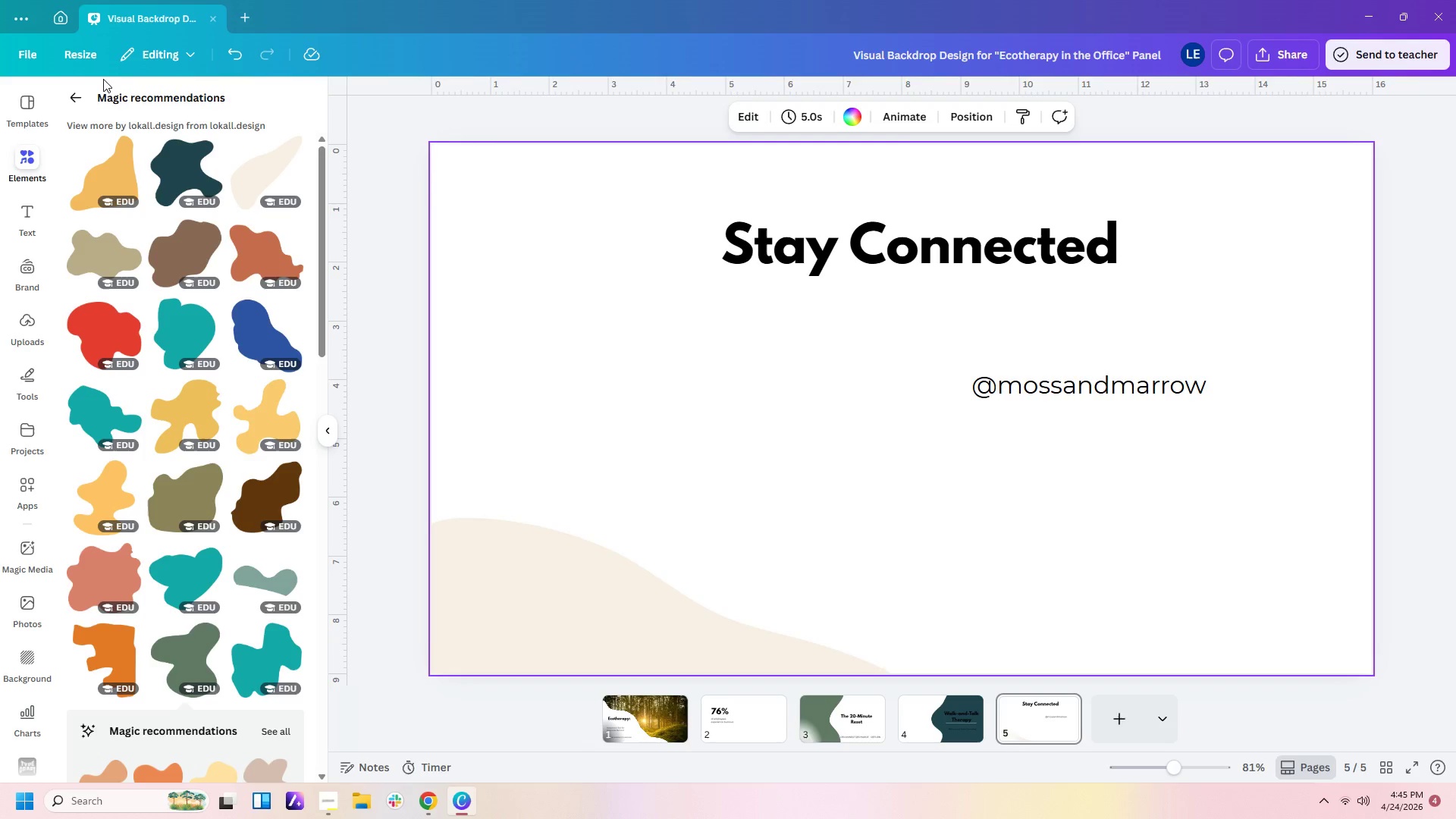 
left_click([74, 97])
 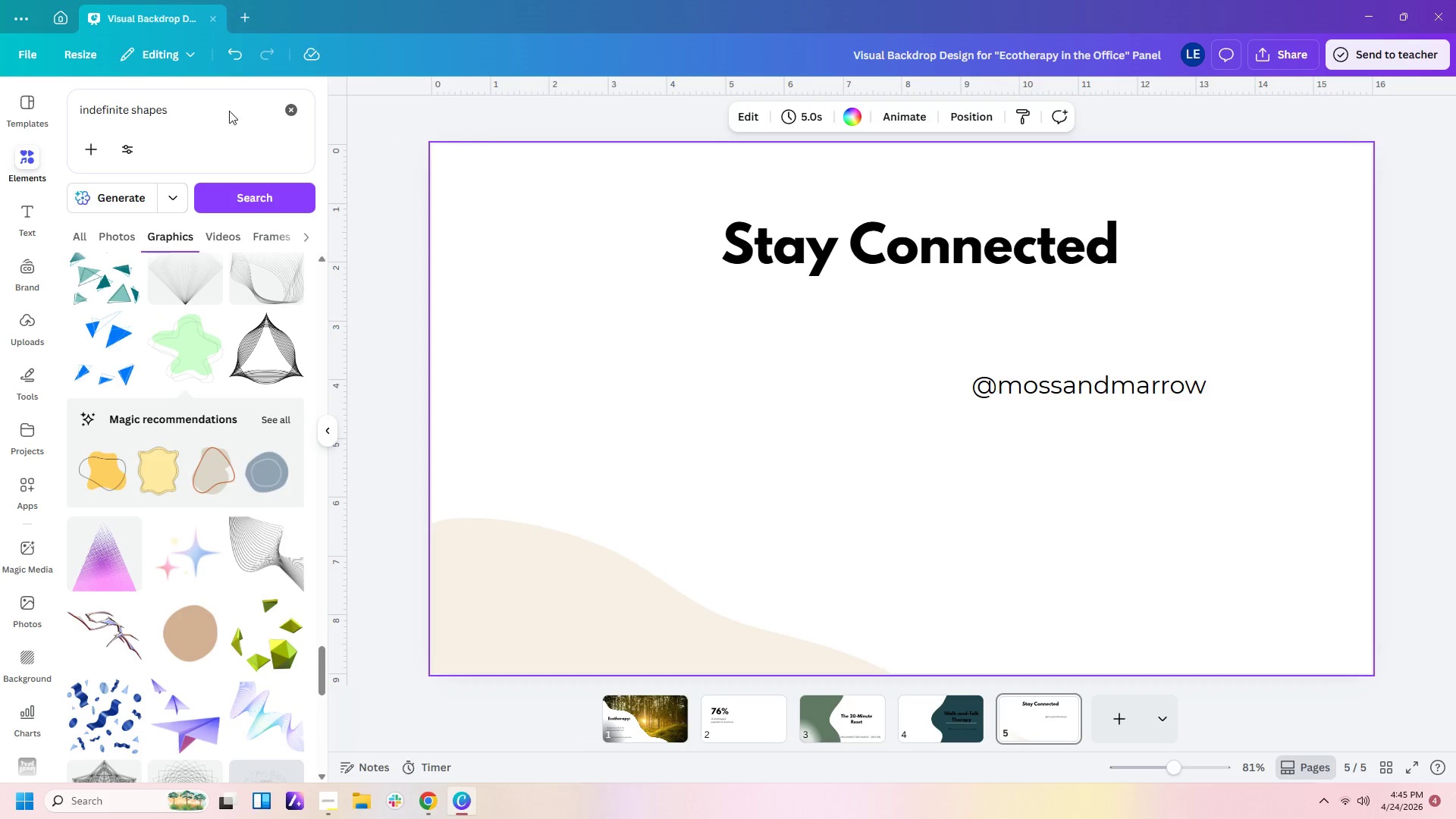 
left_click([199, 104])
 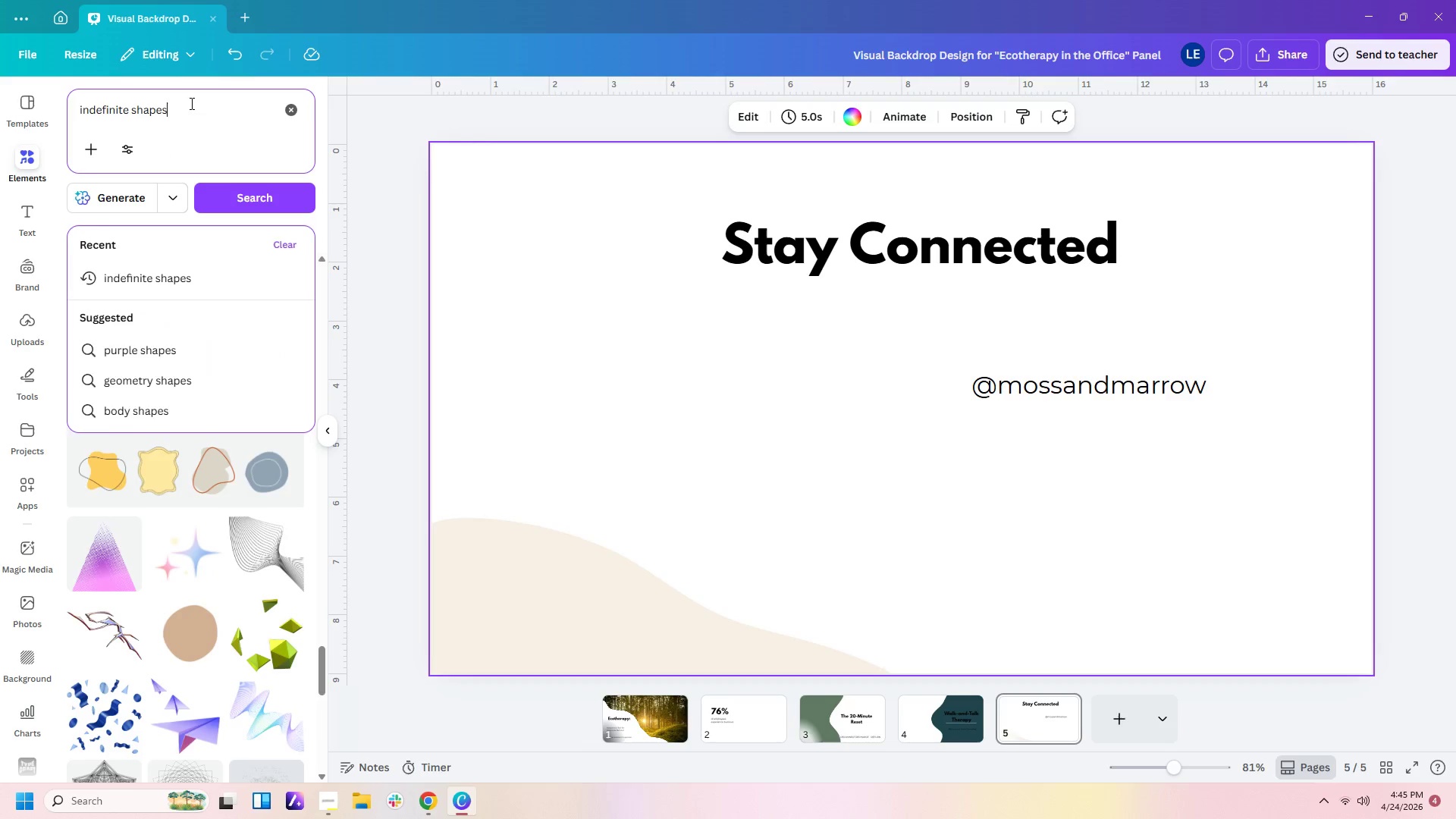 
left_click_drag(start_coordinate=[16, 89], to_coordinate=[8, 89])
 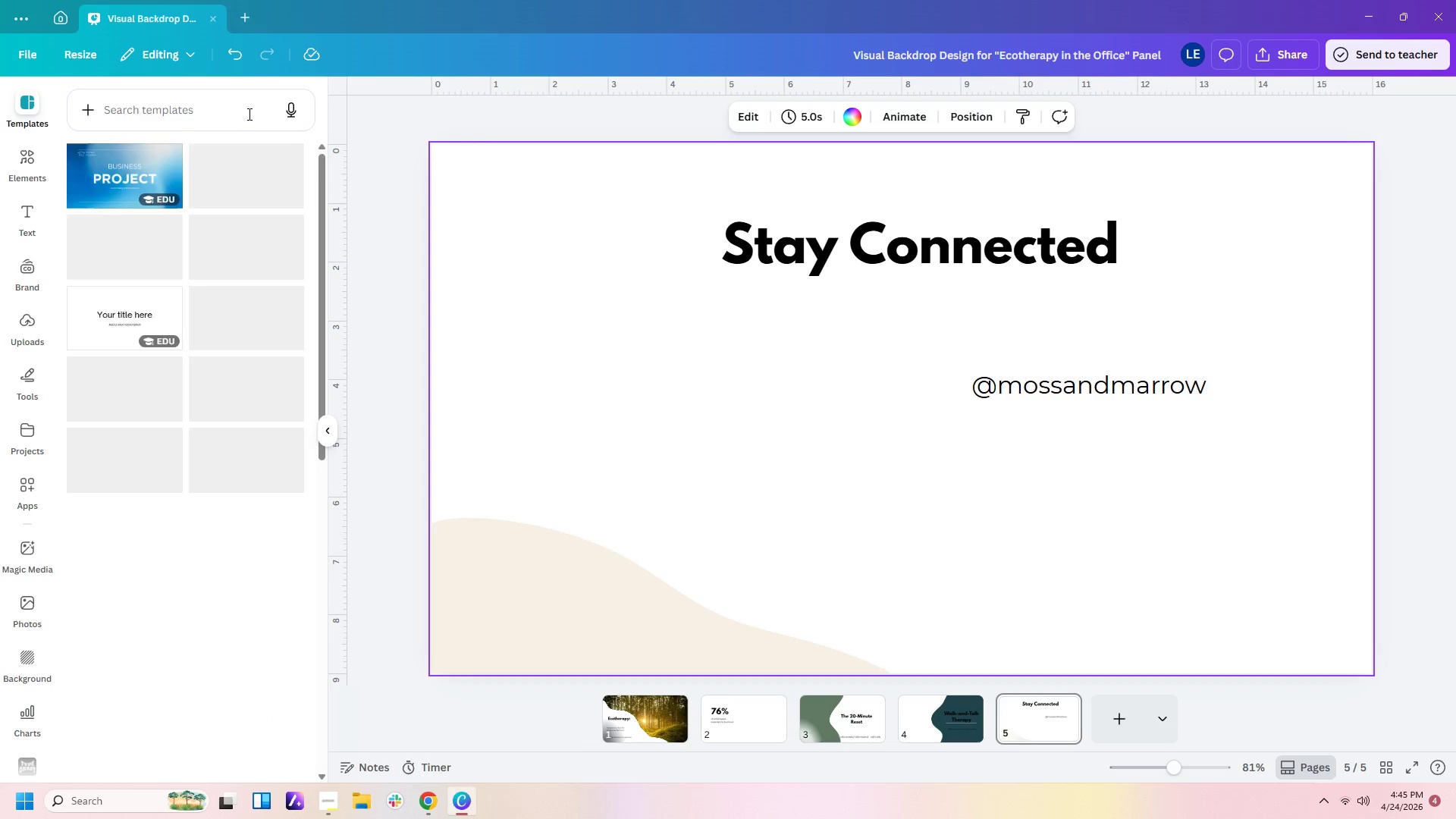 
left_click([248, 114])
 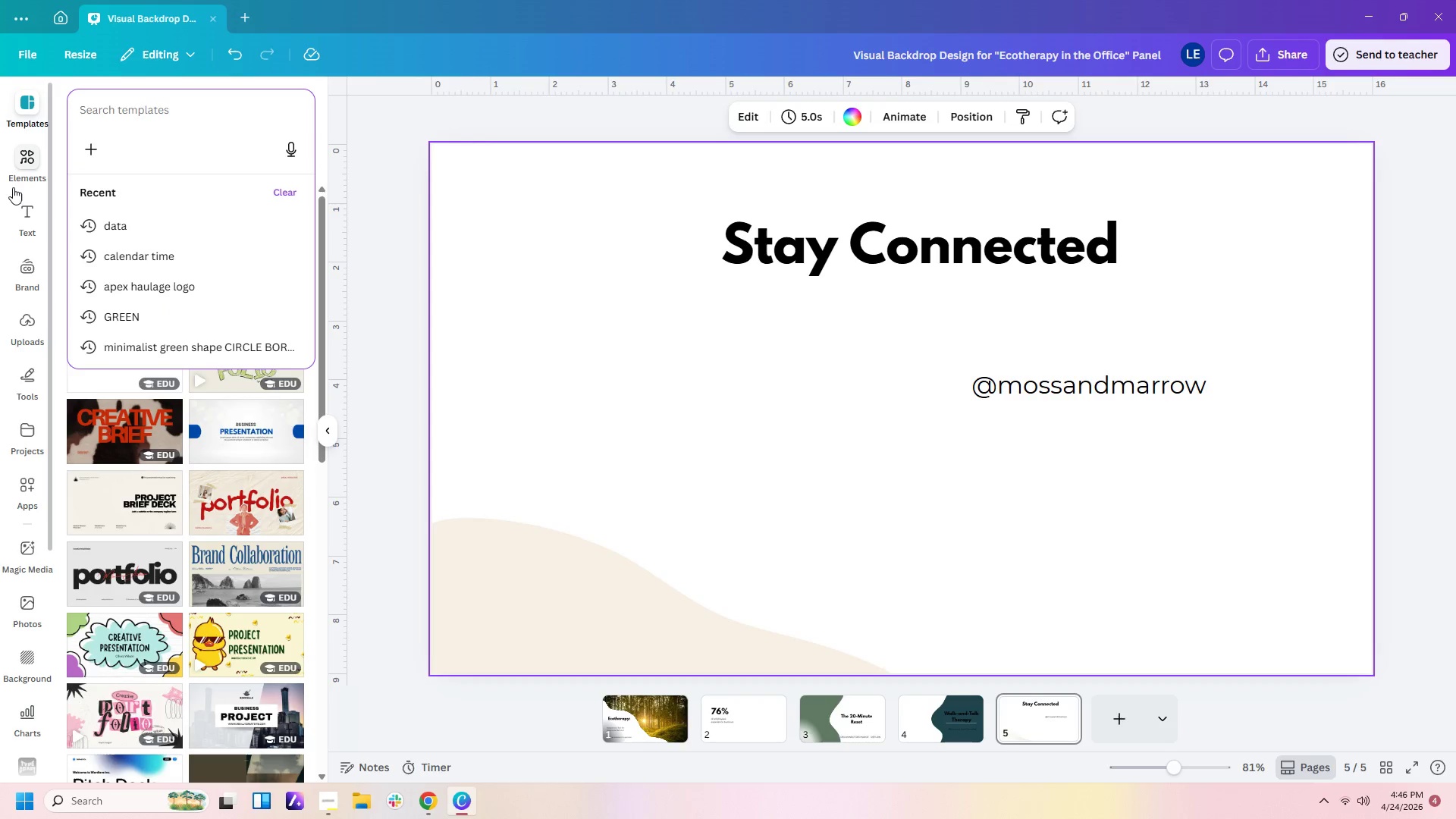 
left_click([24, 161])
 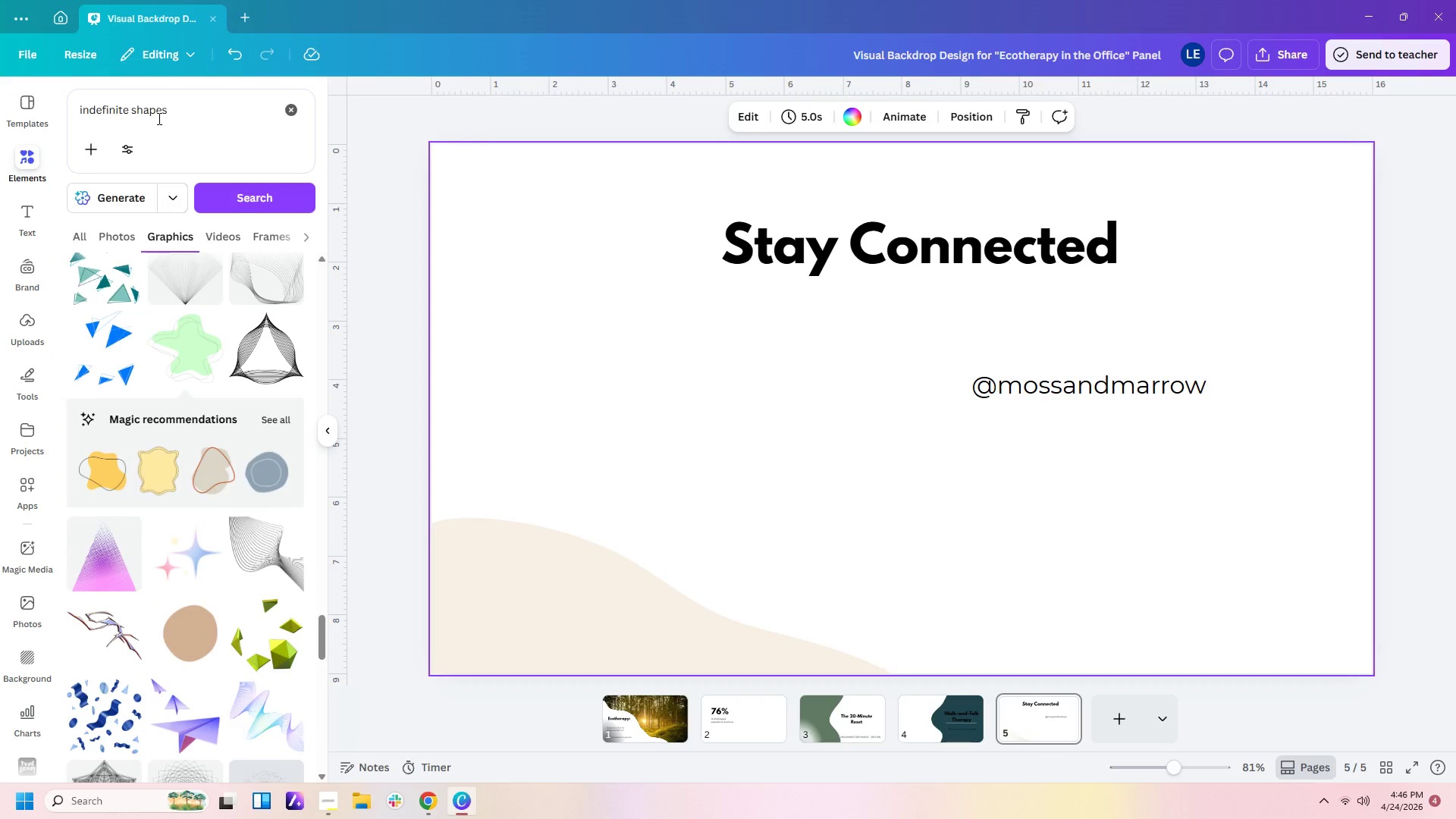 
left_click([158, 116])
 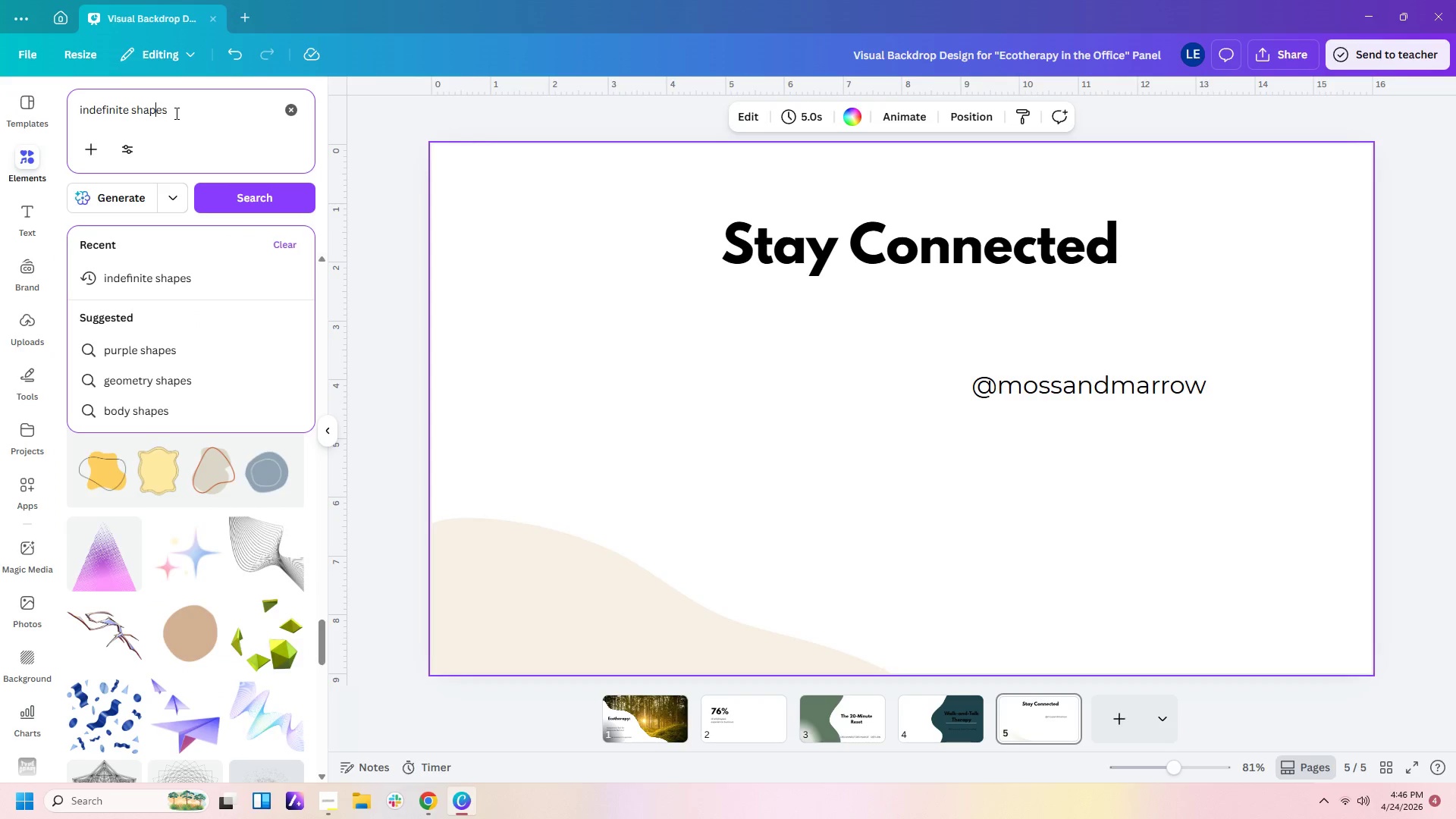 
left_click_drag(start_coordinate=[175, 113], to_coordinate=[58, 109])
 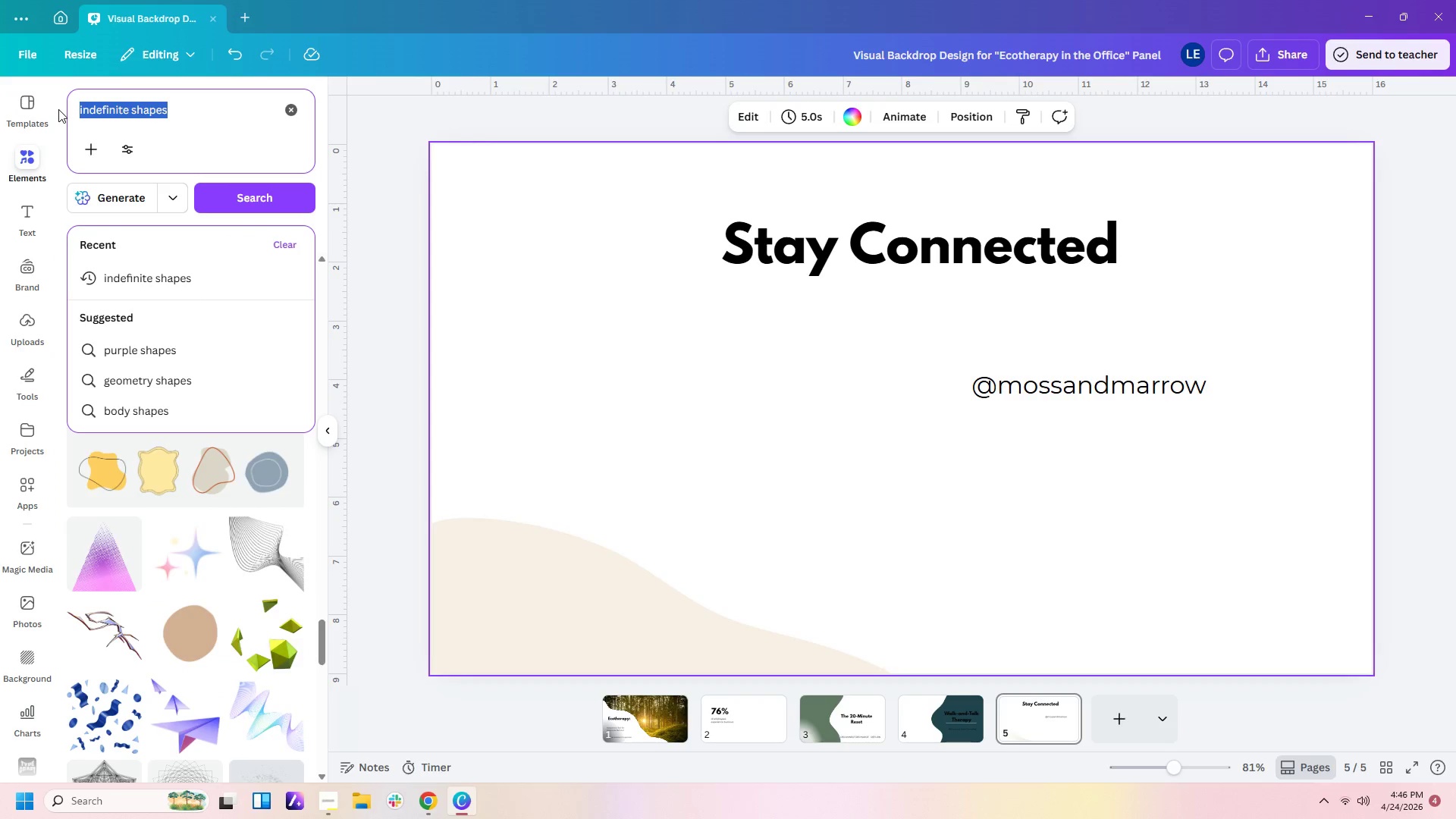 
type(l)
key(Backspace)
type(instag)
key(Backspace)
type(gram icon)
 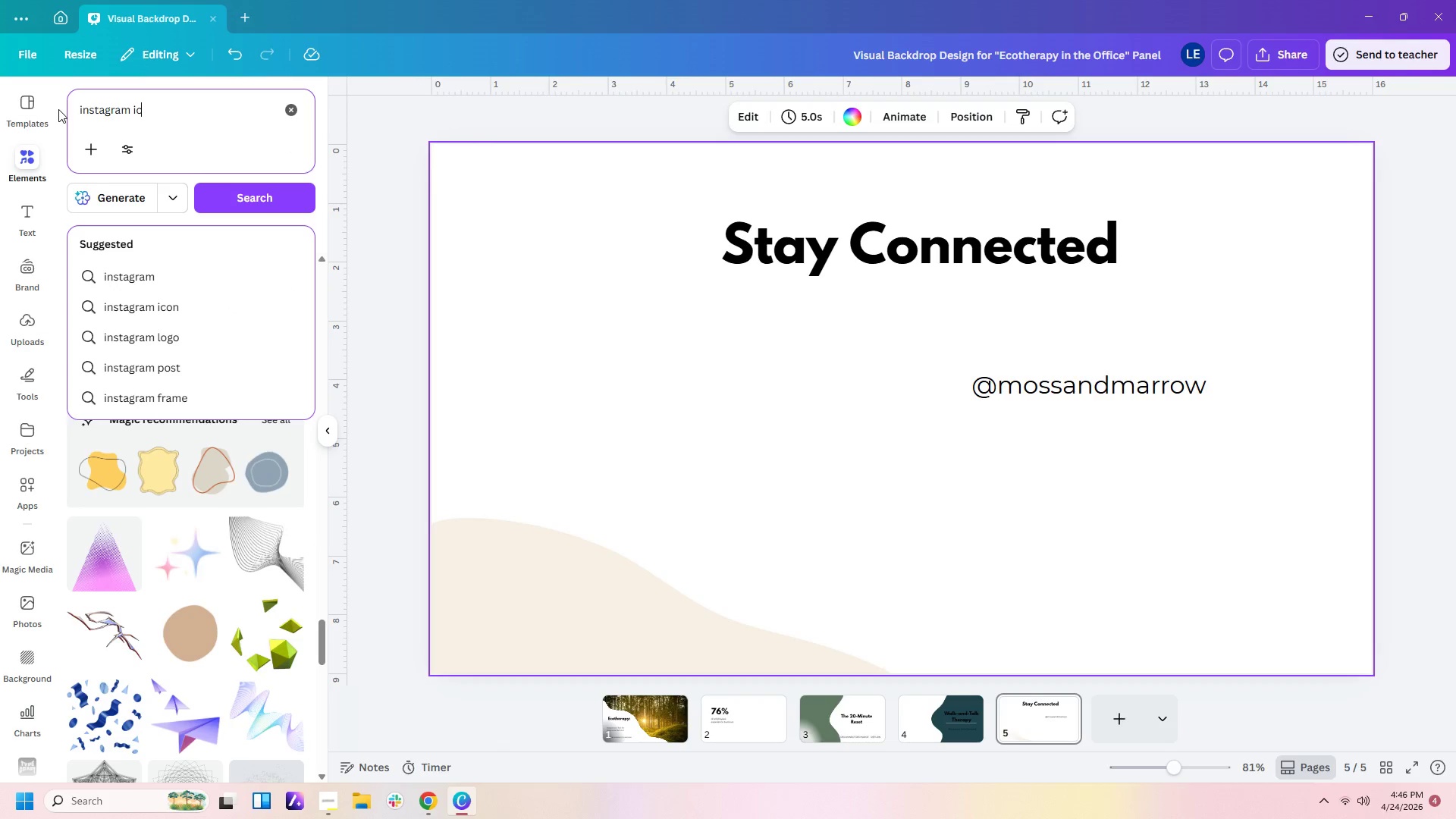 
key(Enter)
 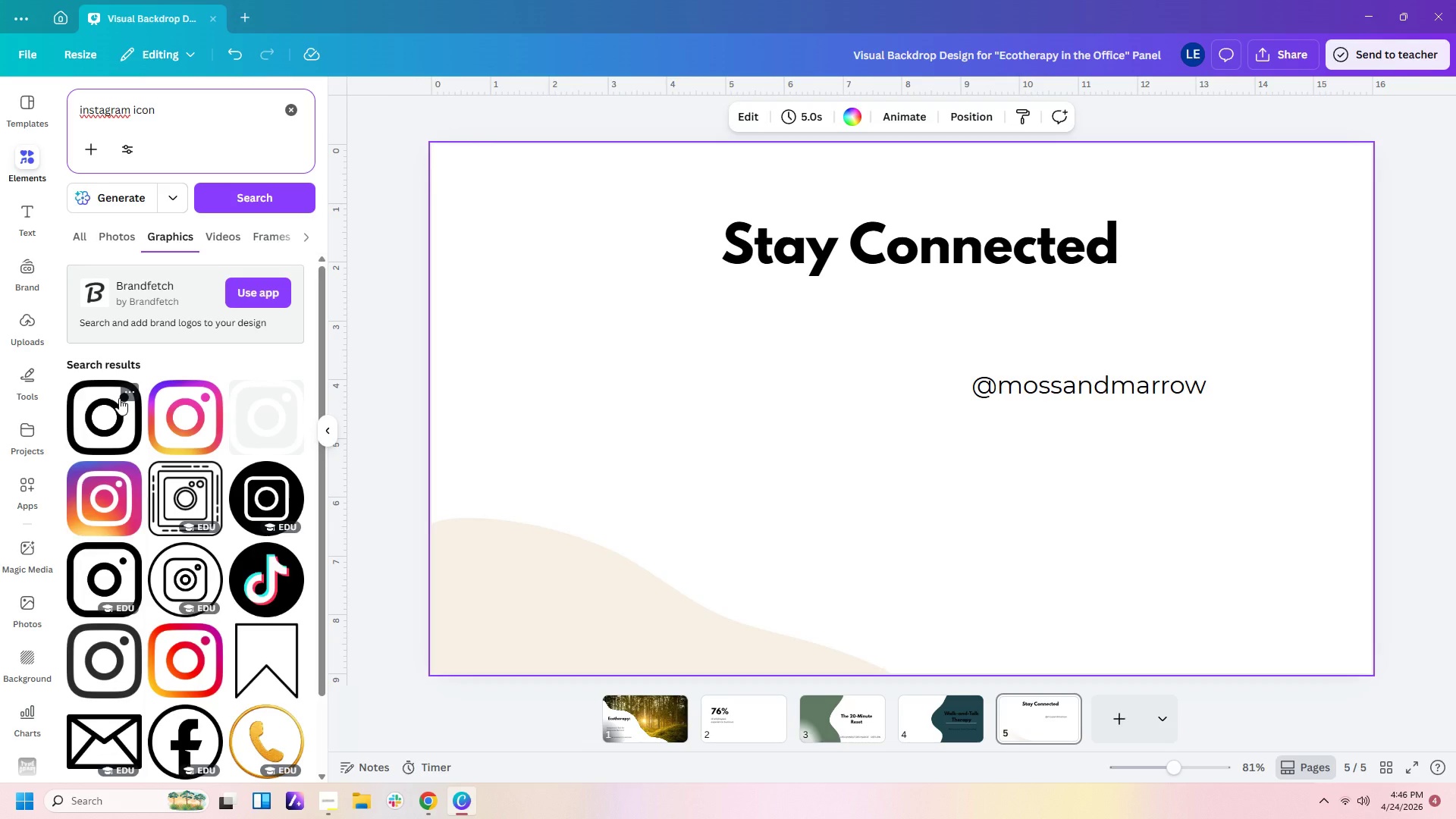 
wait(18.44)
 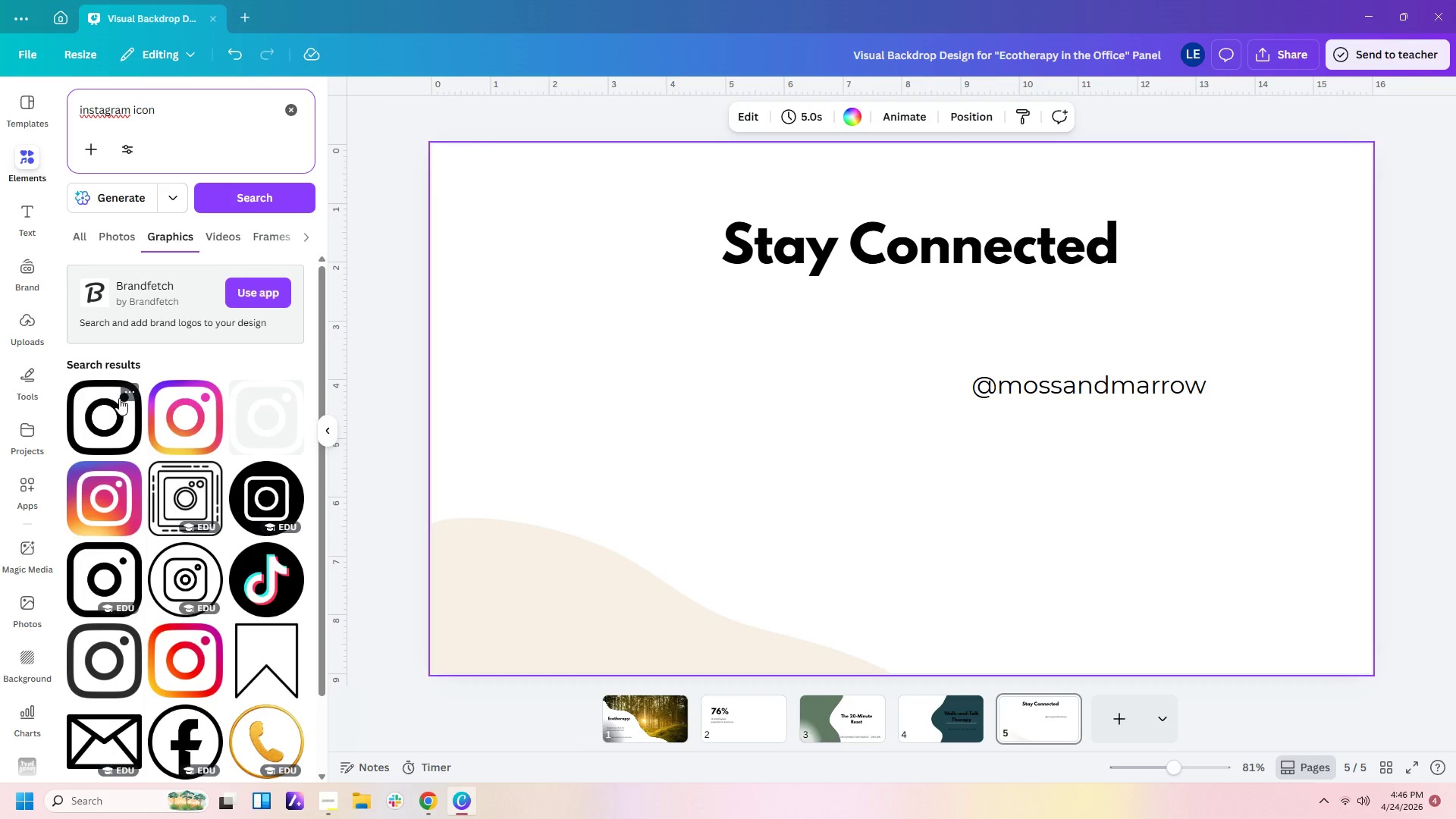 
left_click([108, 419])
 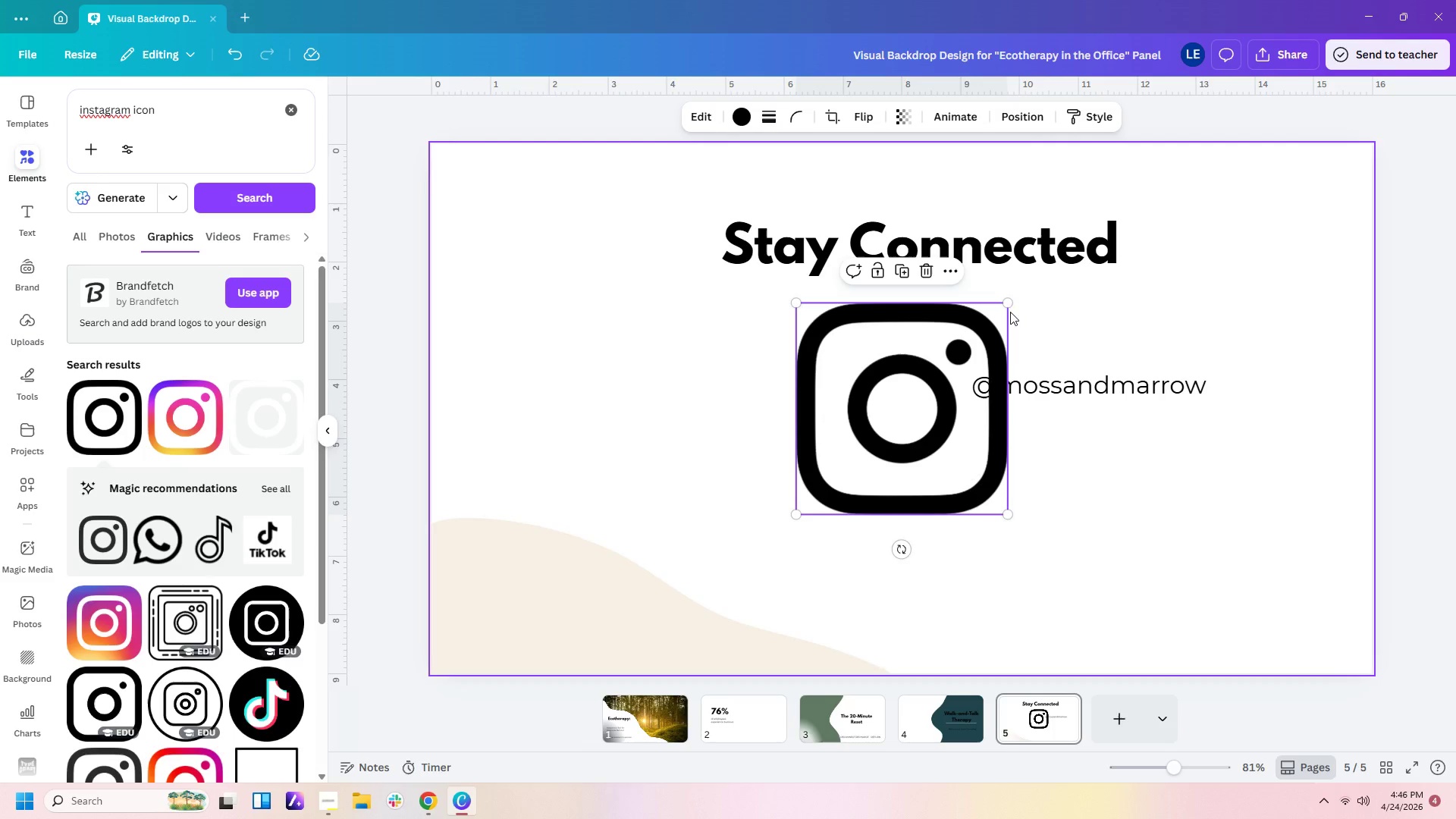 
left_click_drag(start_coordinate=[1010, 305], to_coordinate=[930, 418])
 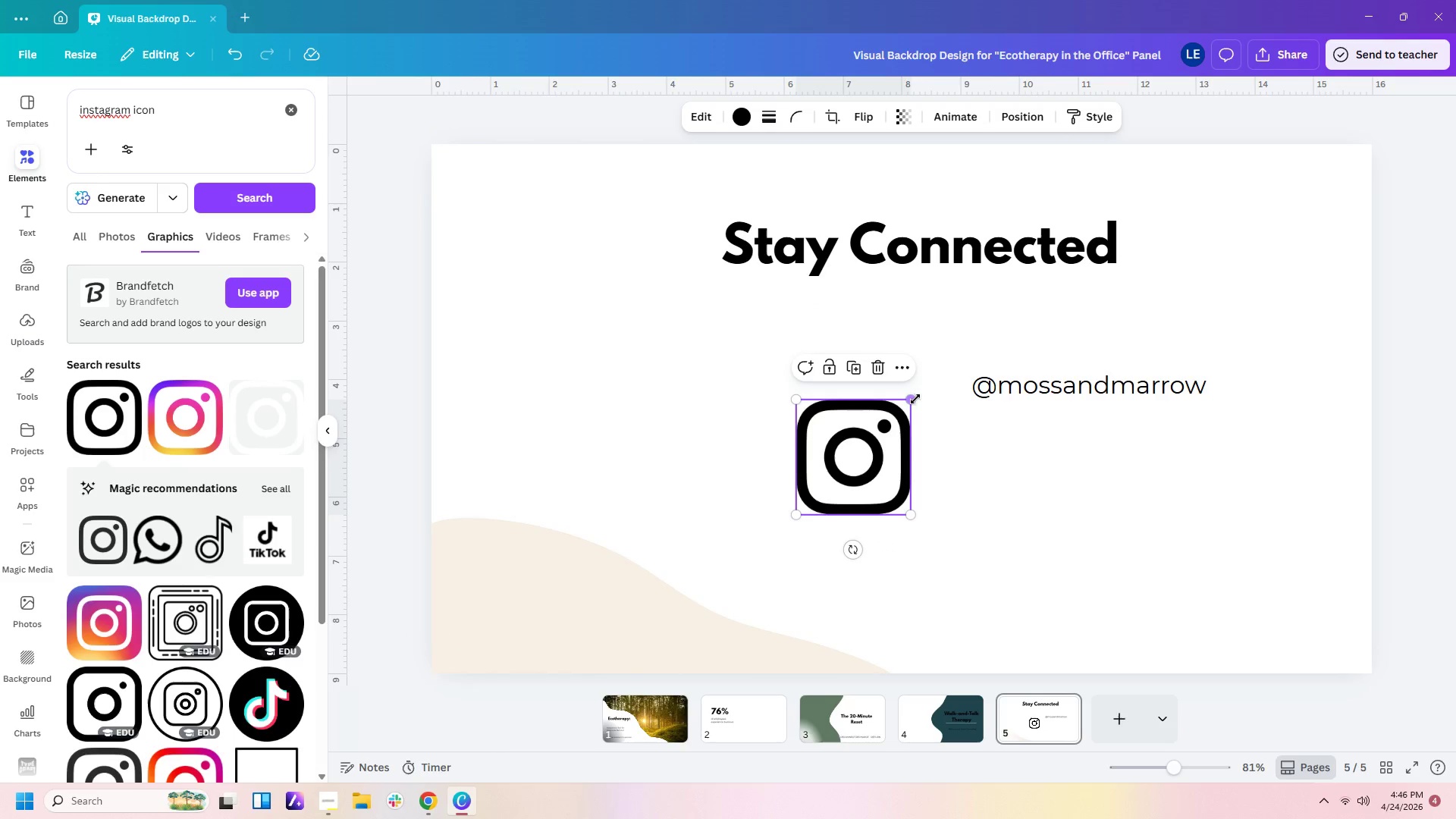 
left_click_drag(start_coordinate=[914, 399], to_coordinate=[870, 484])
 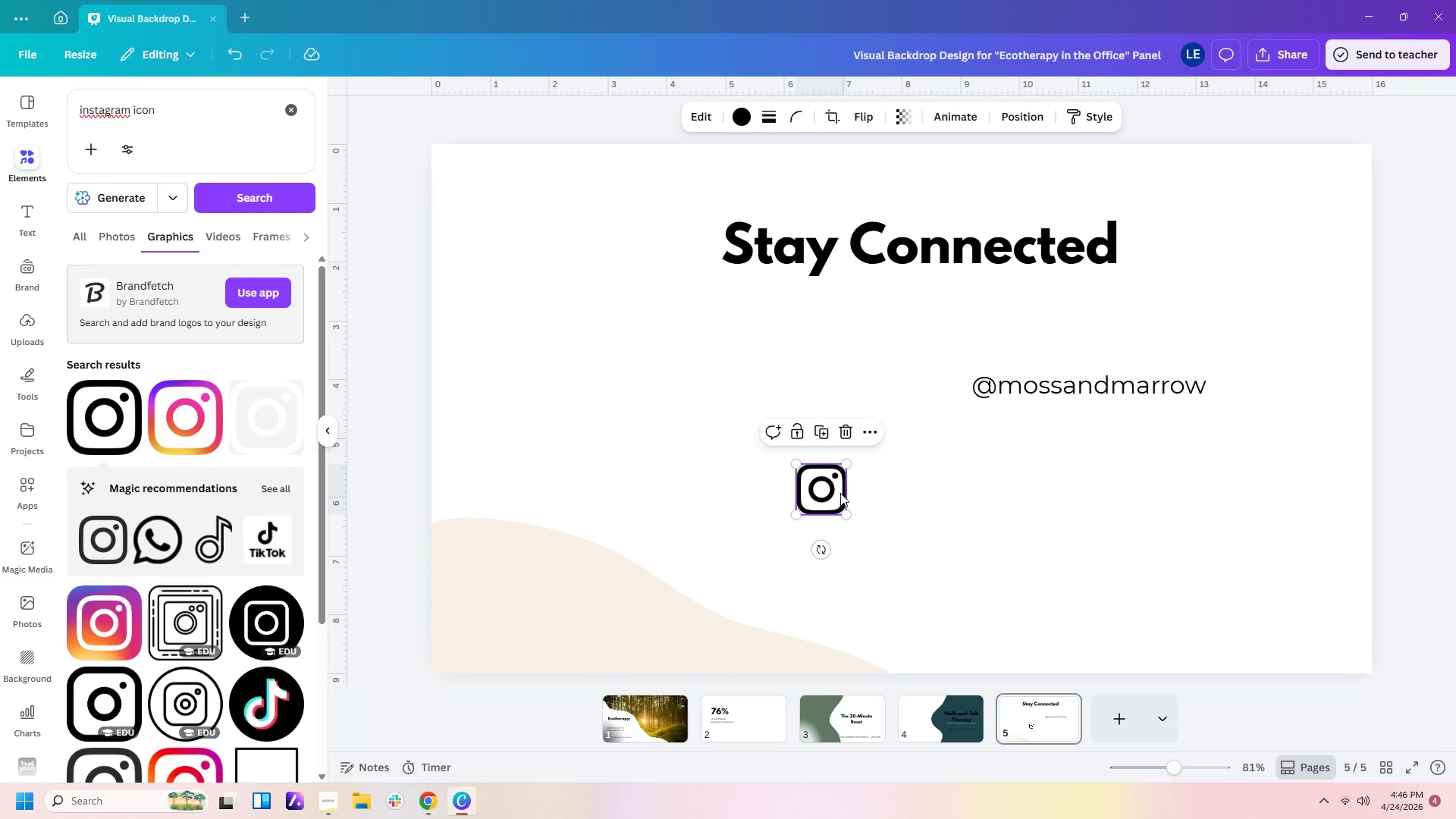 
left_click_drag(start_coordinate=[841, 493], to_coordinate=[718, 381])
 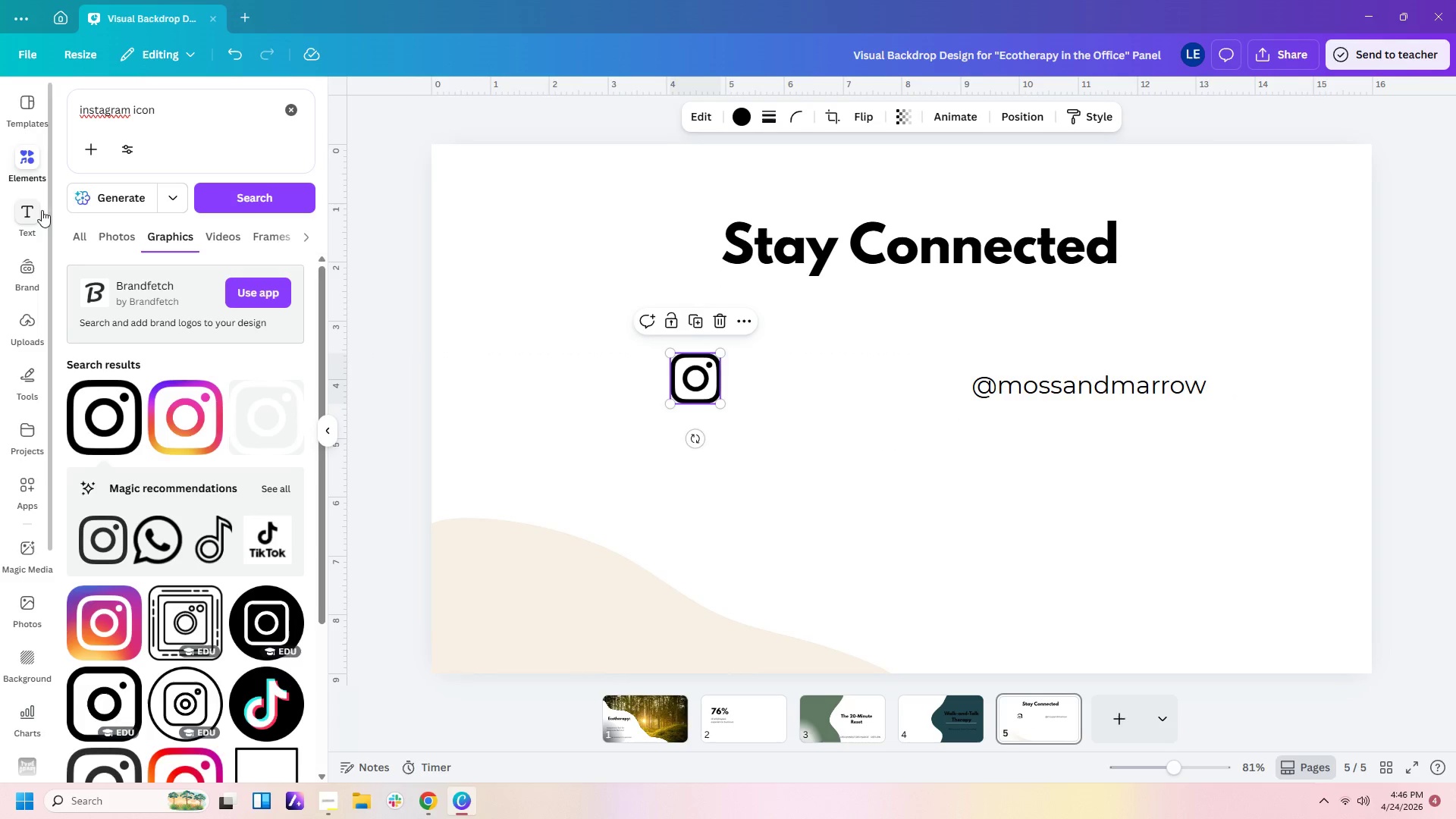 
left_click_drag(start_coordinate=[160, 114], to_coordinate=[0, 93])
 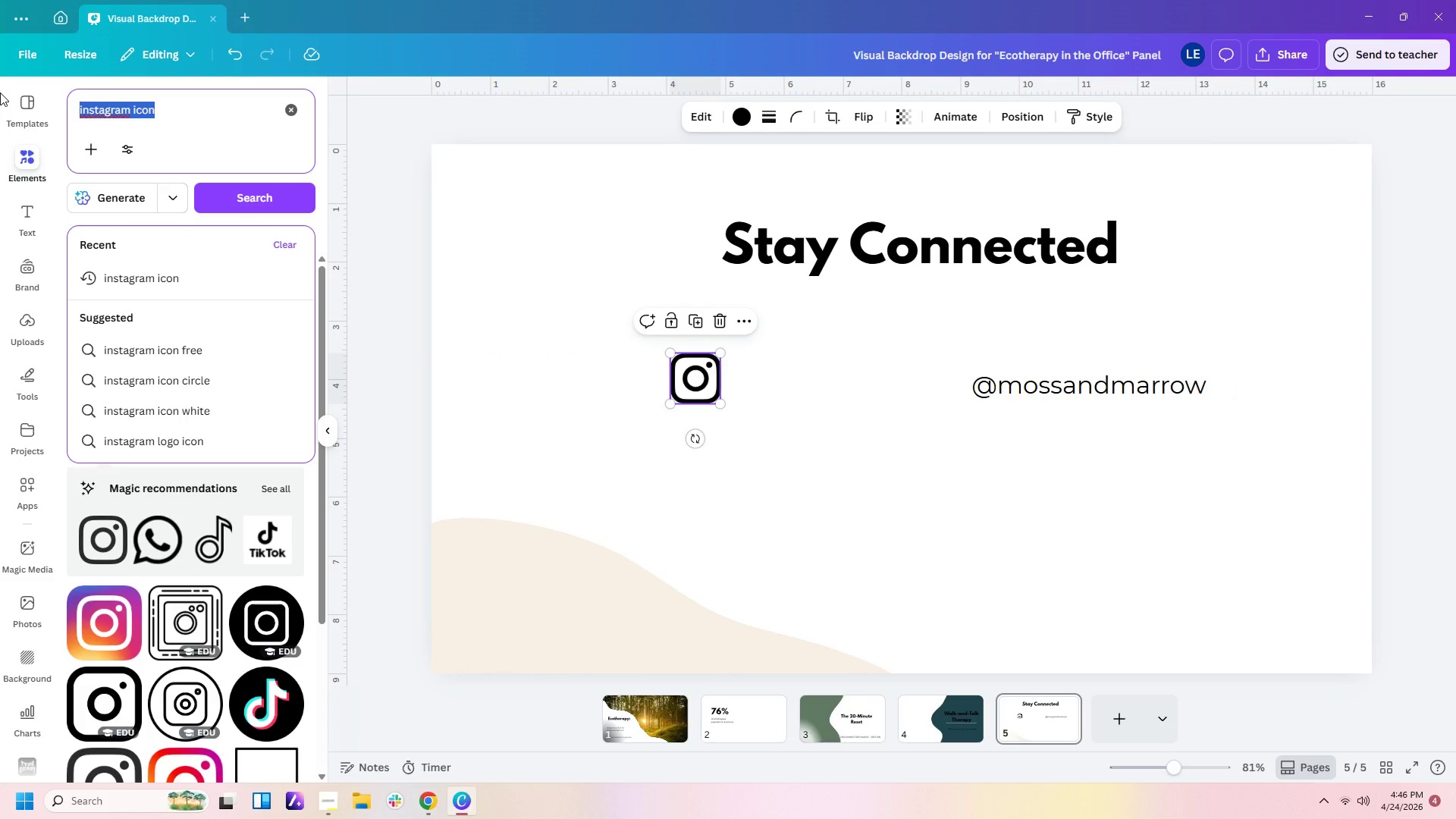 
type(linkedin icon)
 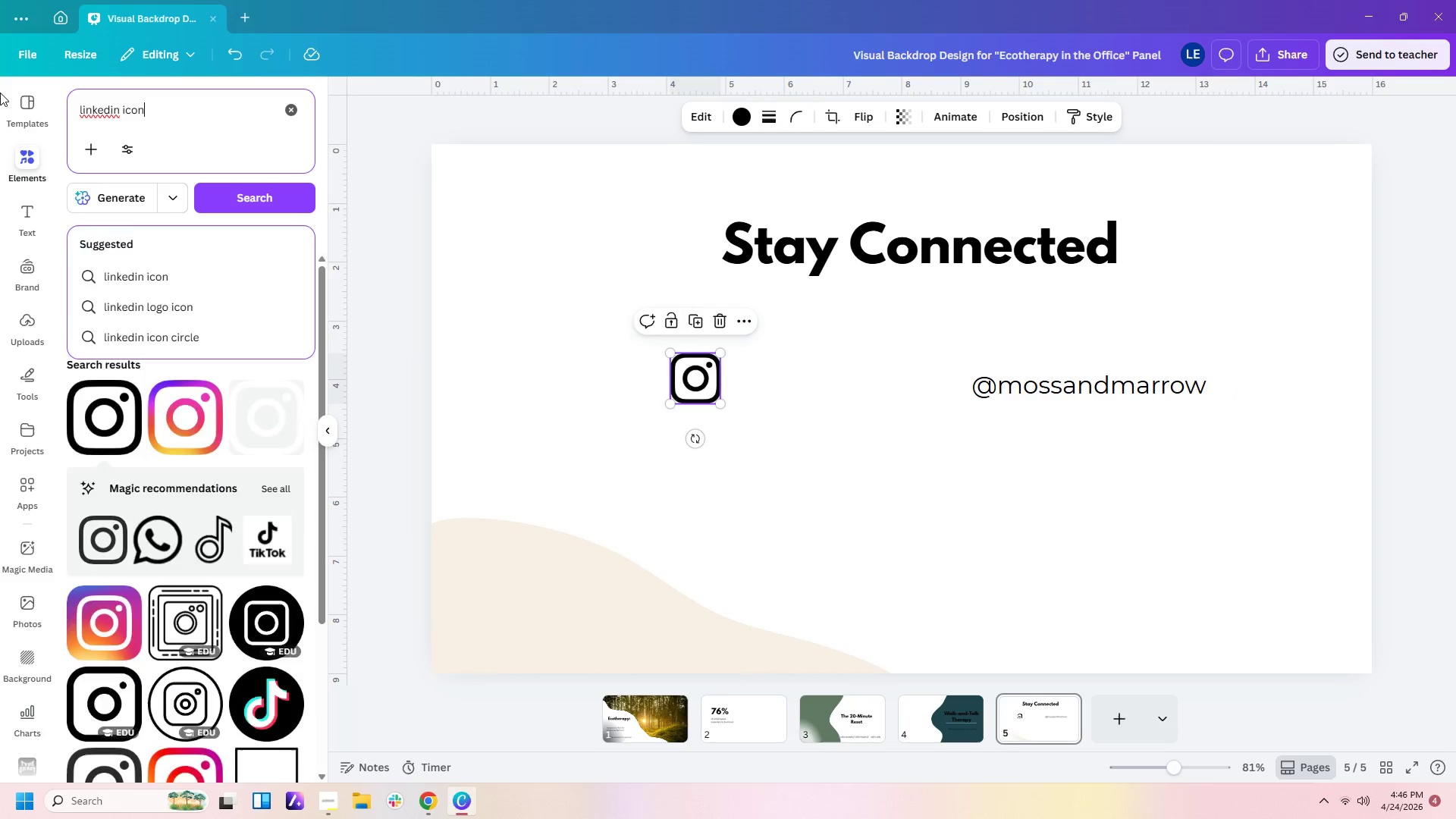 
key(Enter)
 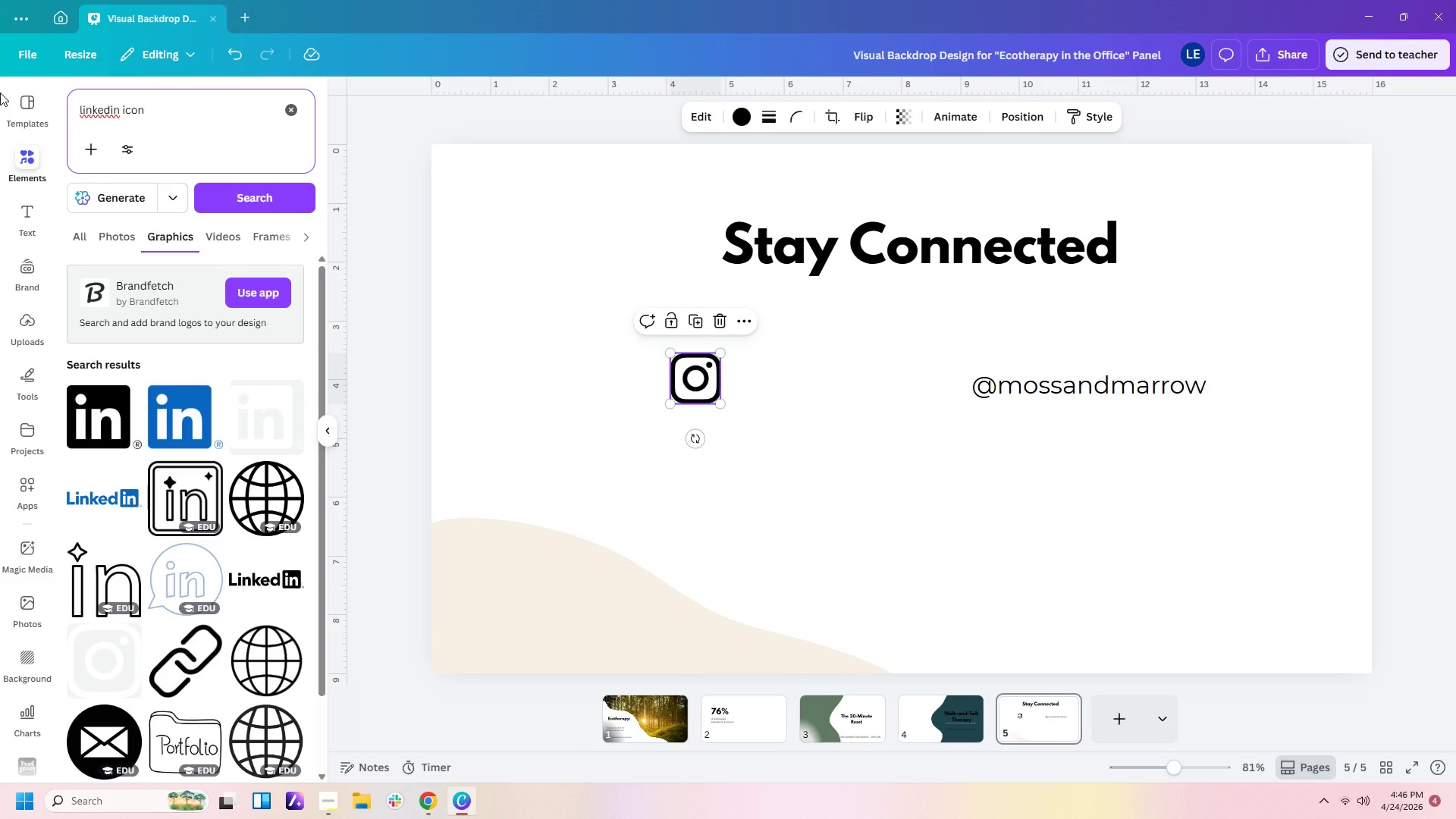 
wait(15.11)
 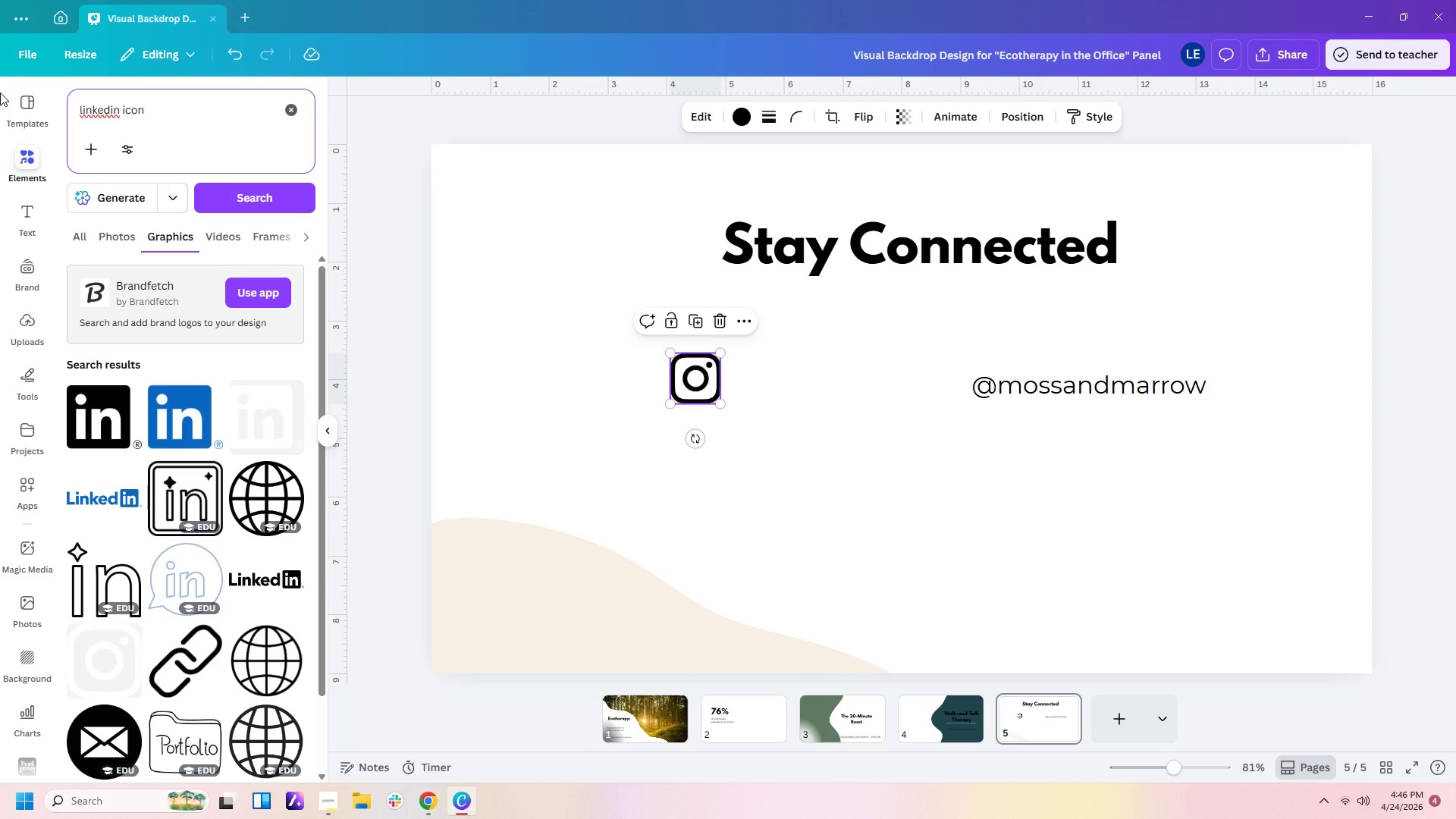 
scroll: coordinate [117, 419], scroll_direction: down, amount: 4.0
 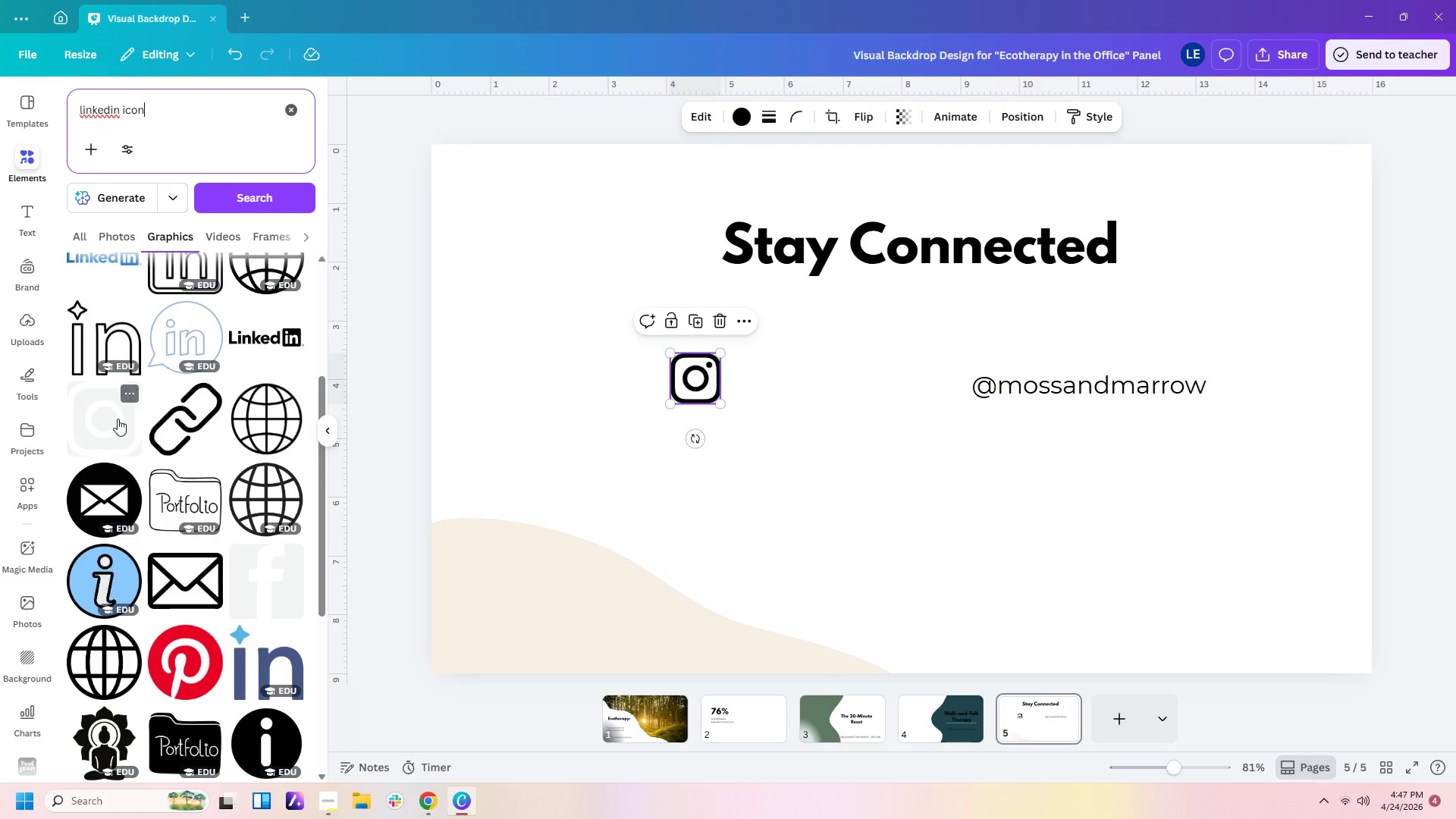 
scroll: coordinate [119, 419], scroll_direction: up, amount: 3.0
 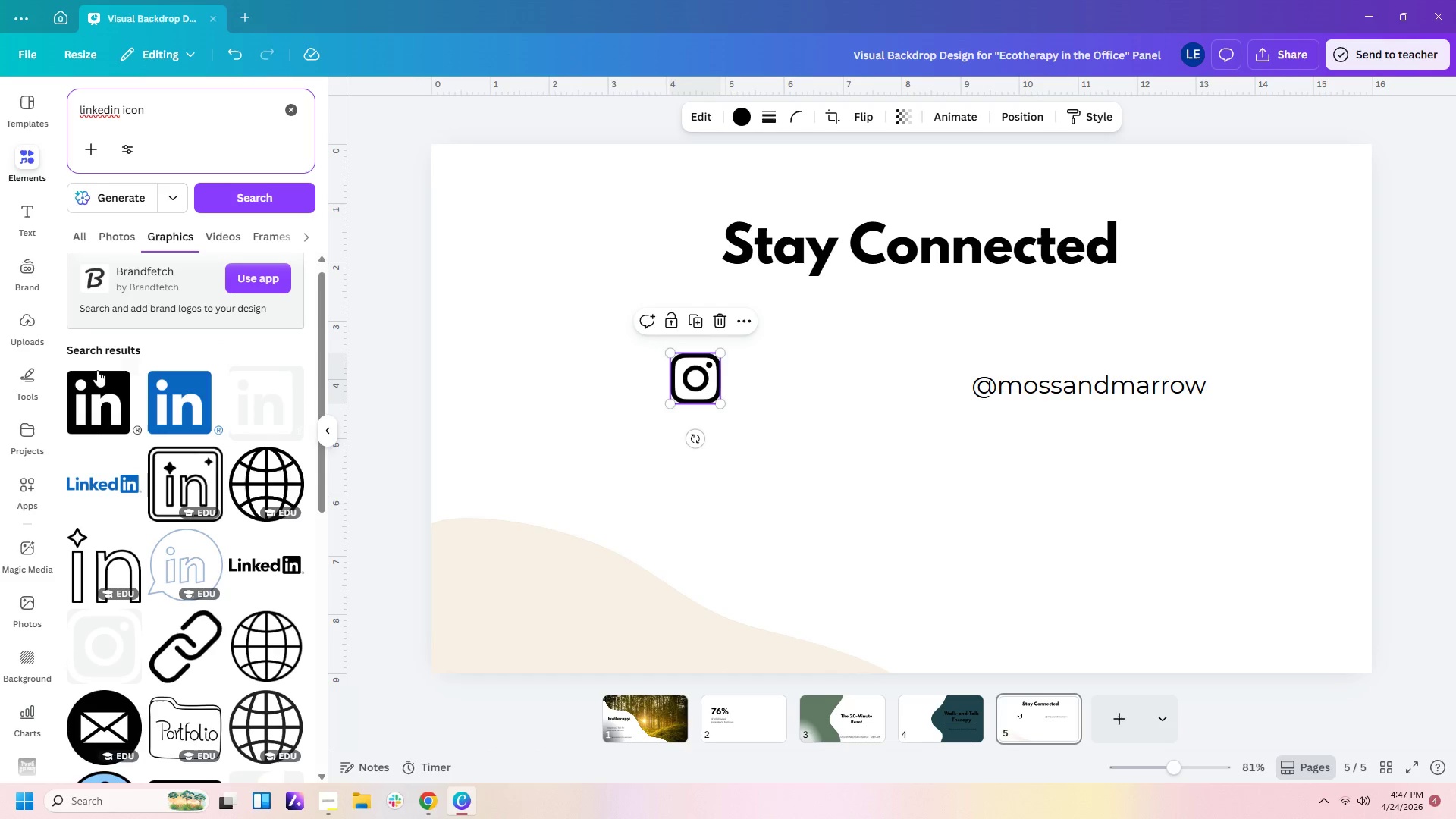 
mouse_move([109, 418])
 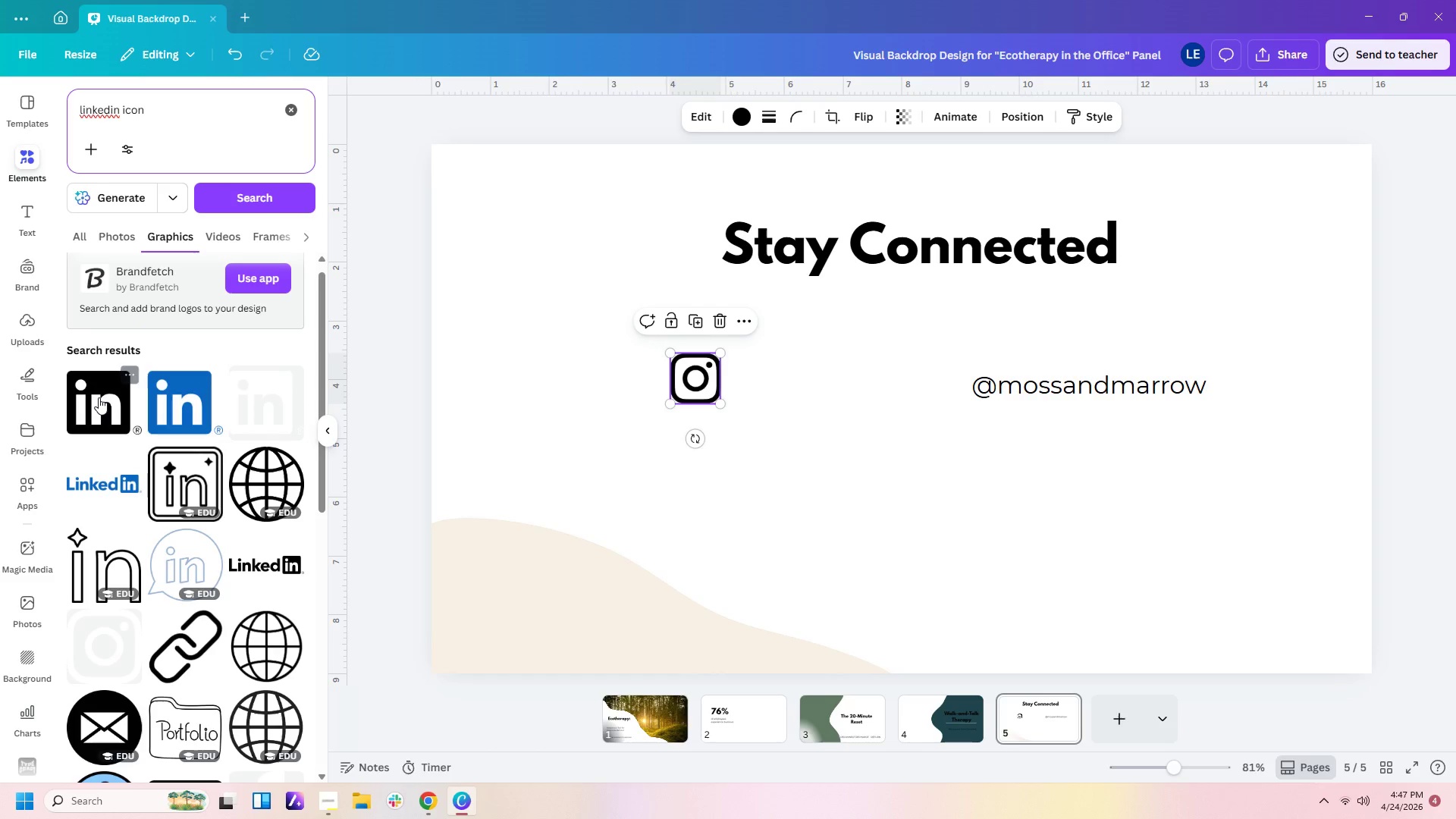 
left_click([99, 397])
 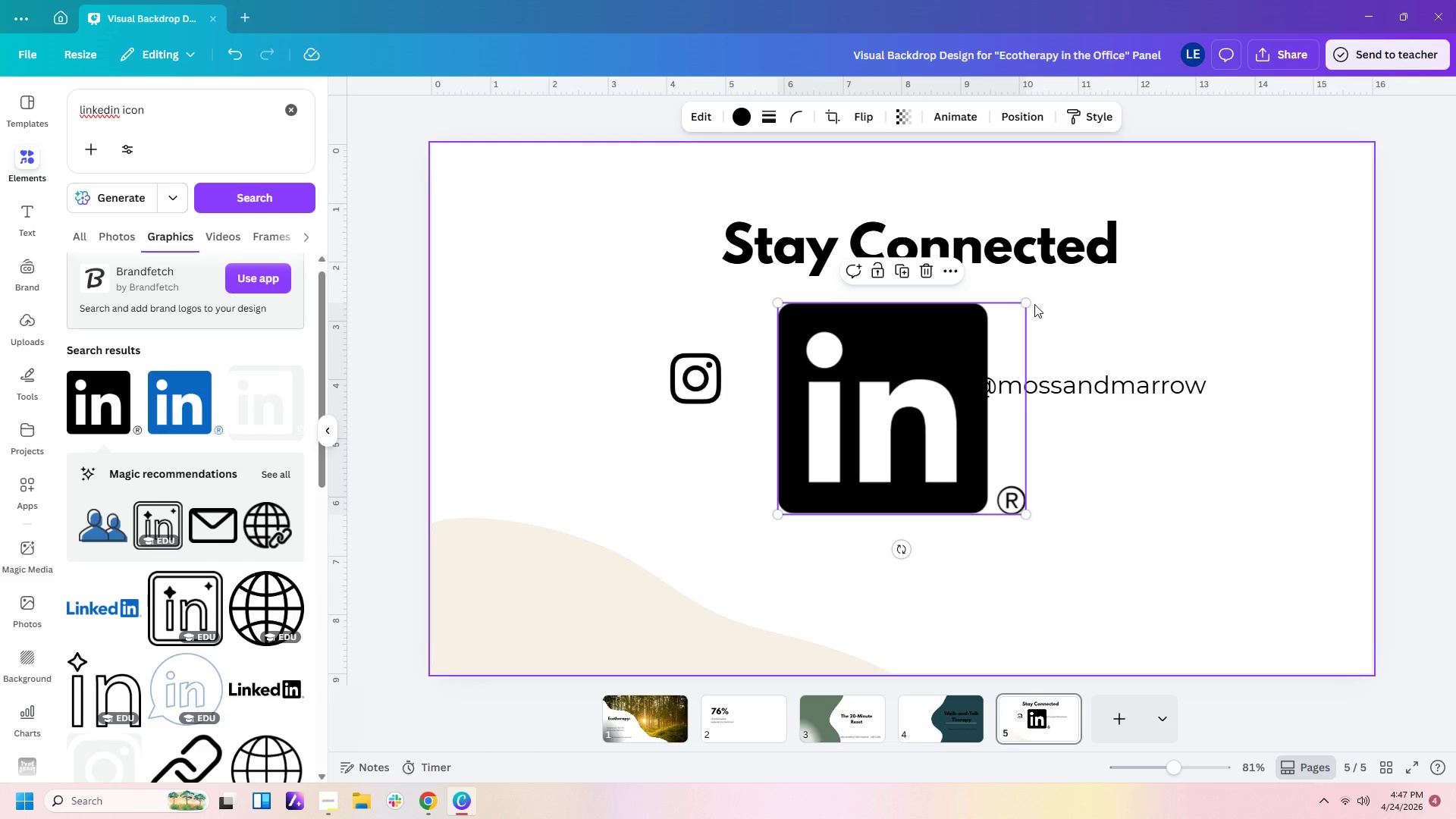 
left_click_drag(start_coordinate=[1029, 304], to_coordinate=[941, 361])
 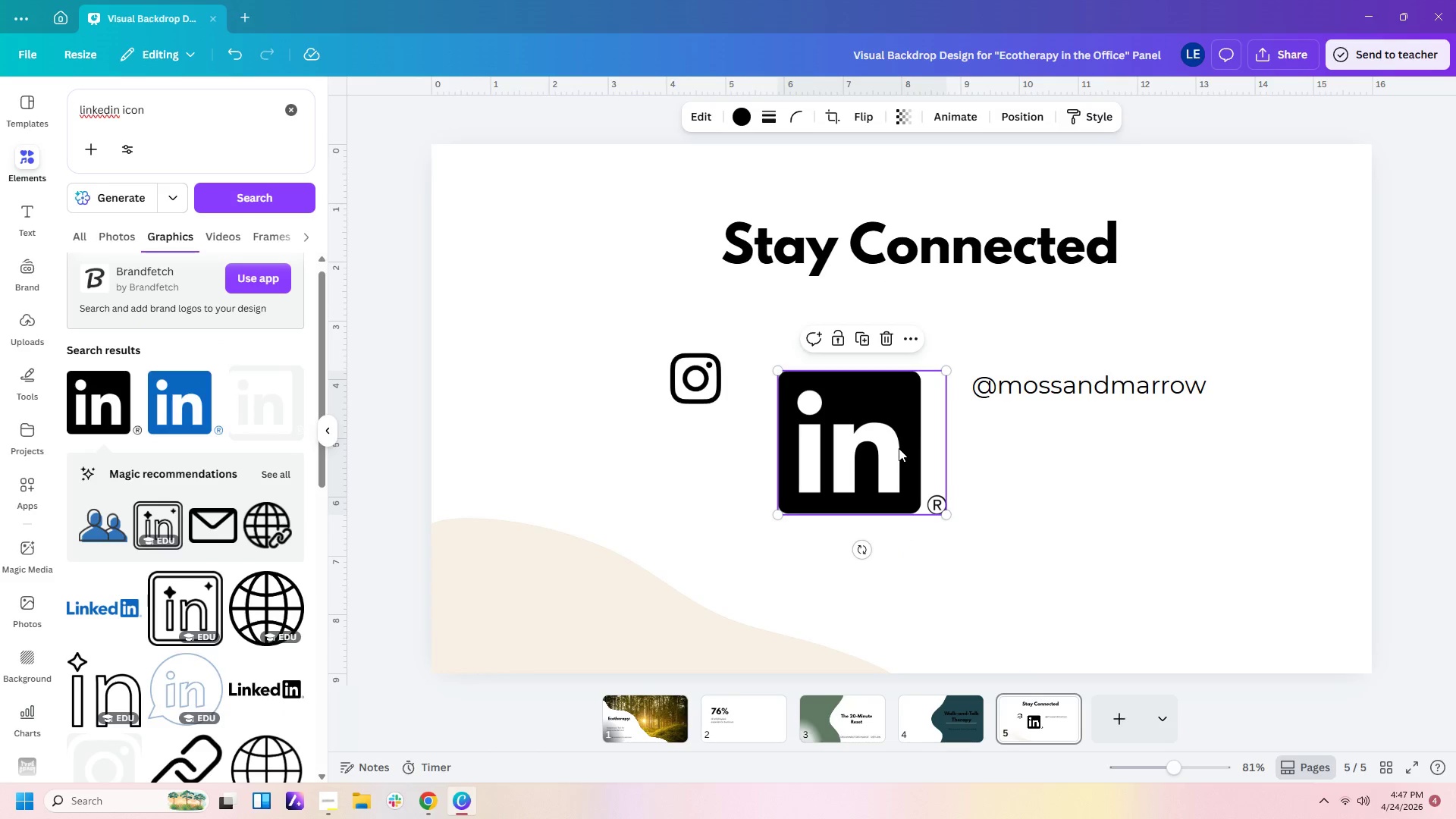 
double_click([899, 448])
 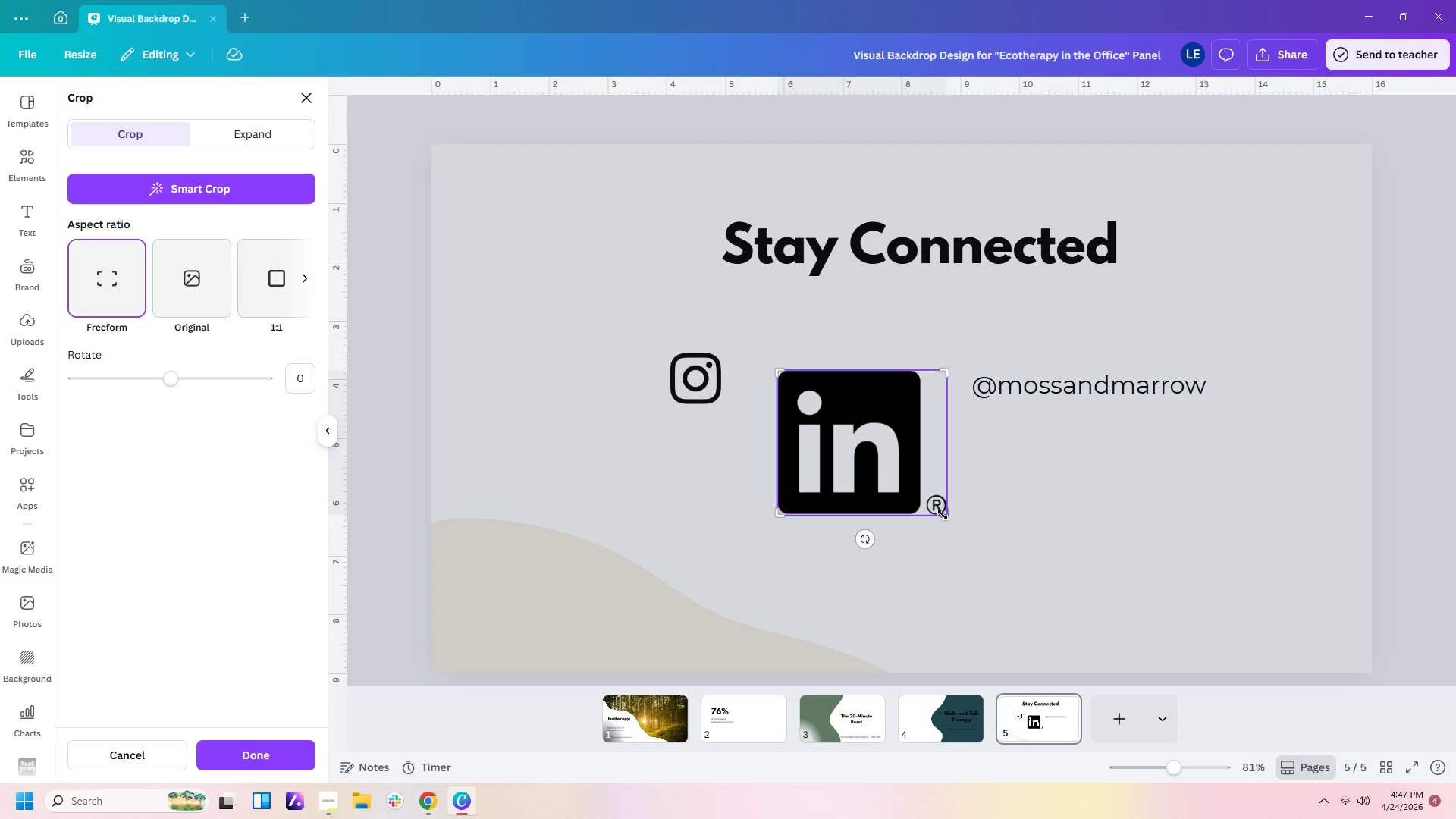 
left_click_drag(start_coordinate=[948, 514], to_coordinate=[924, 515])
 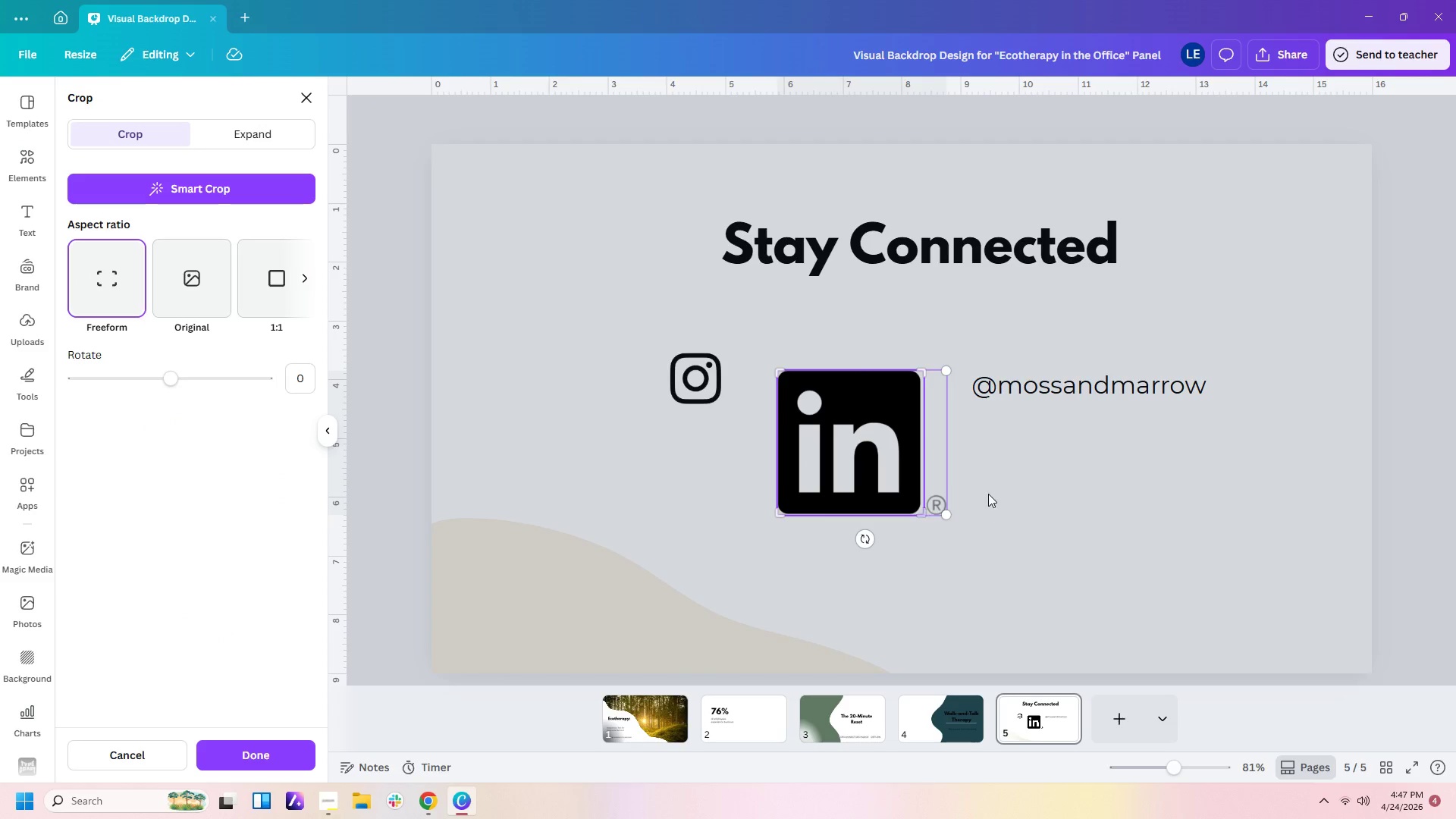 
left_click([988, 494])
 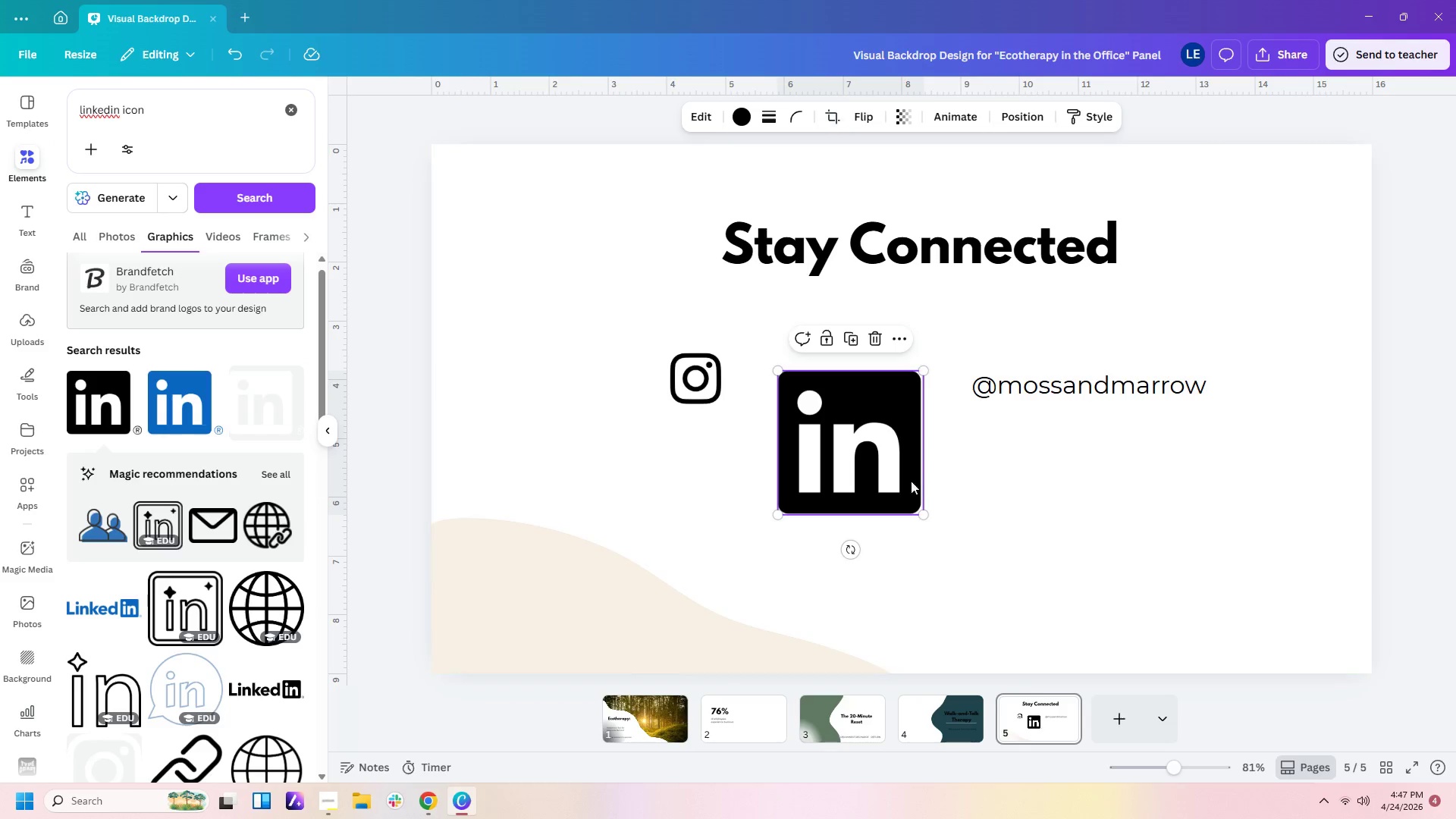 
left_click_drag(start_coordinate=[896, 478], to_coordinate=[885, 452])
 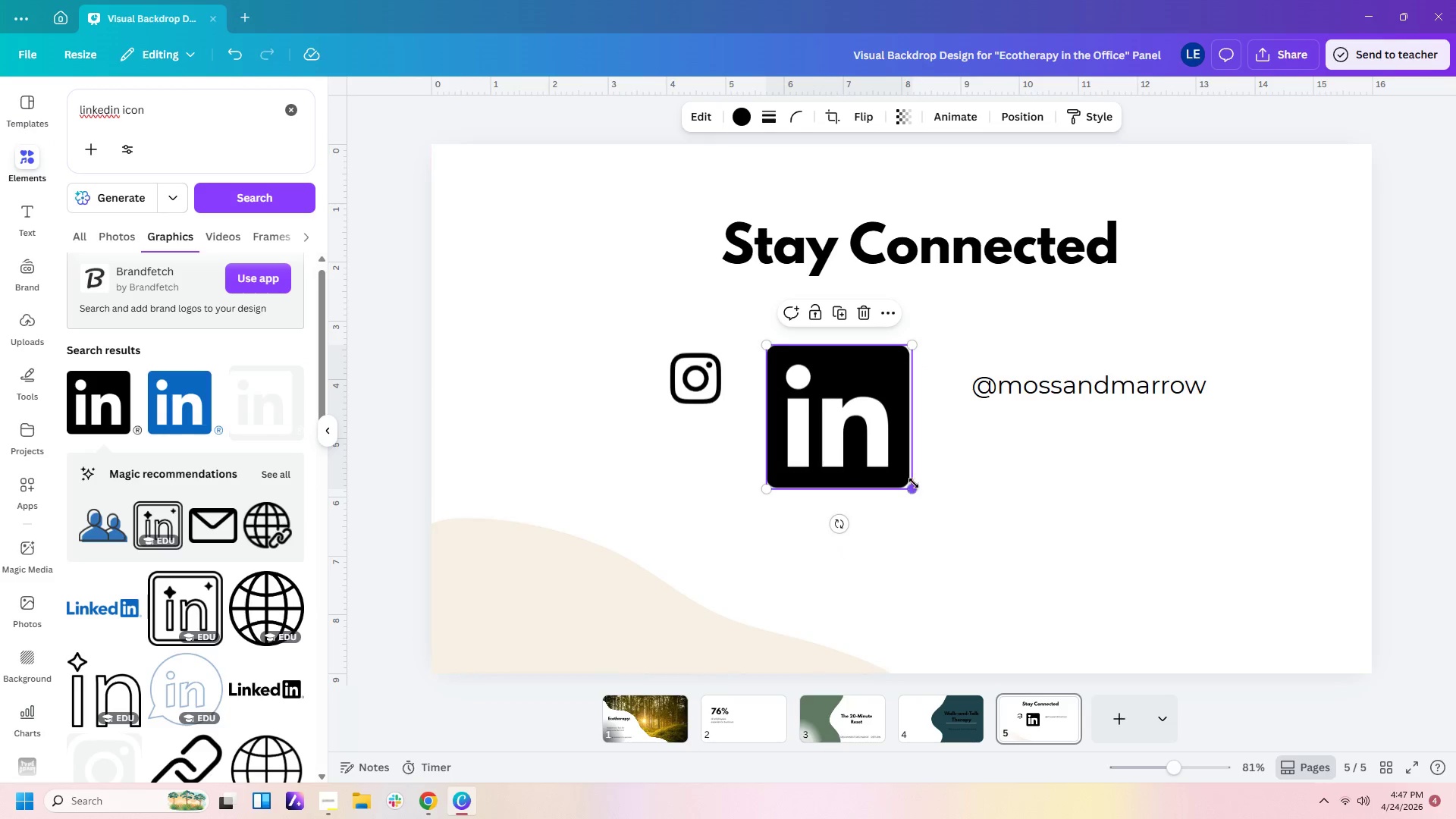 
left_click_drag(start_coordinate=[914, 485], to_coordinate=[811, 393])
 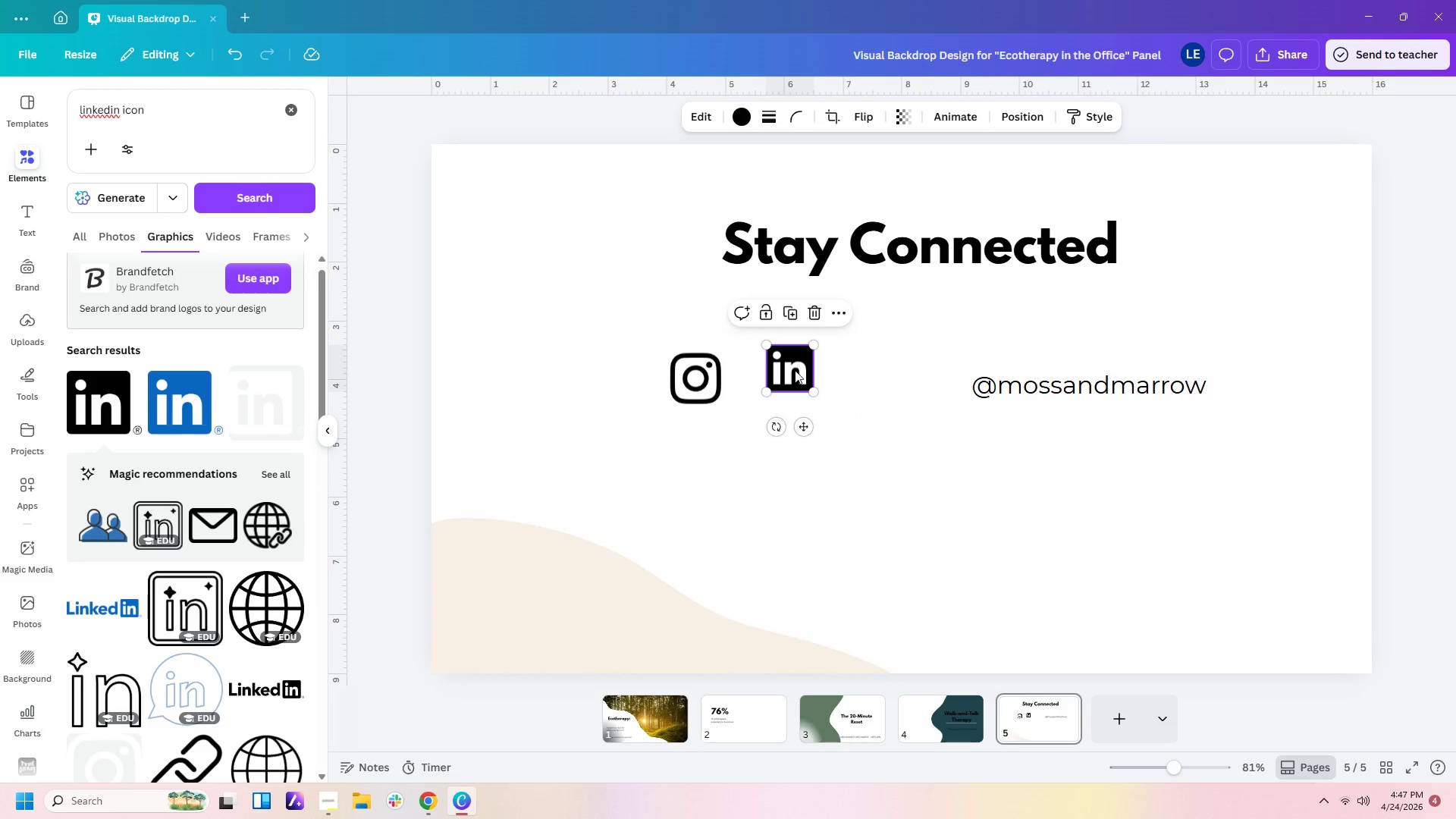 
left_click_drag(start_coordinate=[795, 369], to_coordinate=[778, 377])
 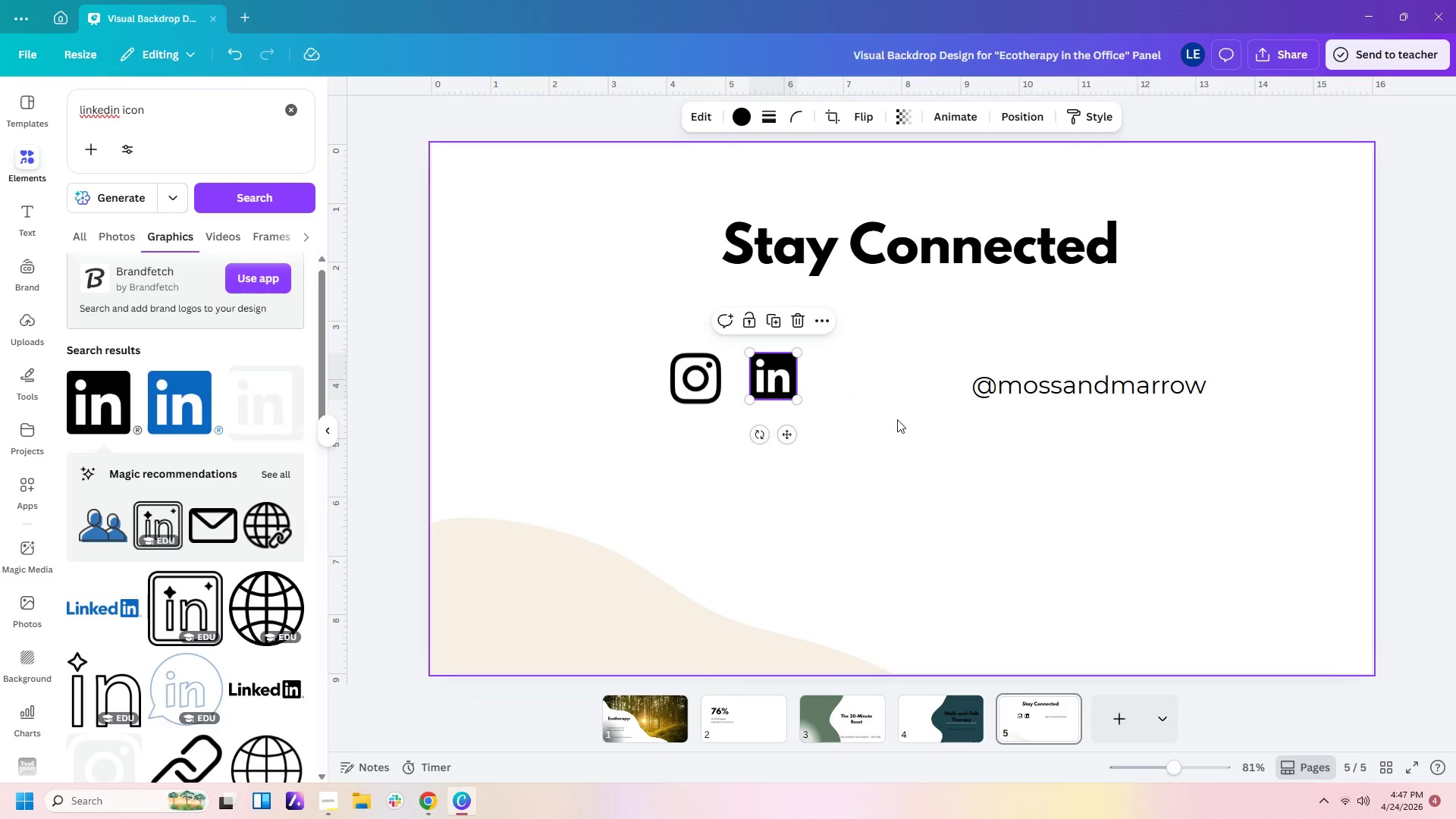 
left_click([899, 419])
 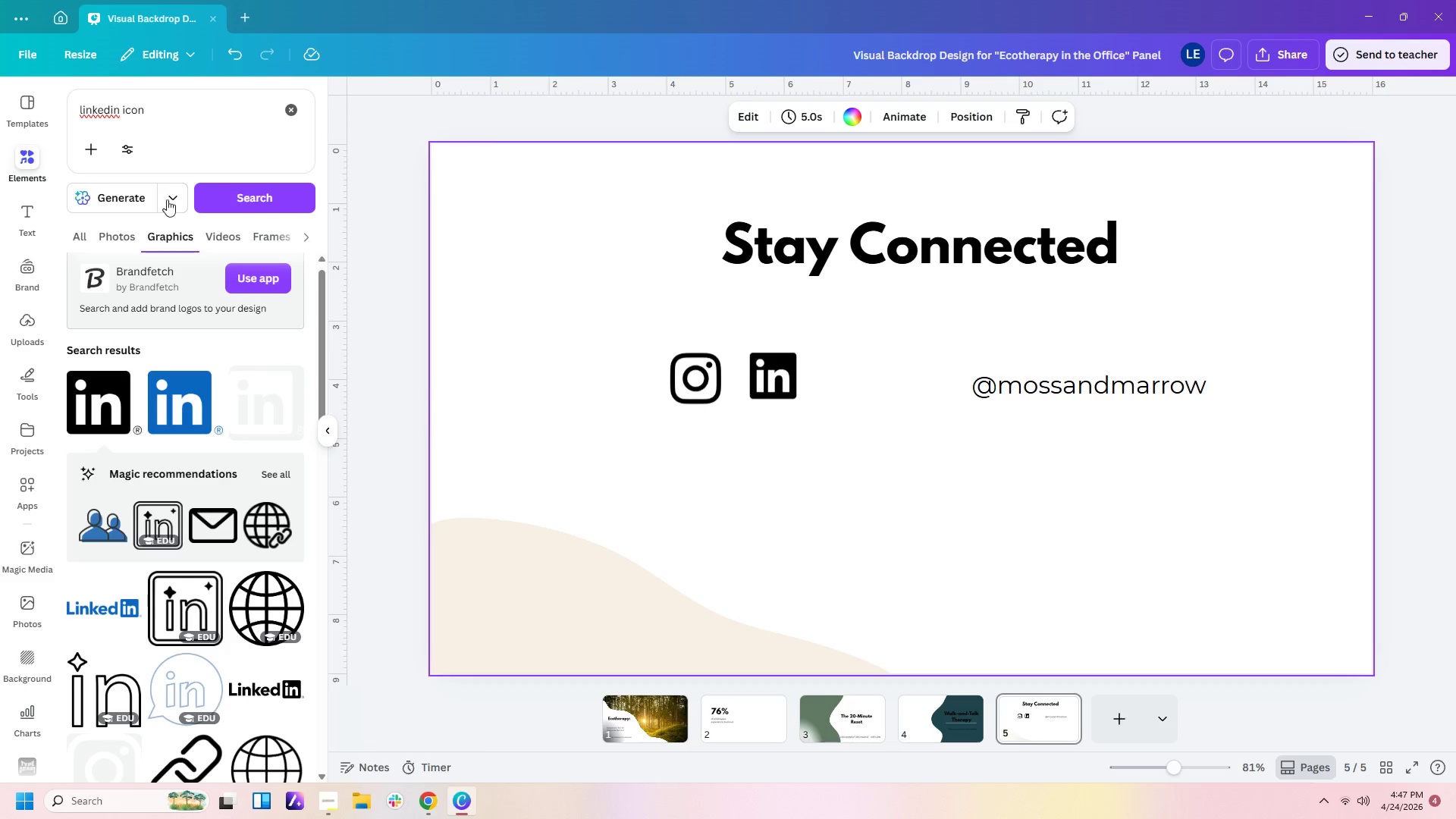 
left_click_drag(start_coordinate=[186, 106], to_coordinate=[0, 63])
 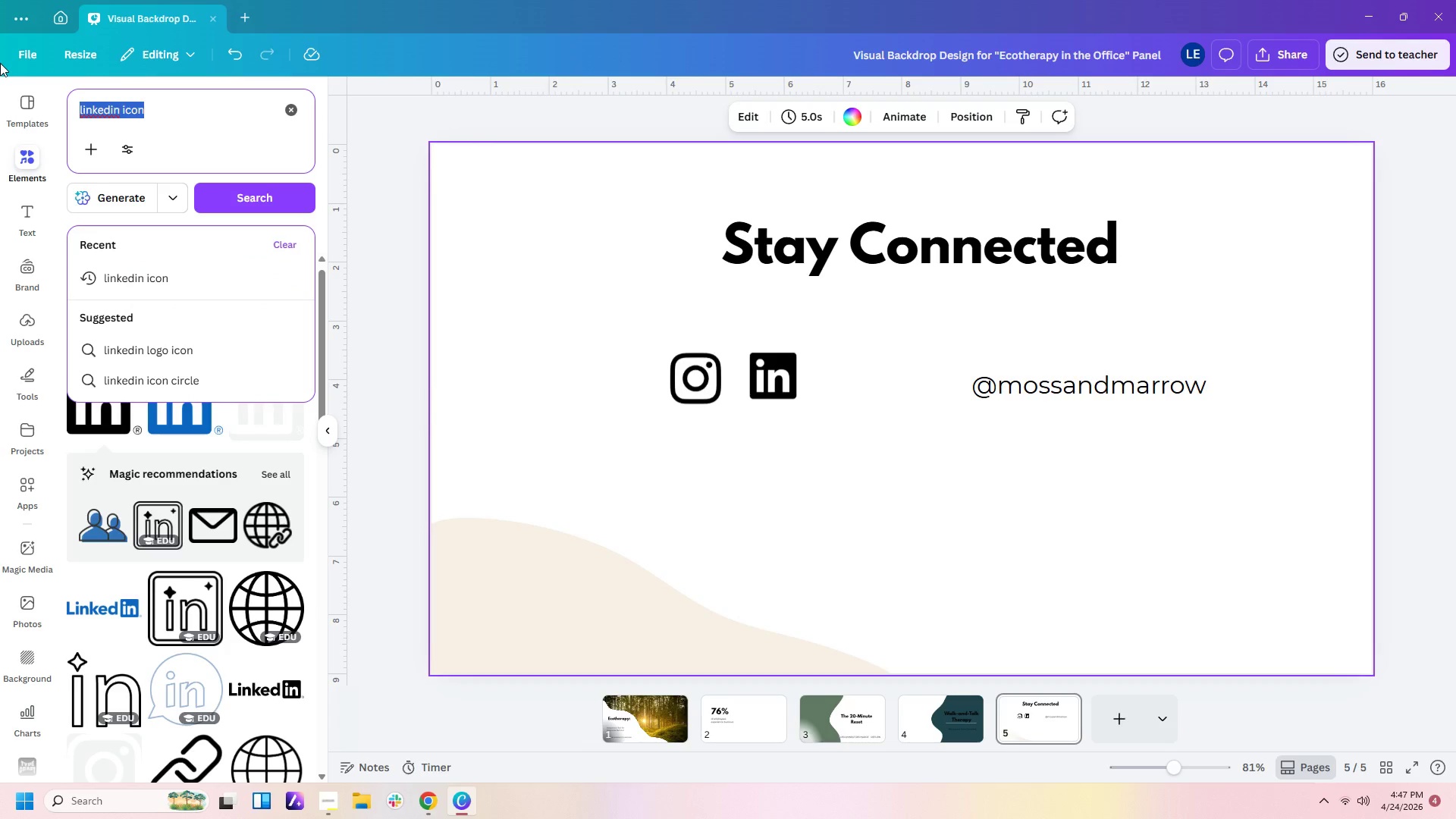 
type(youtube icon)
 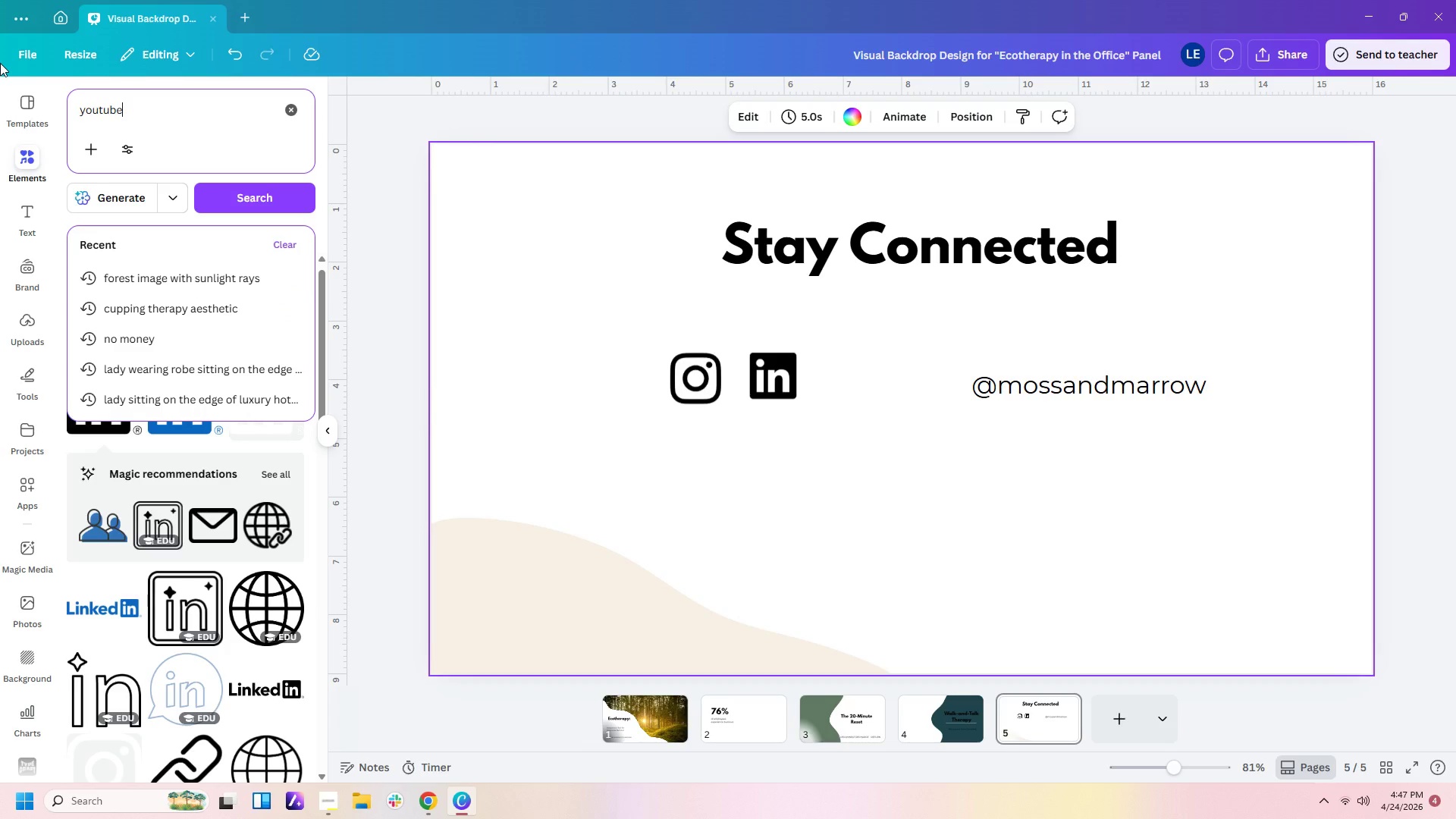 
key(Enter)
 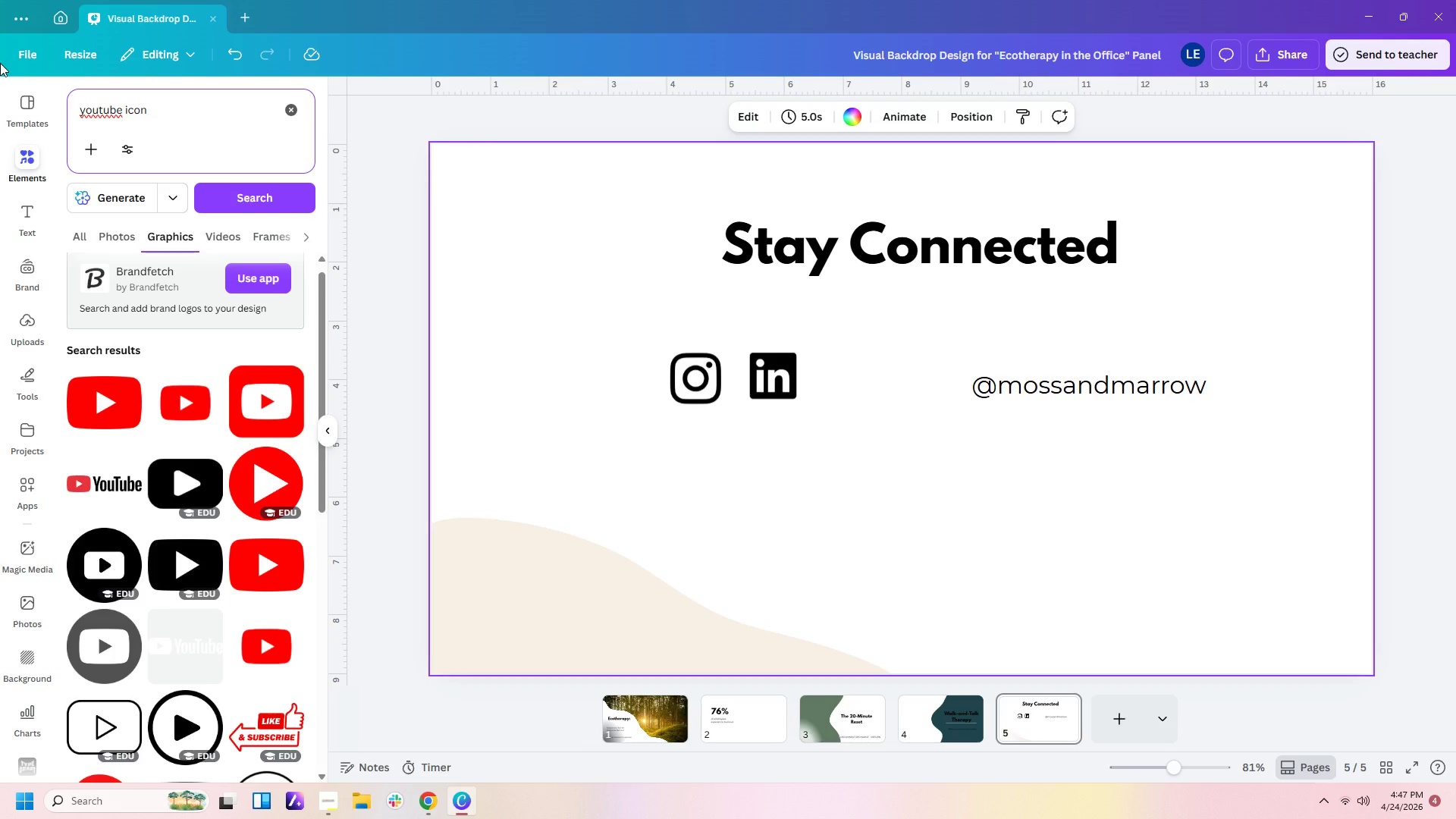 
wait(12.42)
 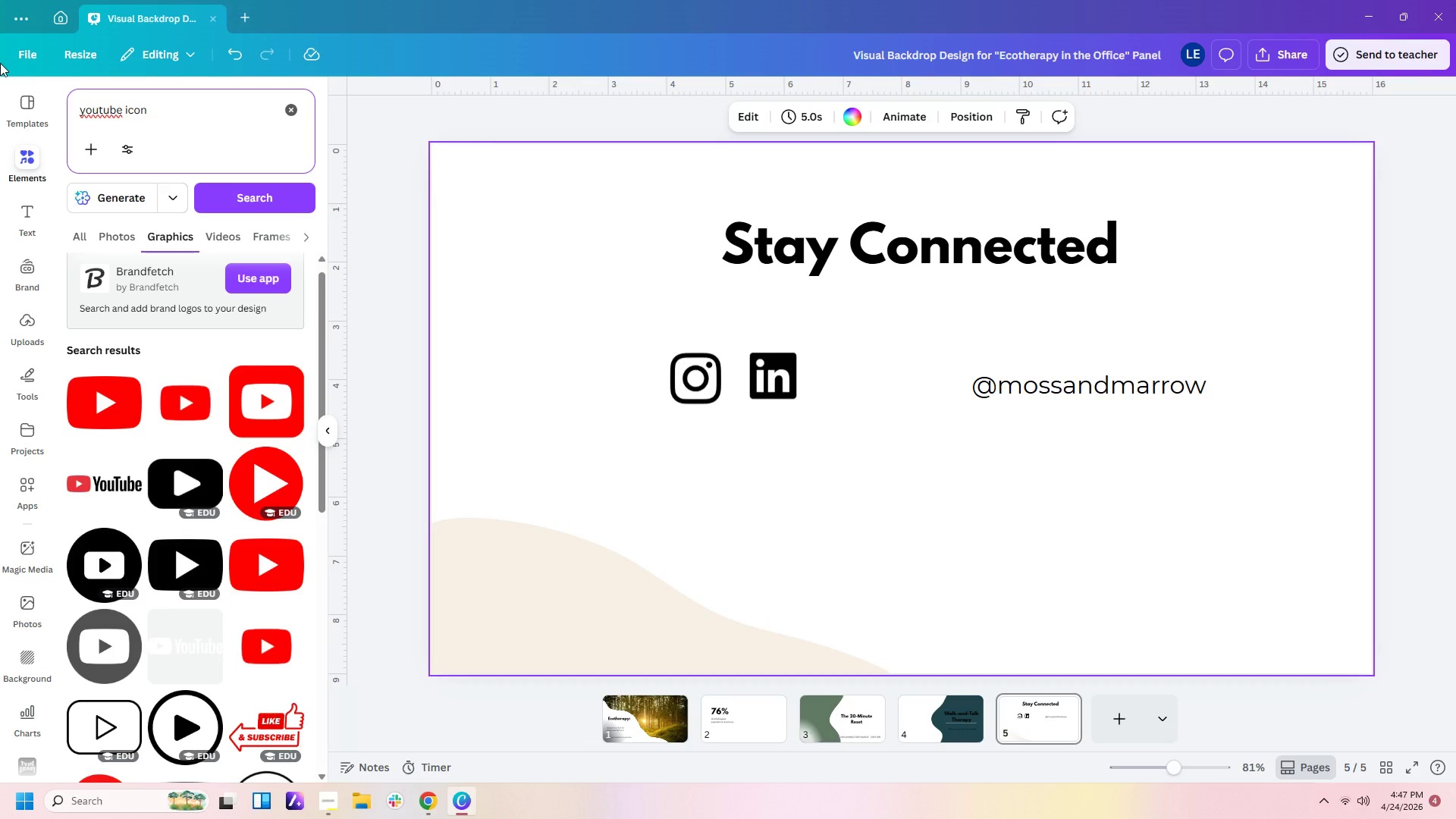 
left_click([171, 555])
 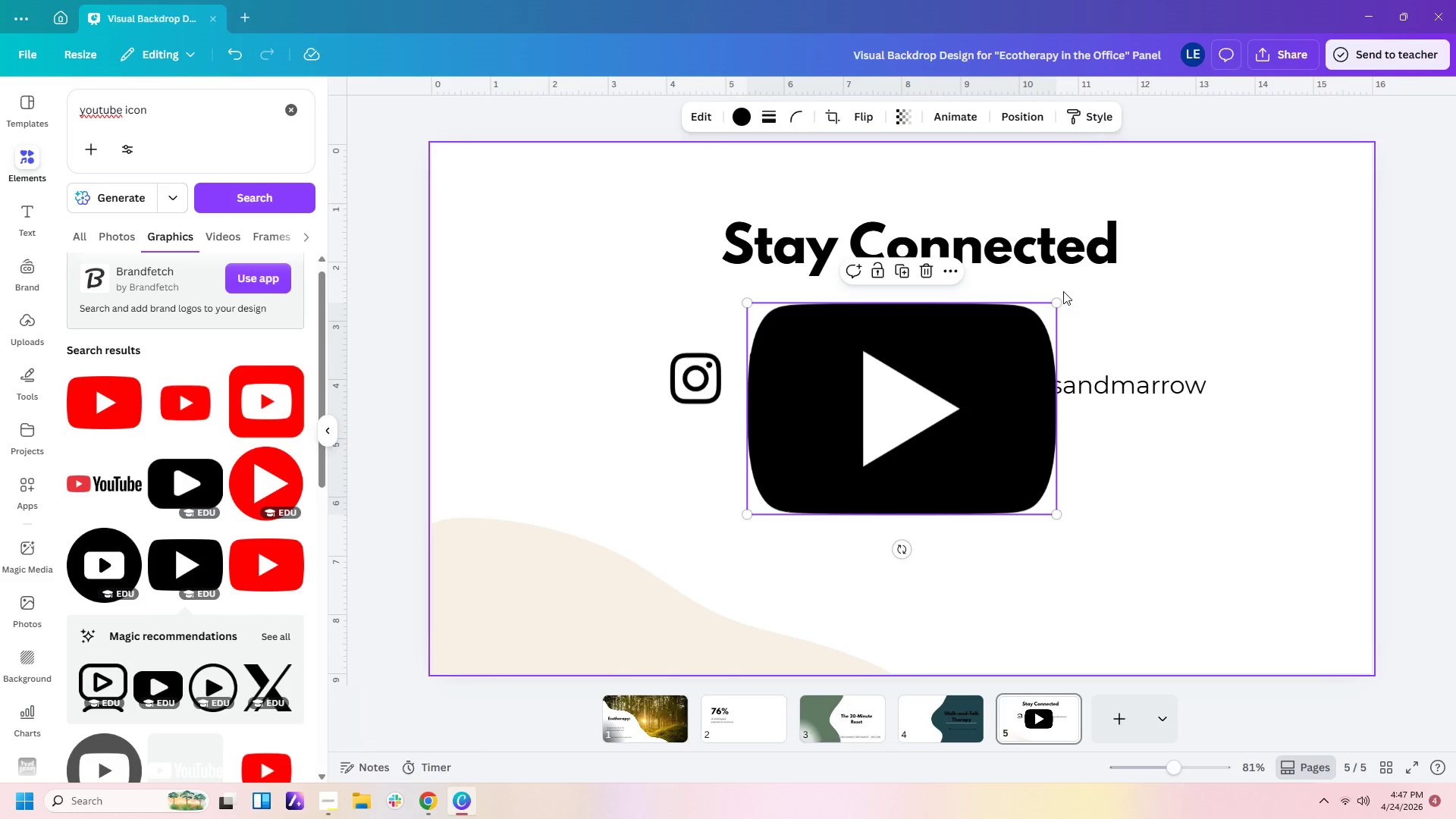 
left_click_drag(start_coordinate=[1058, 303], to_coordinate=[798, 468])
 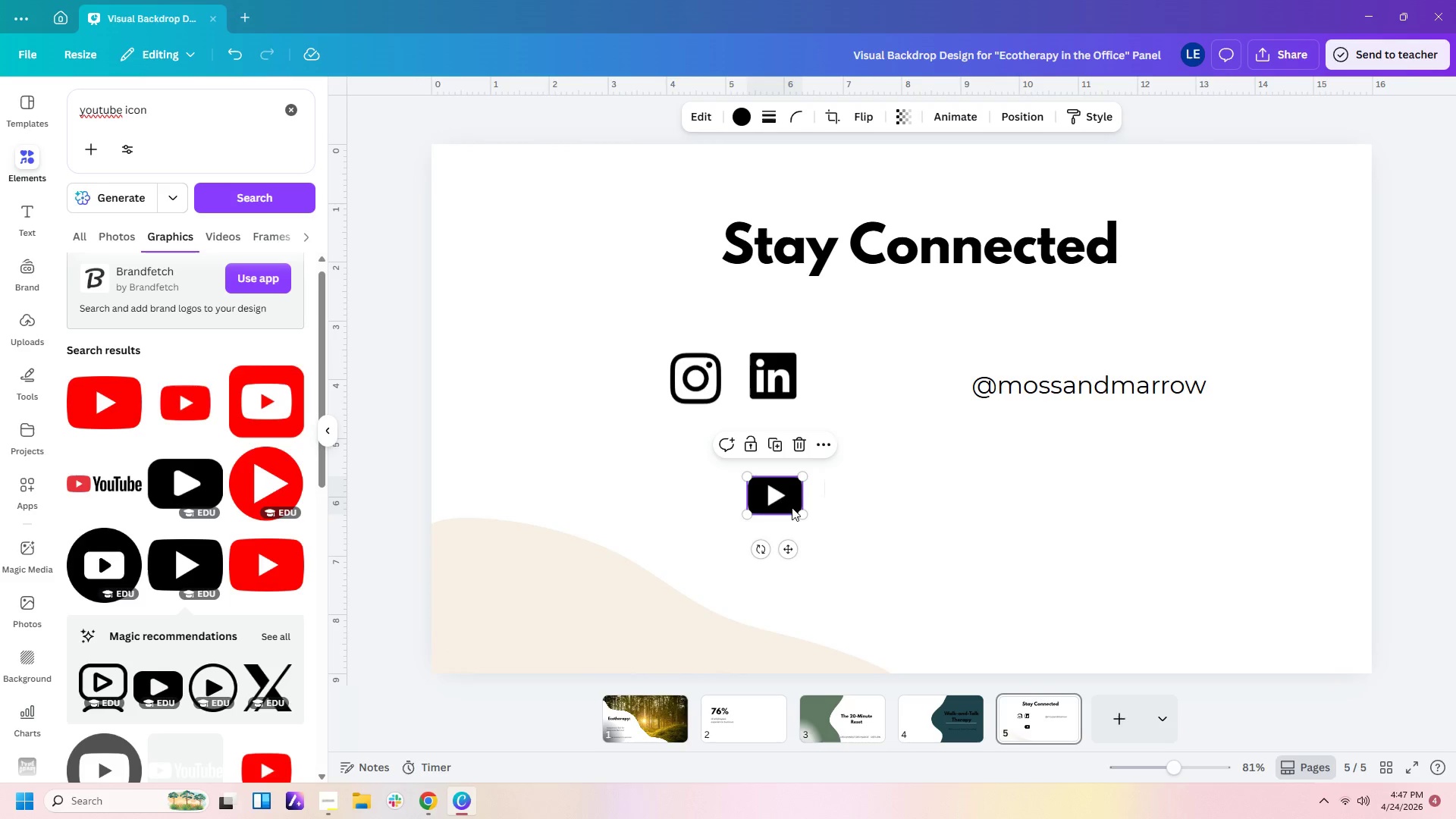 
left_click([789, 502])
 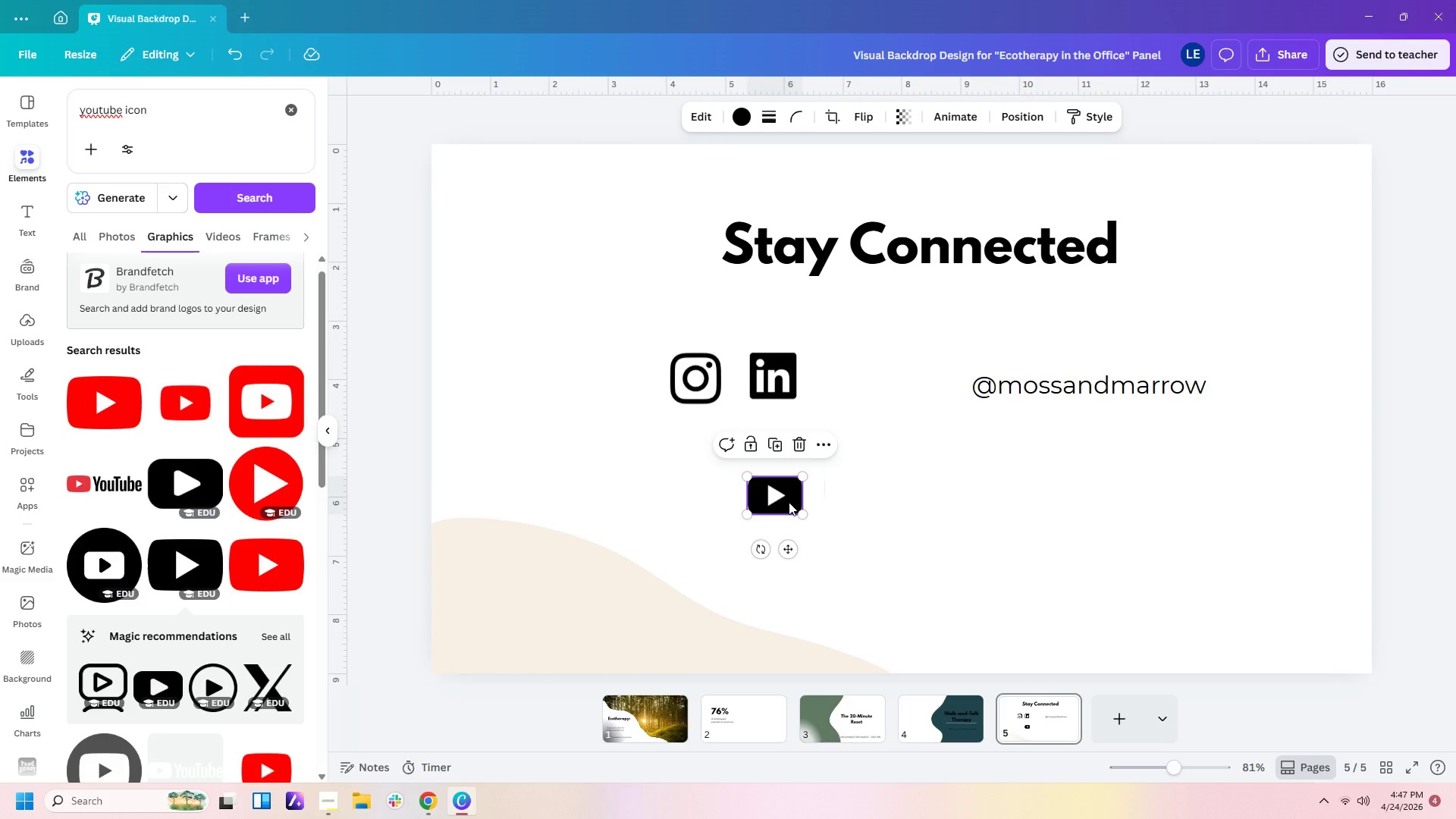 
left_click_drag(start_coordinate=[789, 502], to_coordinate=[868, 381])
 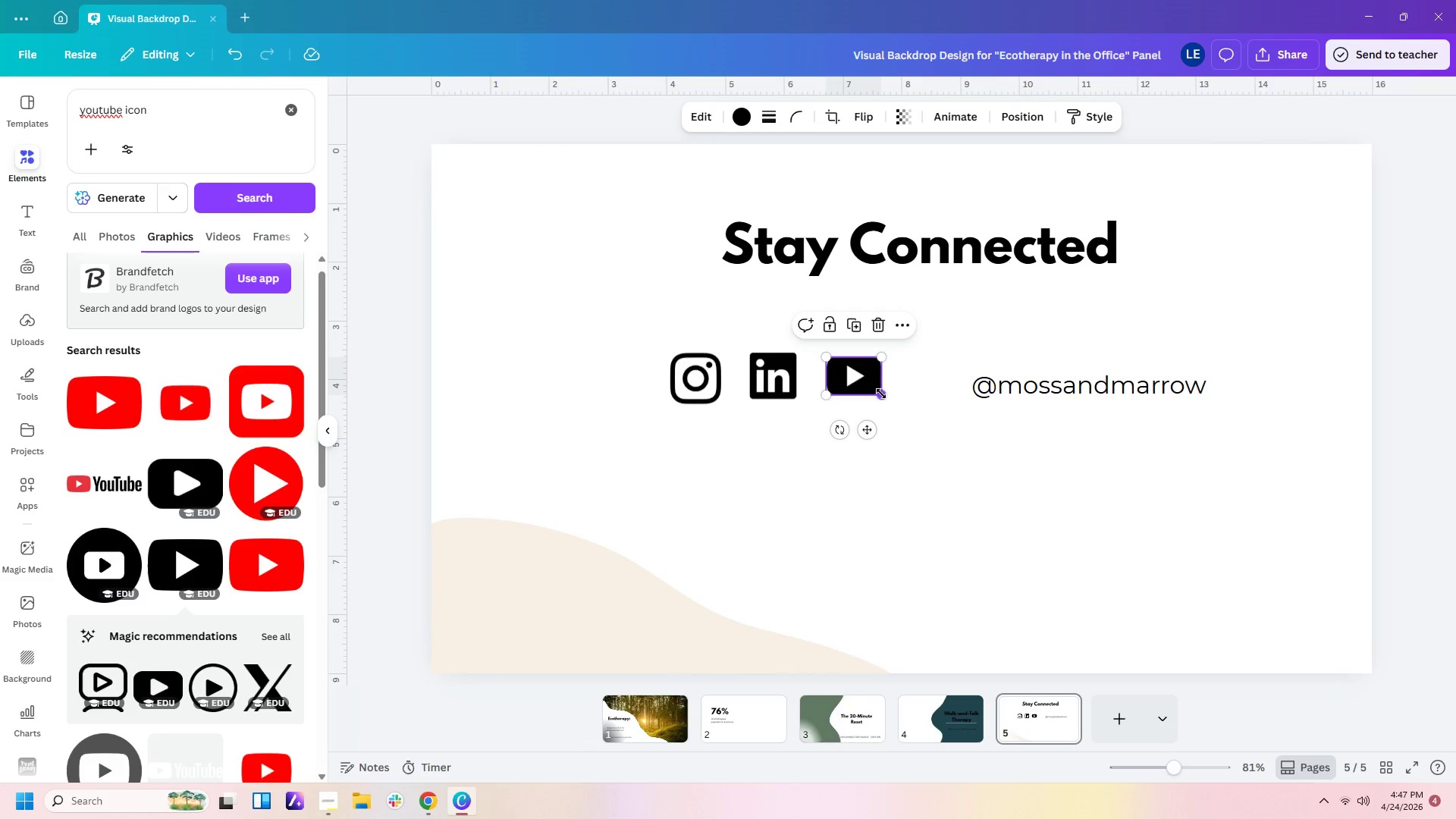 
left_click([894, 450])
 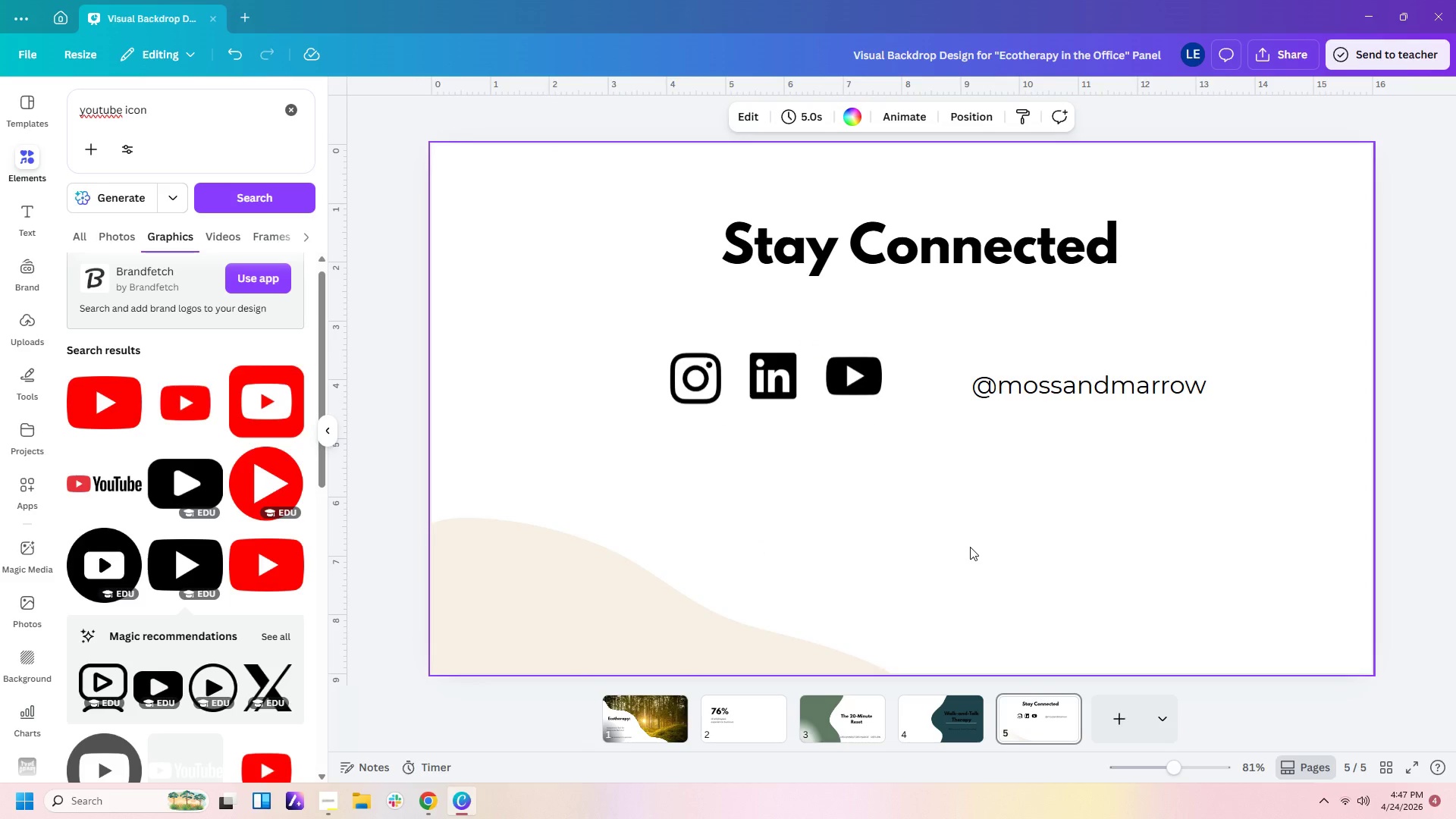 
left_click([1075, 392])
 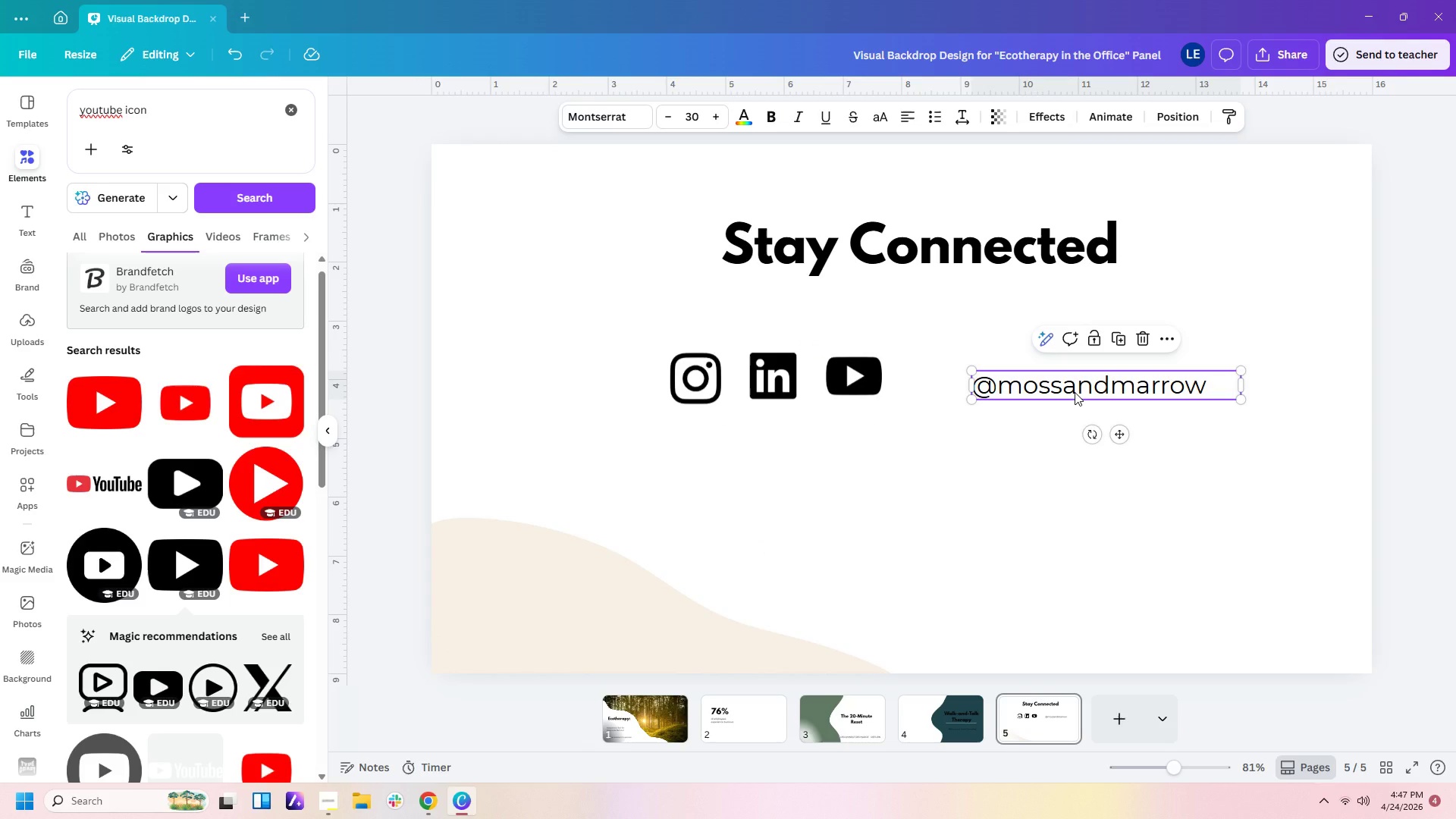 
key(Control+C)
 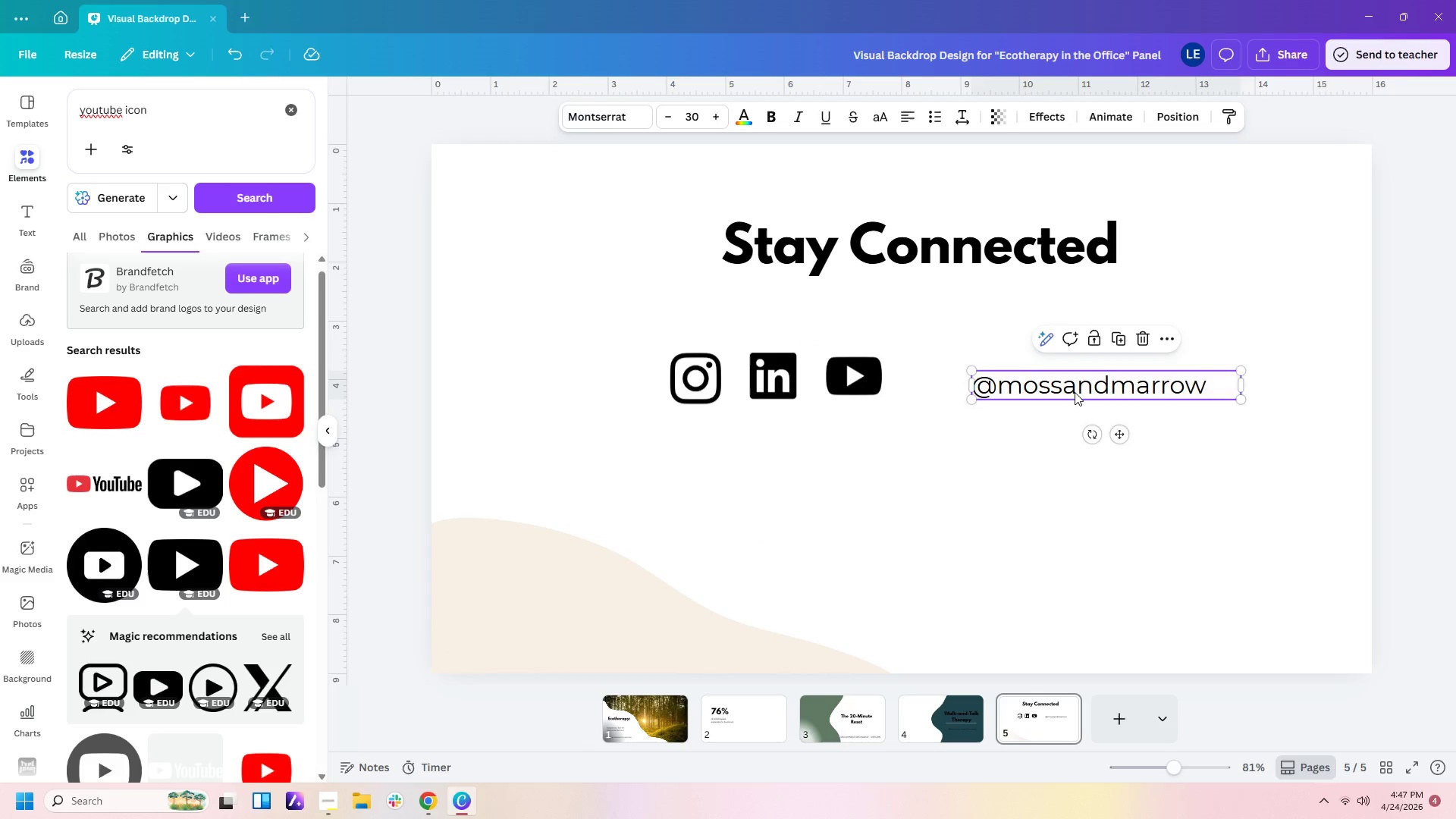 
key(Control+V)
 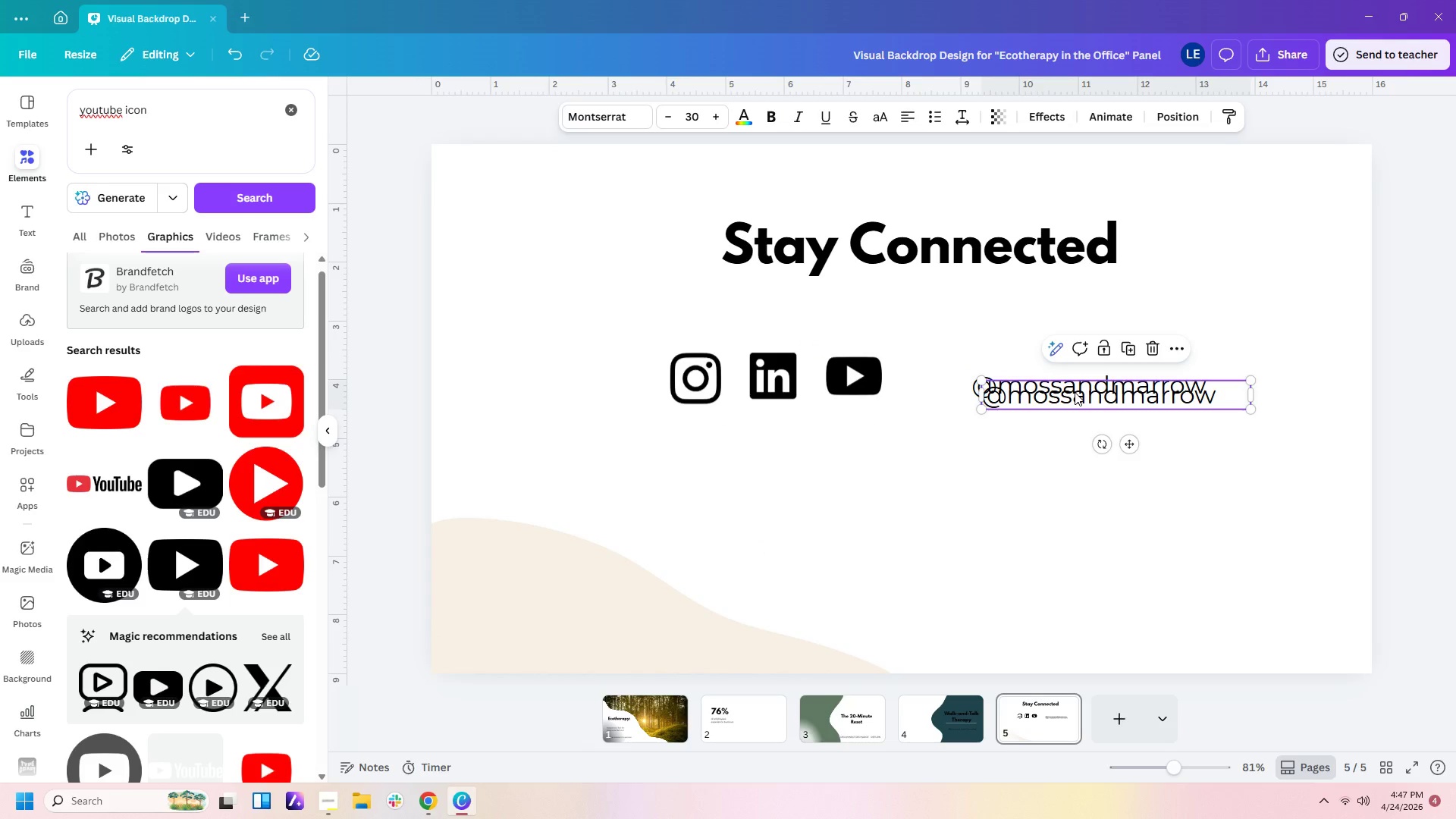 
left_click_drag(start_coordinate=[1075, 392], to_coordinate=[871, 506])
 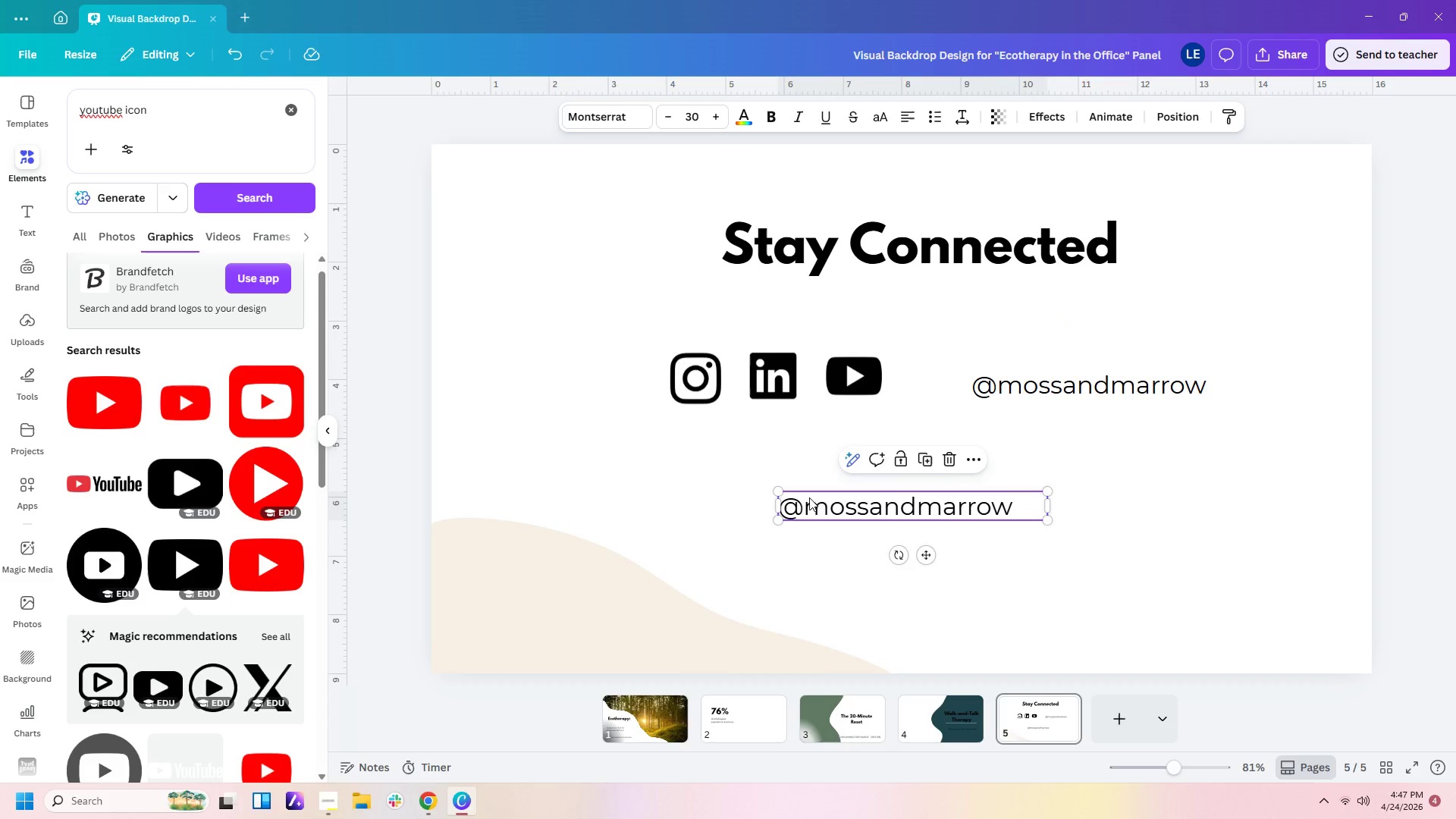 
left_click([802, 497])
 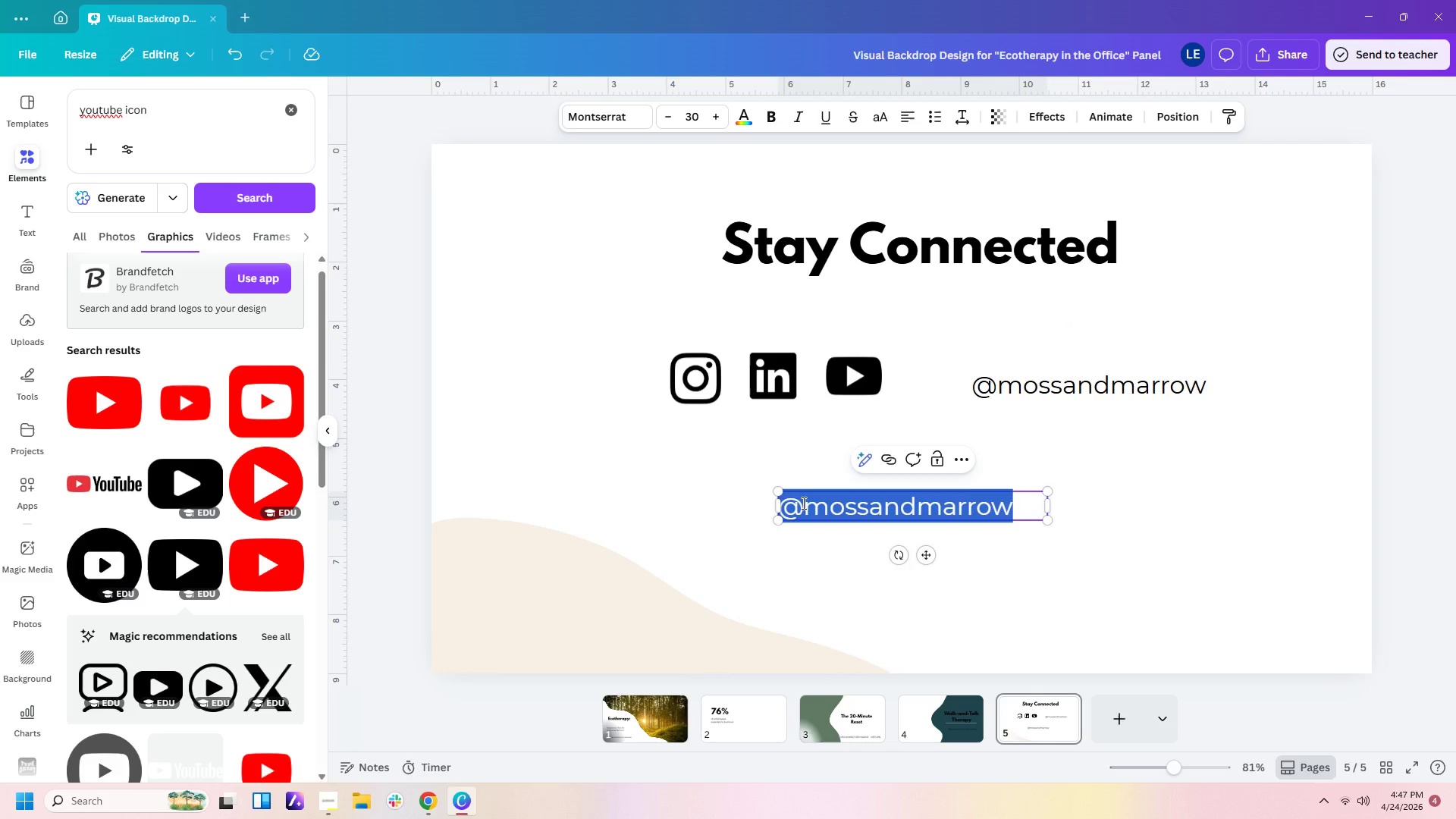 
left_click([802, 503])
 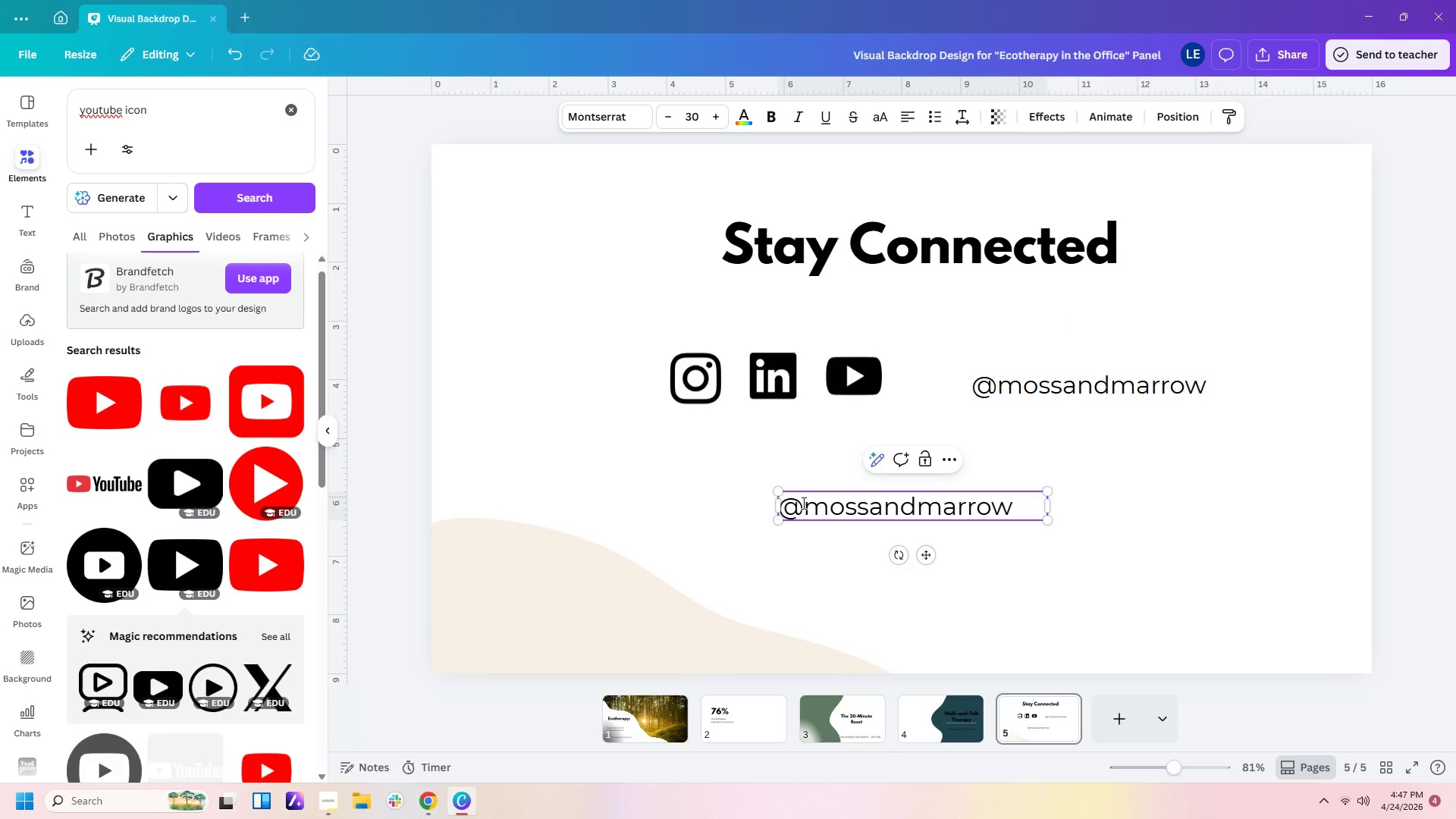 
key(Backspace)
 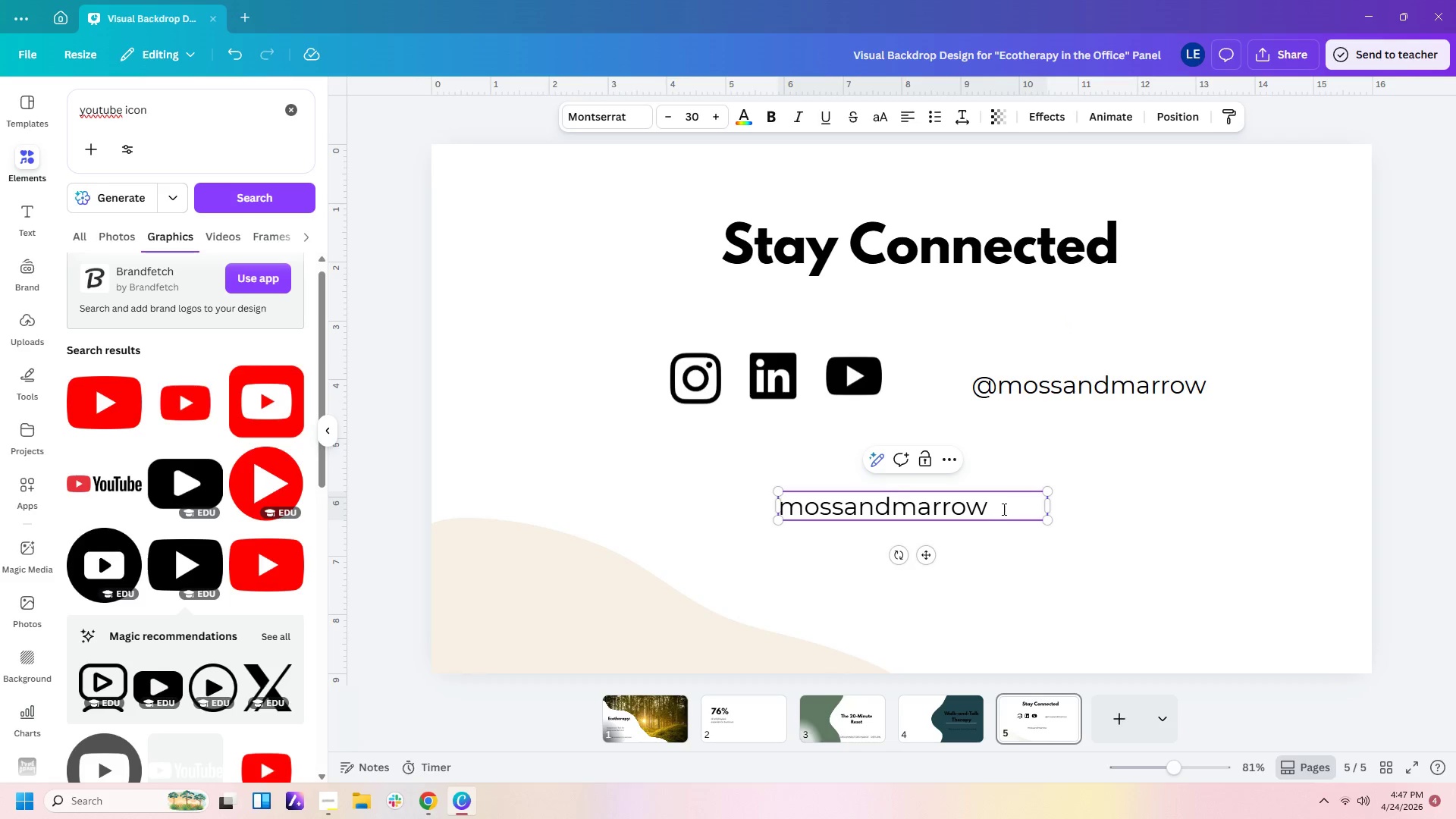 
double_click([1003, 503])
 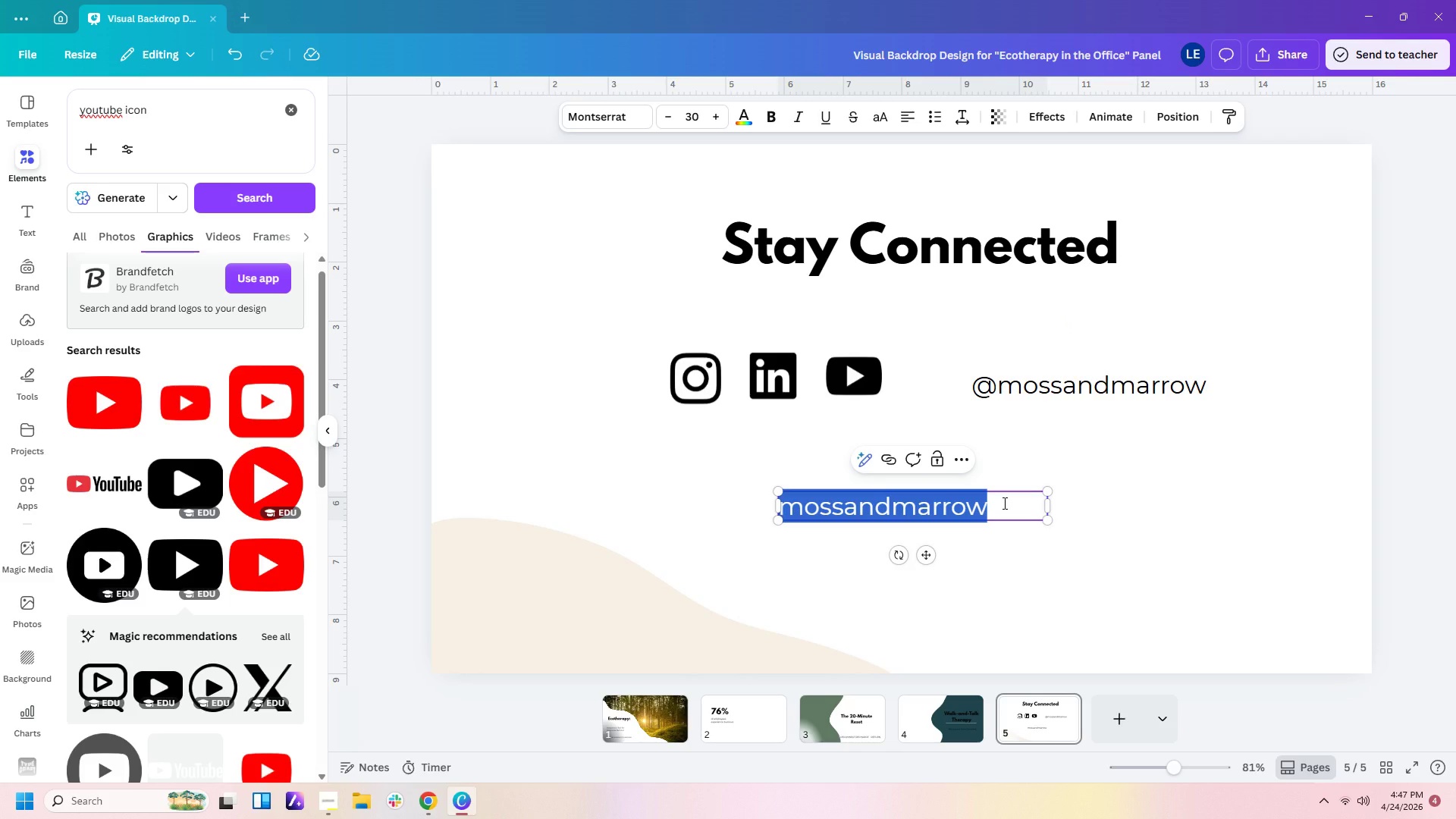 
triple_click([1003, 503])
 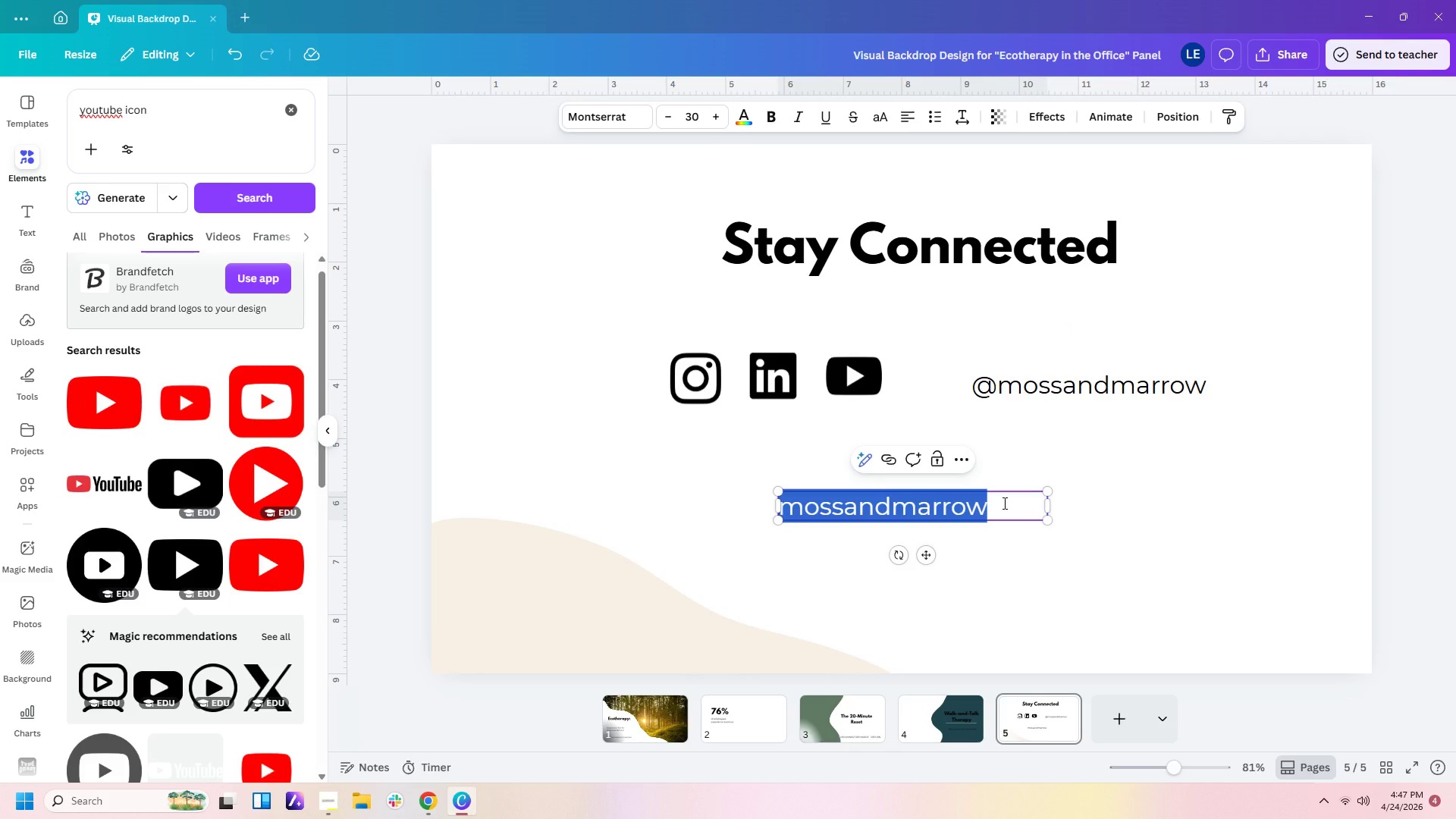 
double_click([1003, 503])
 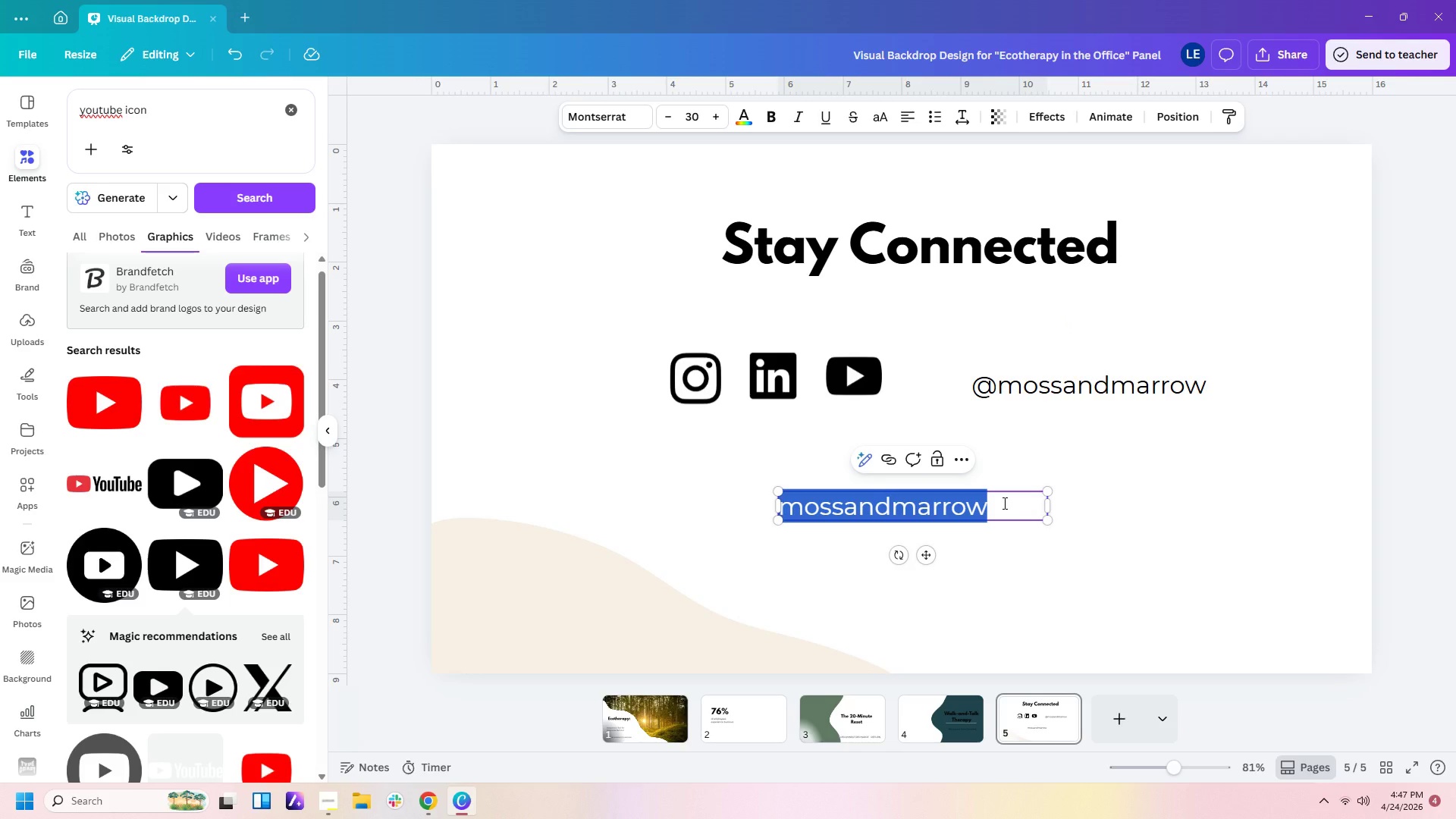 
triple_click([1003, 503])
 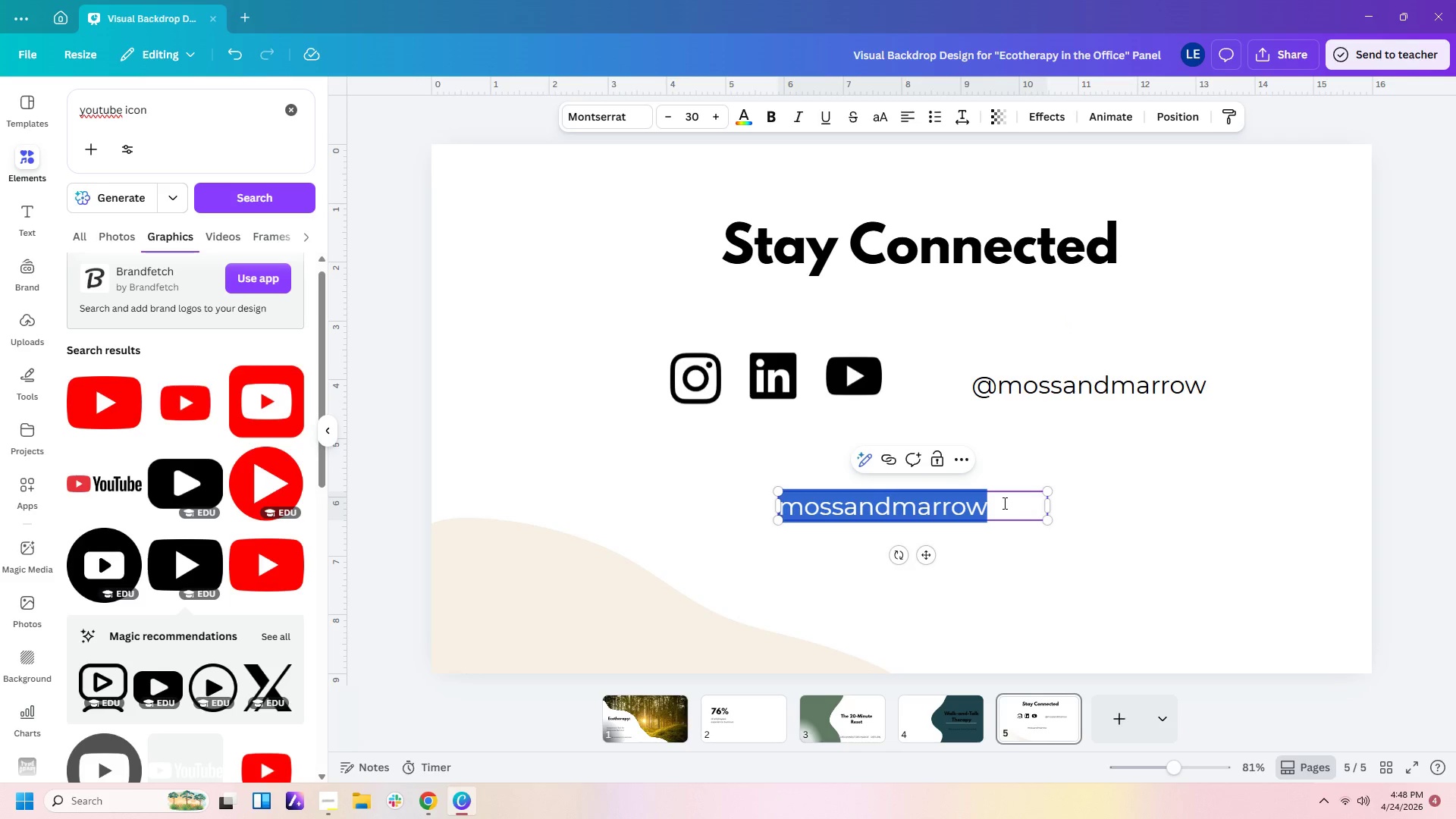 
triple_click([1003, 503])
 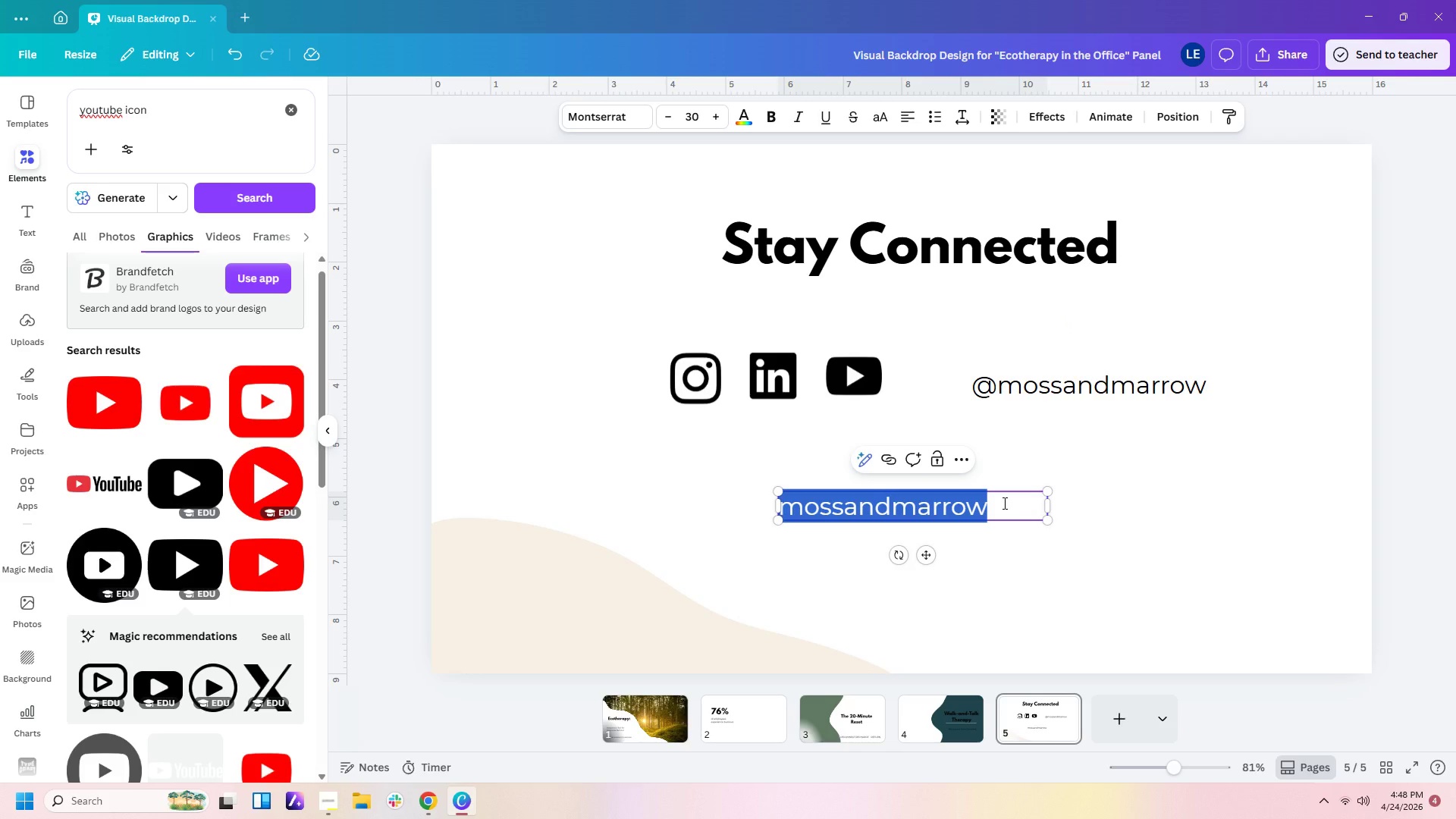 
left_click([1003, 503])
 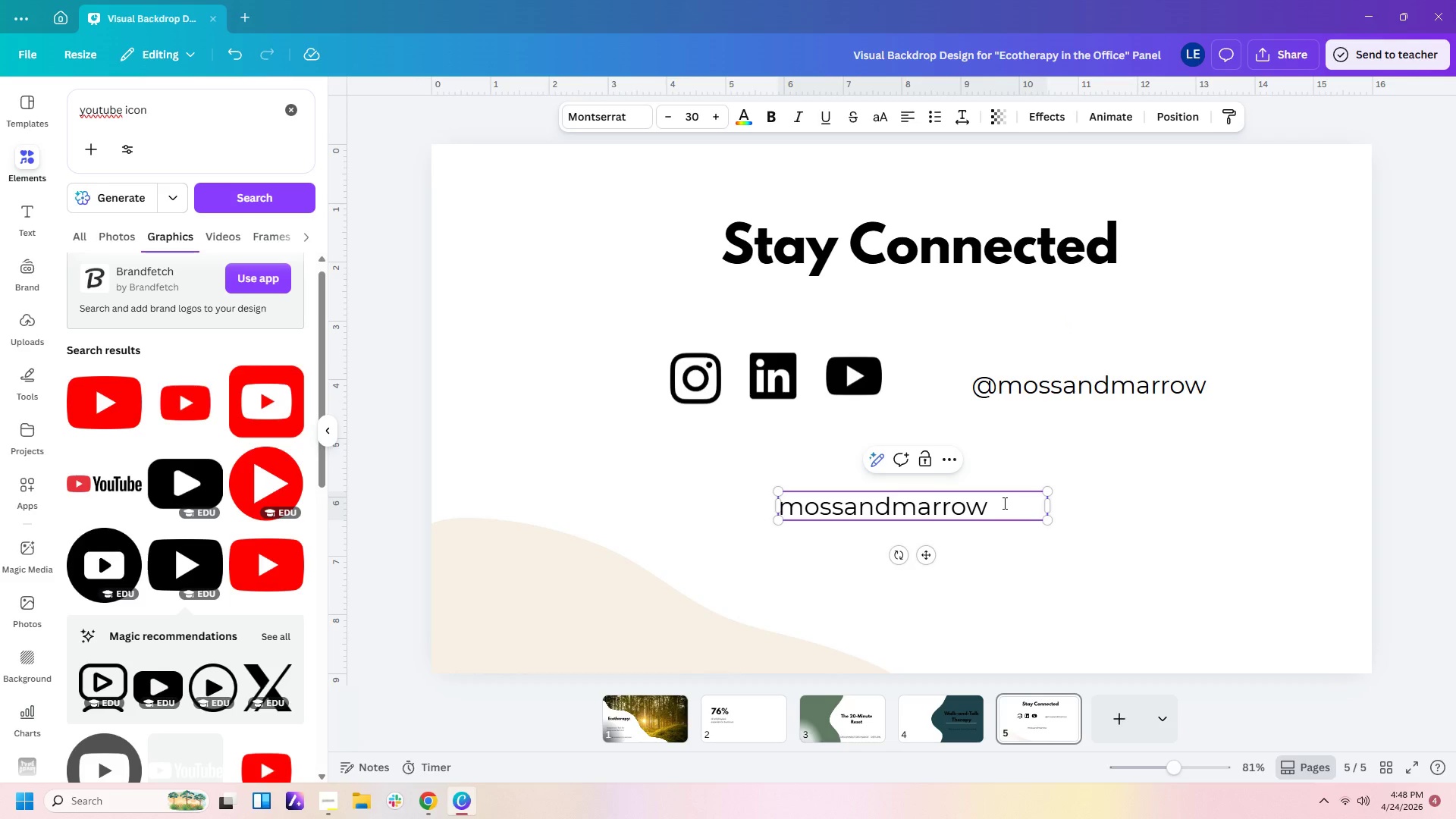 
type(counseling.com)
 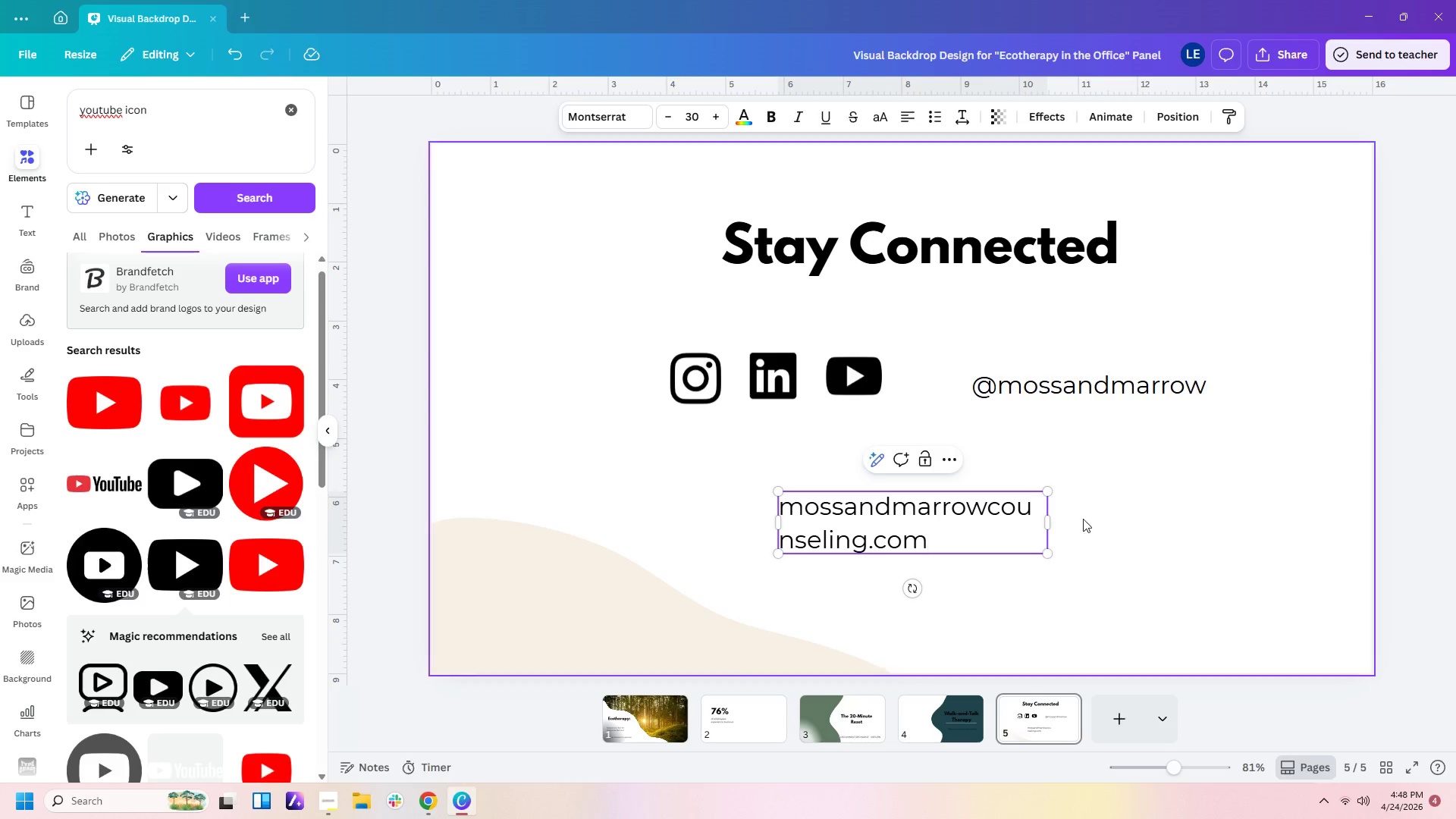 
left_click_drag(start_coordinate=[1049, 524], to_coordinate=[1211, 506])
 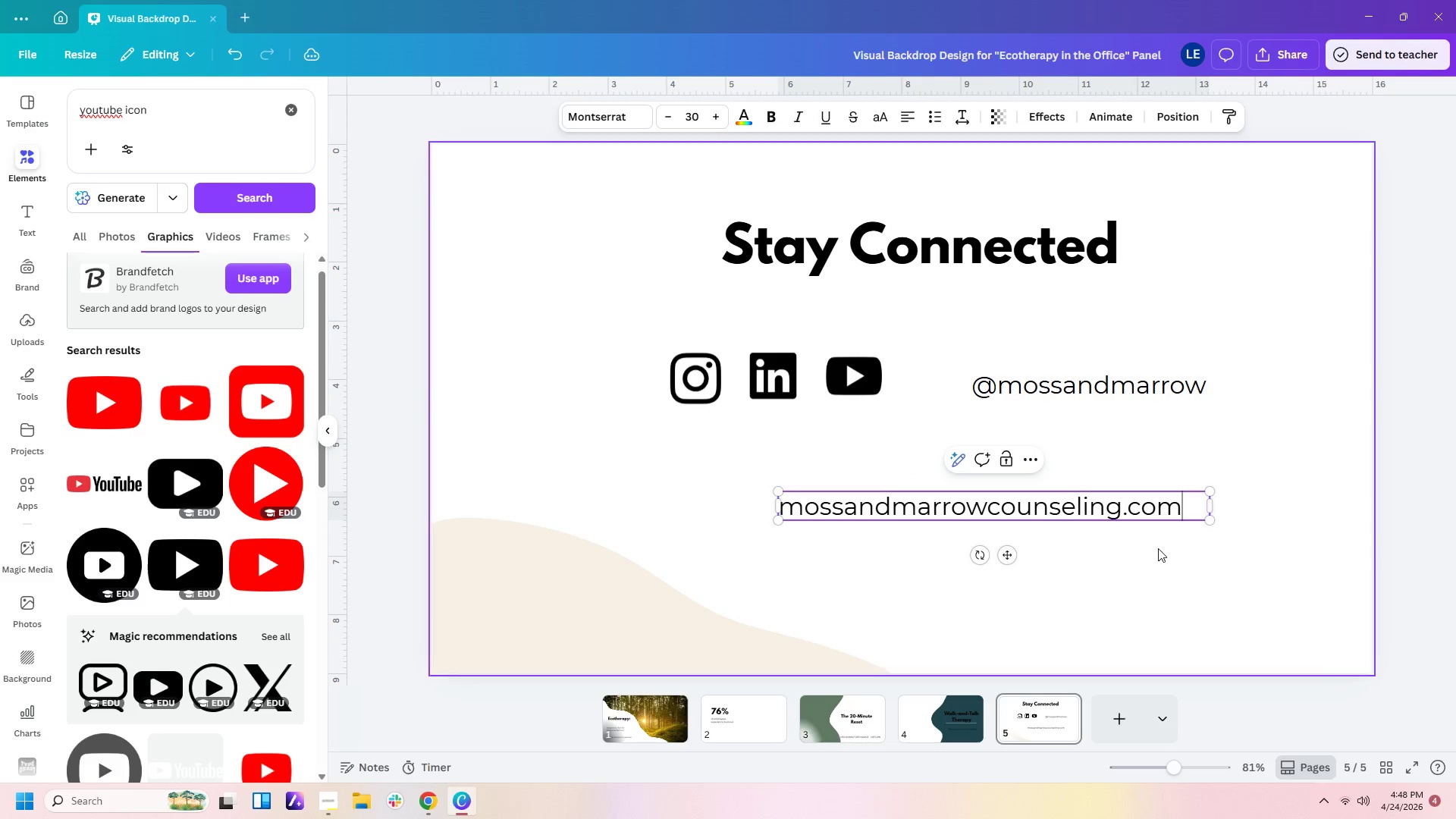 
left_click([1156, 550])
 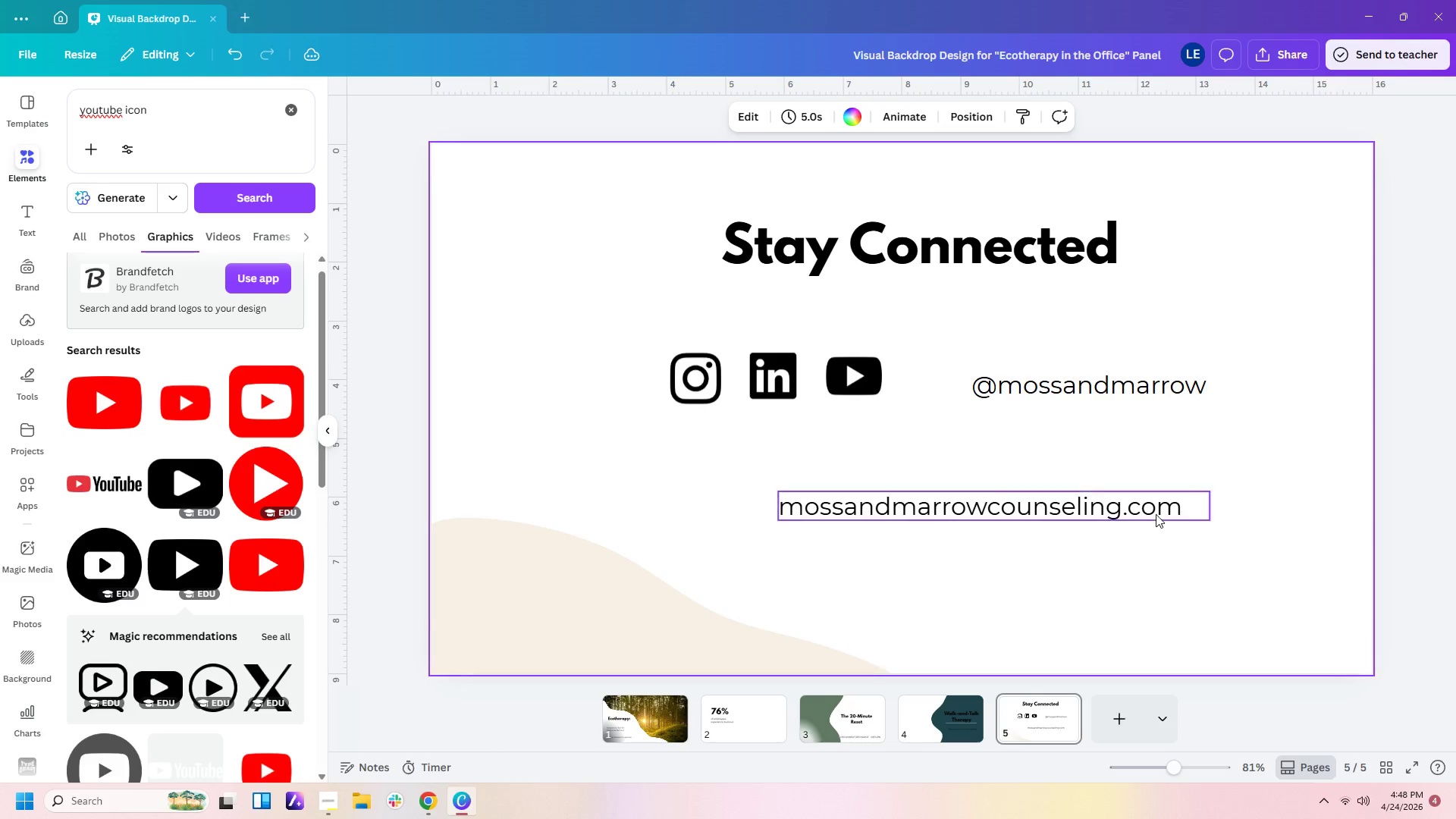 
left_click_drag(start_coordinate=[1155, 512], to_coordinate=[1219, 569])
 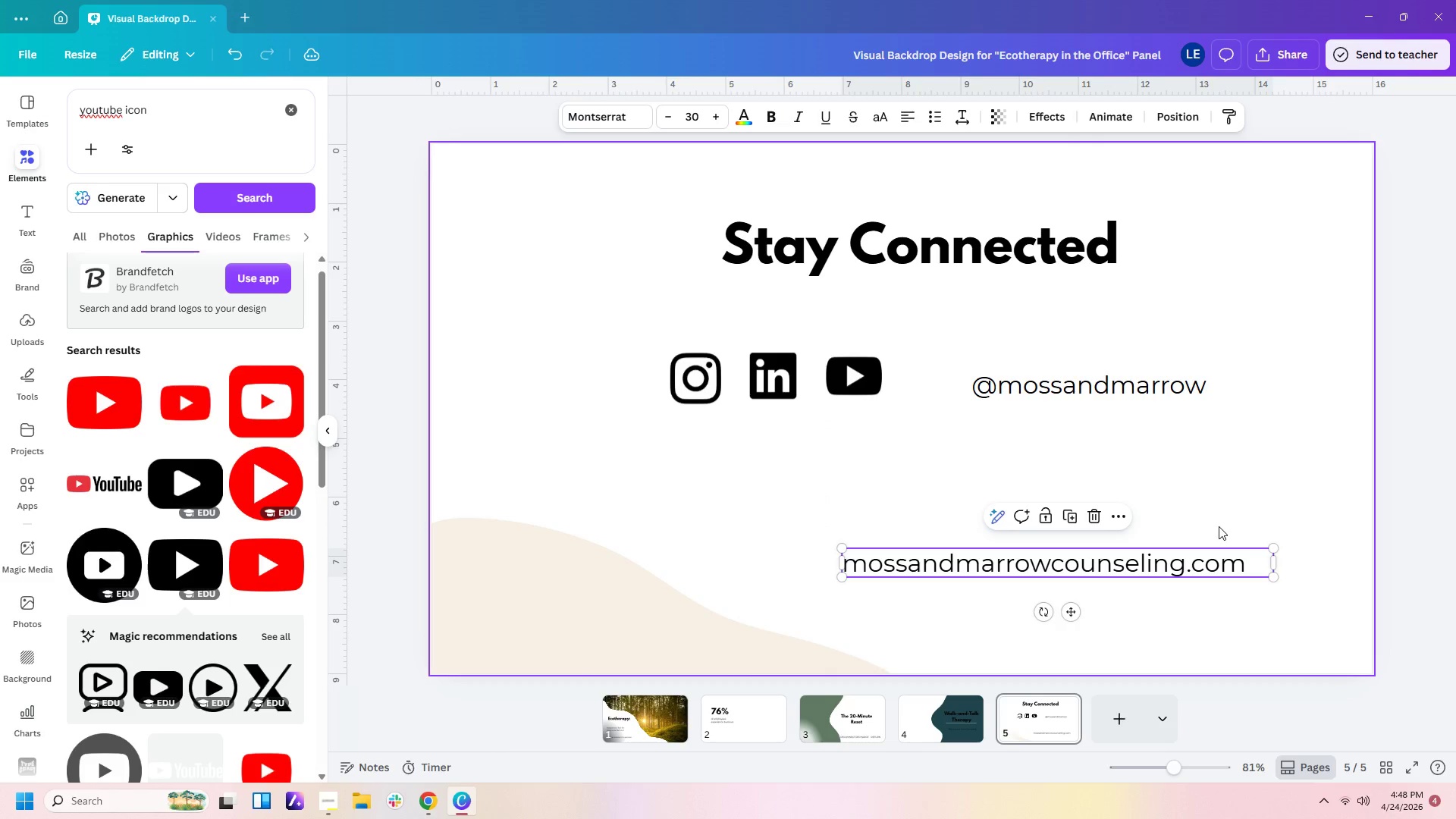 
left_click([1219, 526])
 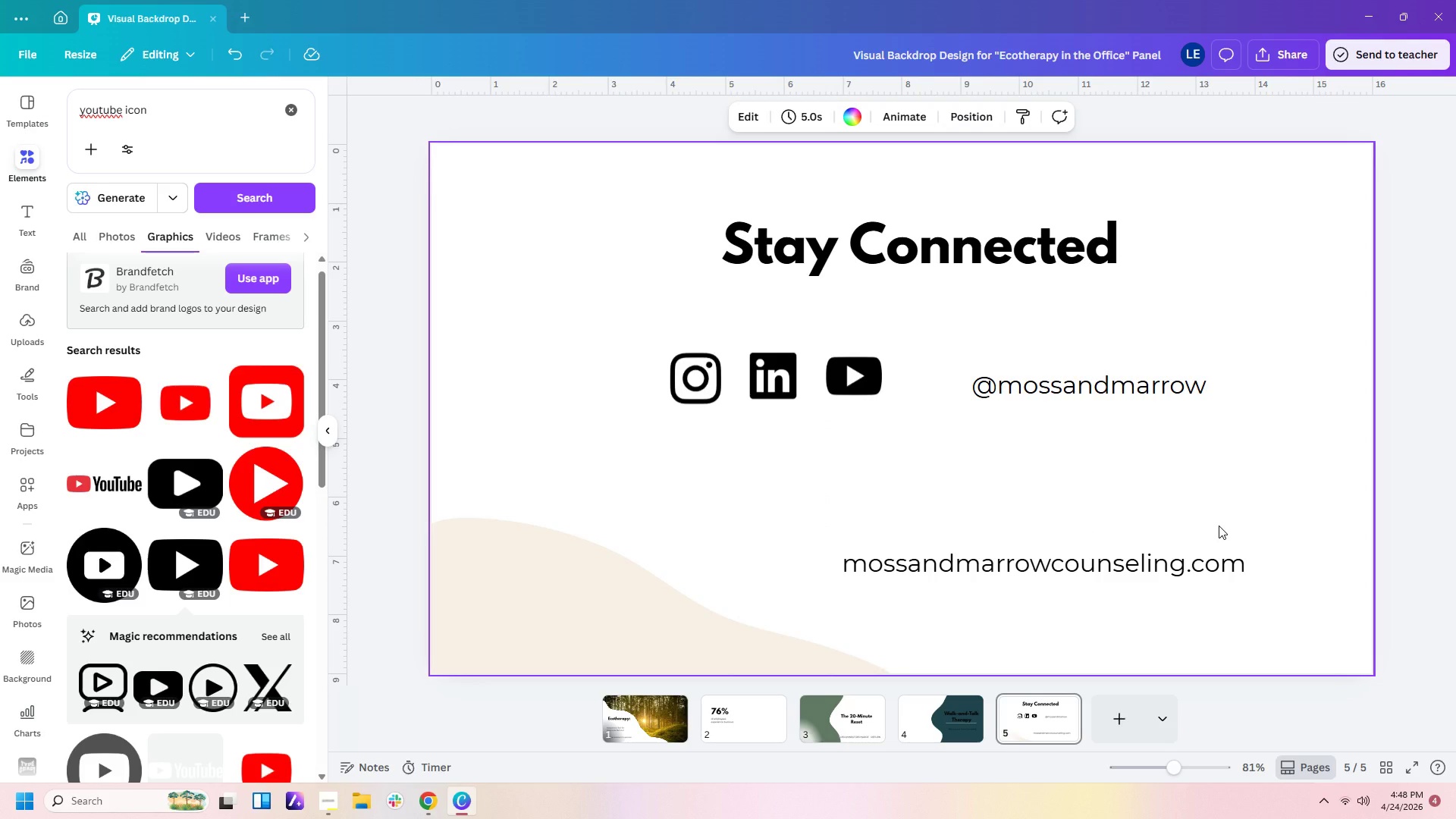 
wait(49.08)
 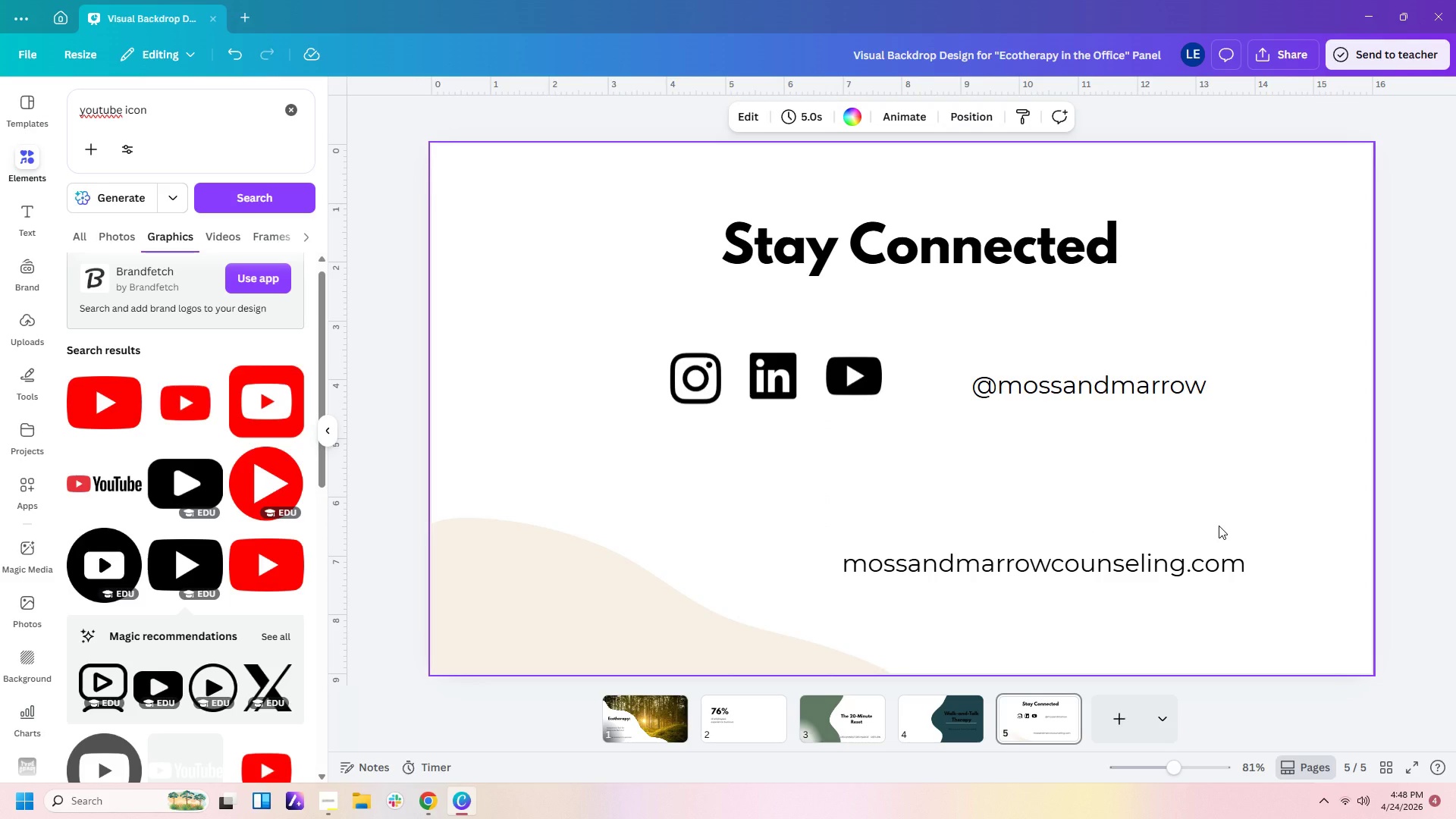 
left_click_drag(start_coordinate=[646, 333], to_coordinate=[923, 432])
 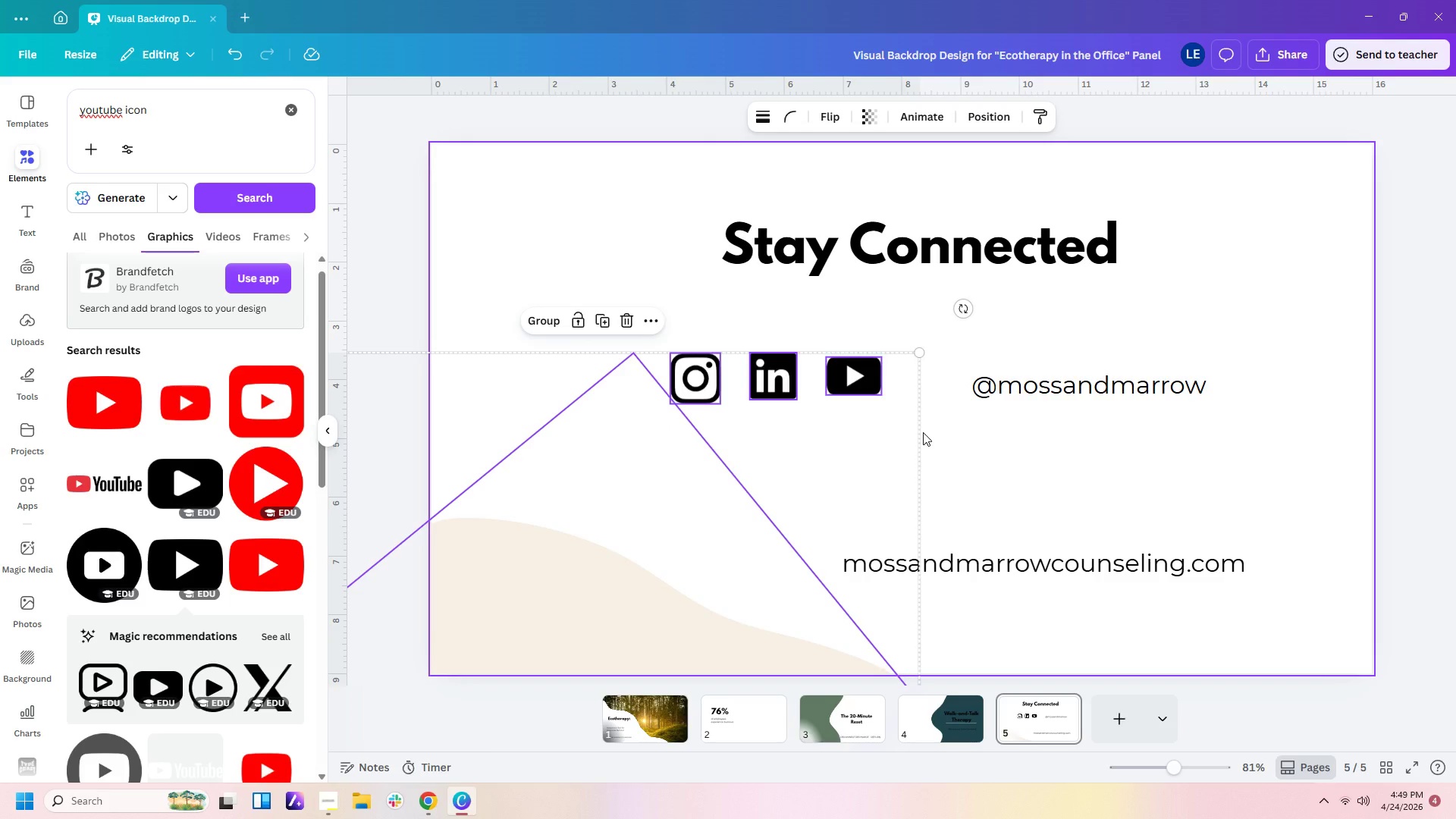 
left_click([924, 433])
 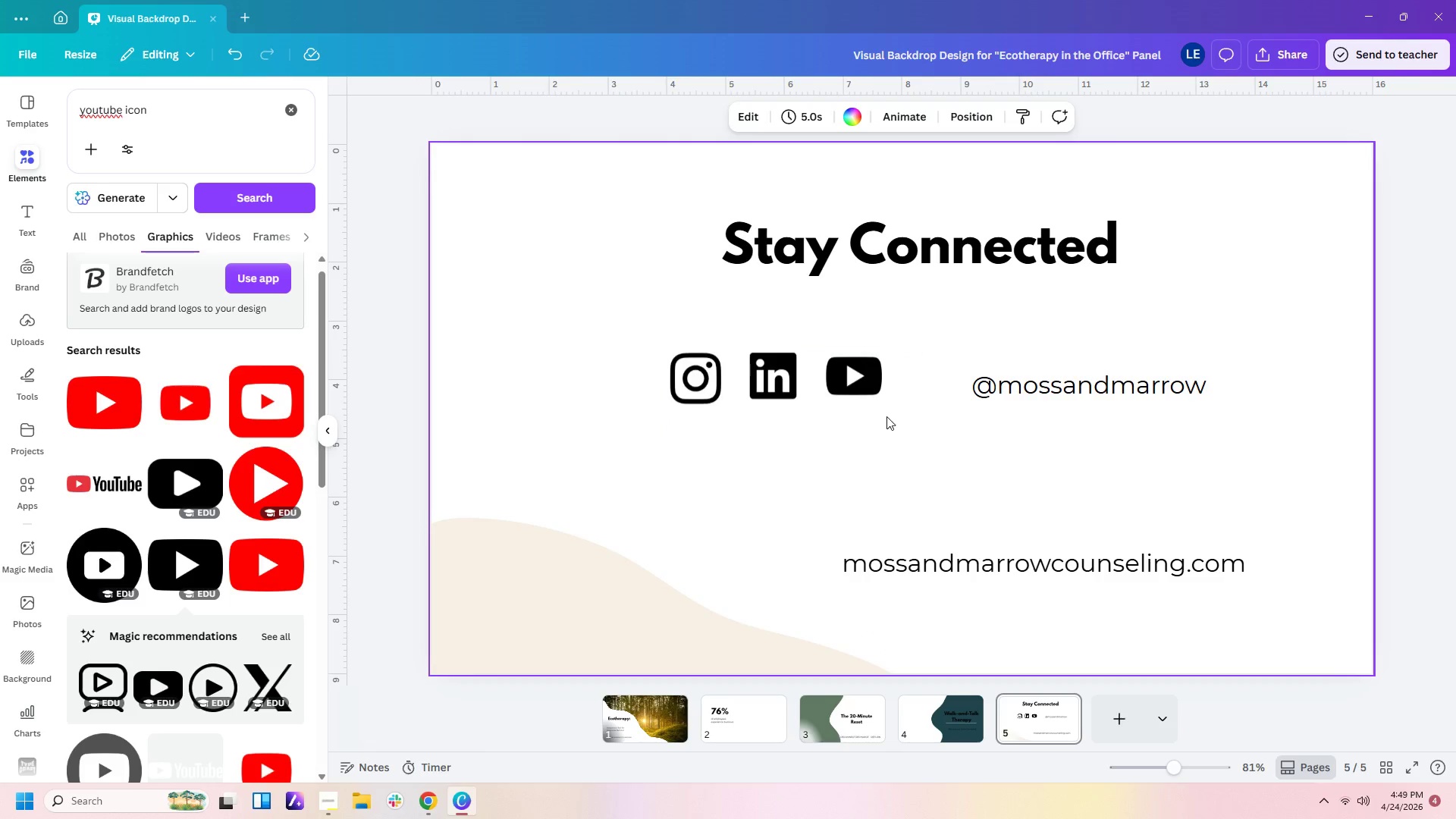 
left_click_drag(start_coordinate=[886, 415], to_coordinate=[690, 340])
 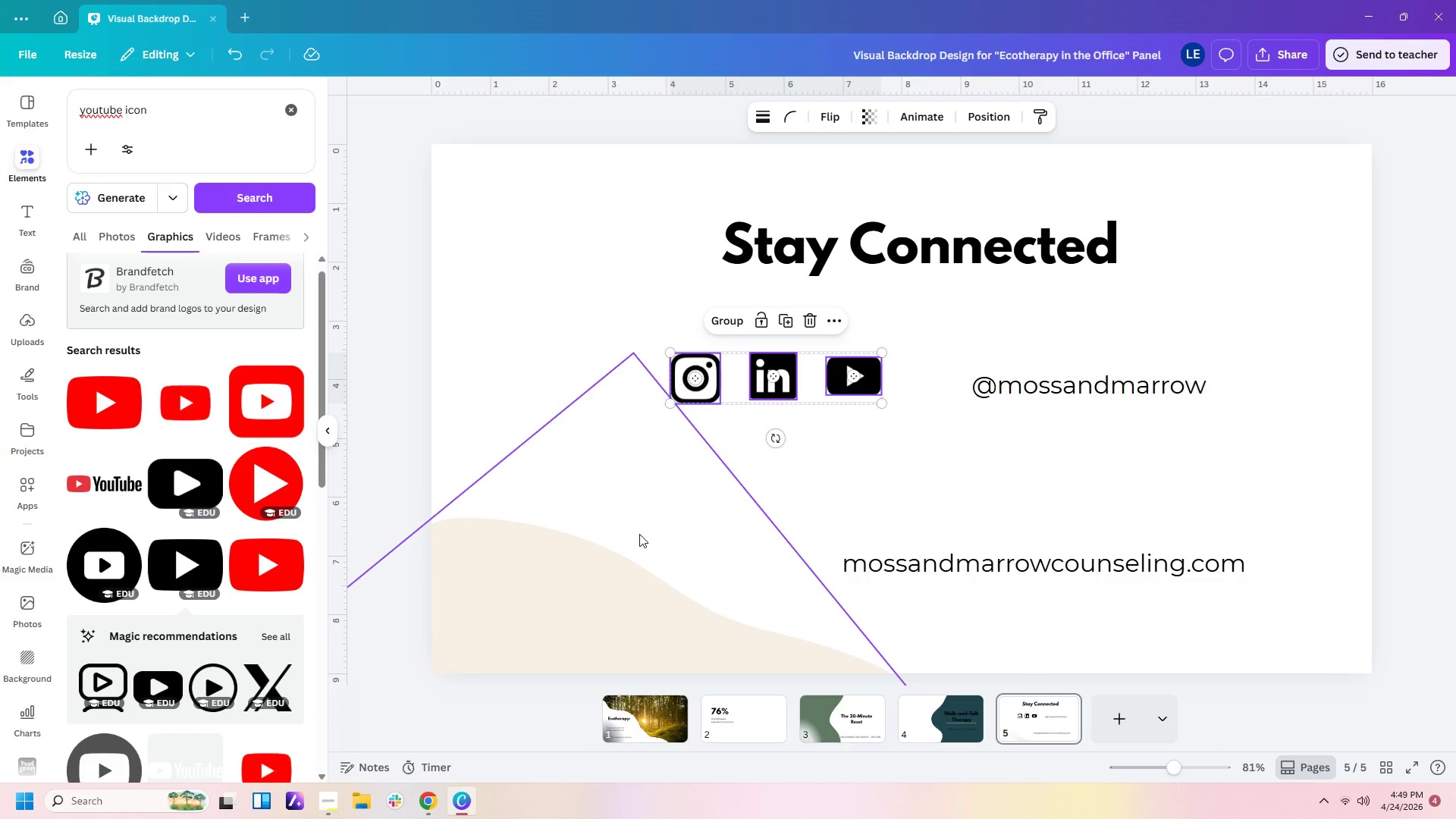 
left_click([639, 534])
 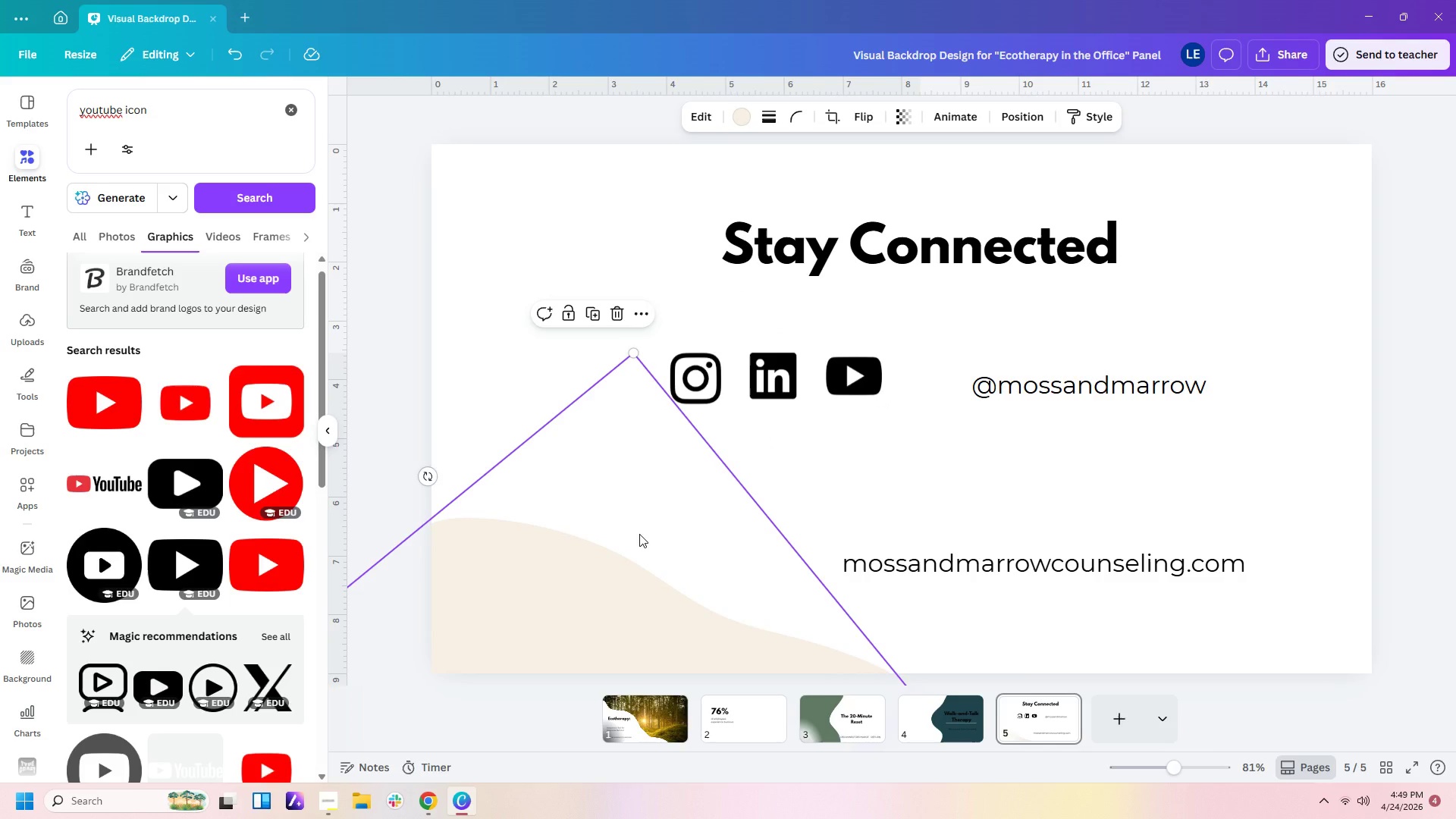 
right_click([639, 534])
 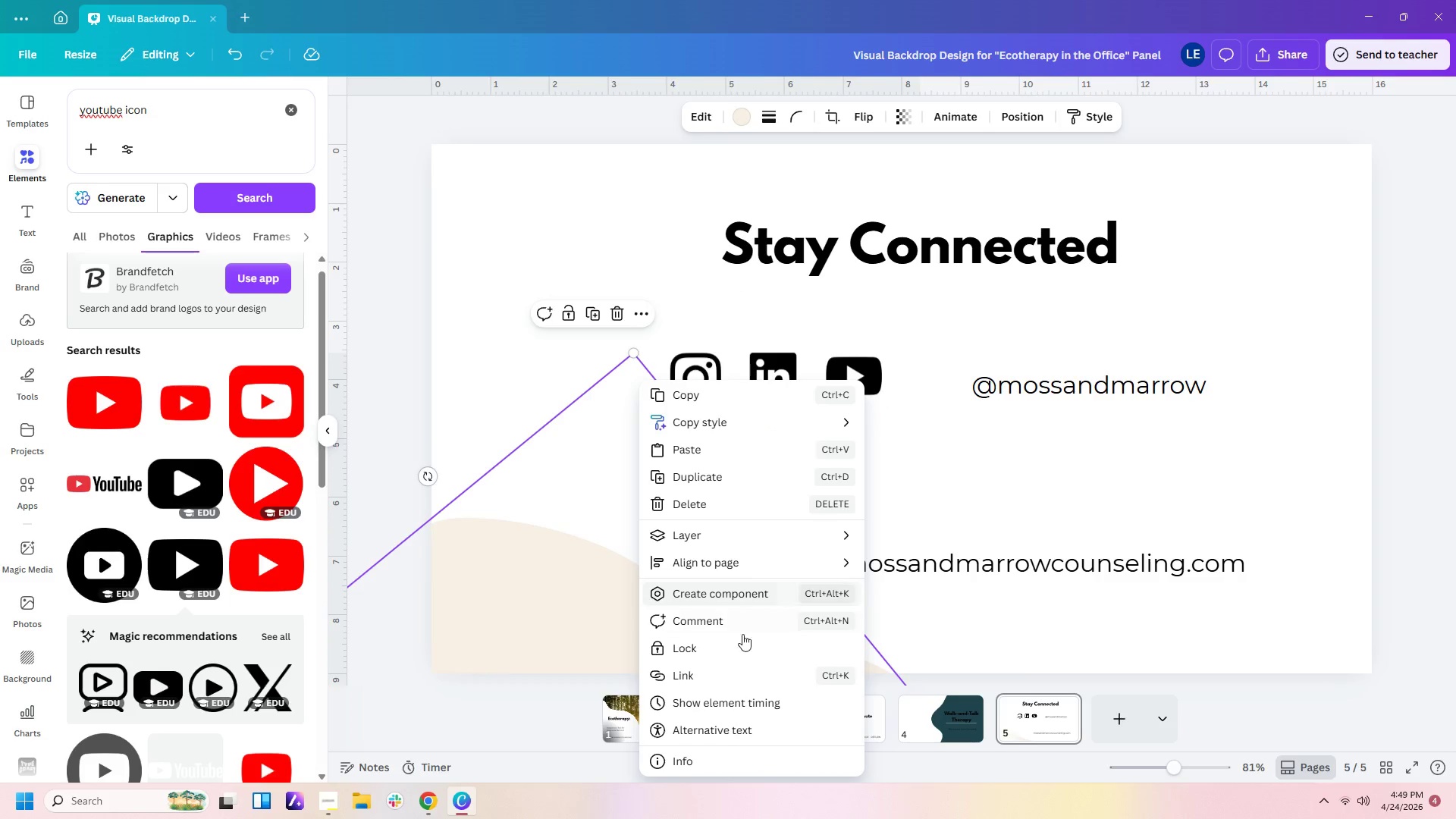 
left_click([723, 646])
 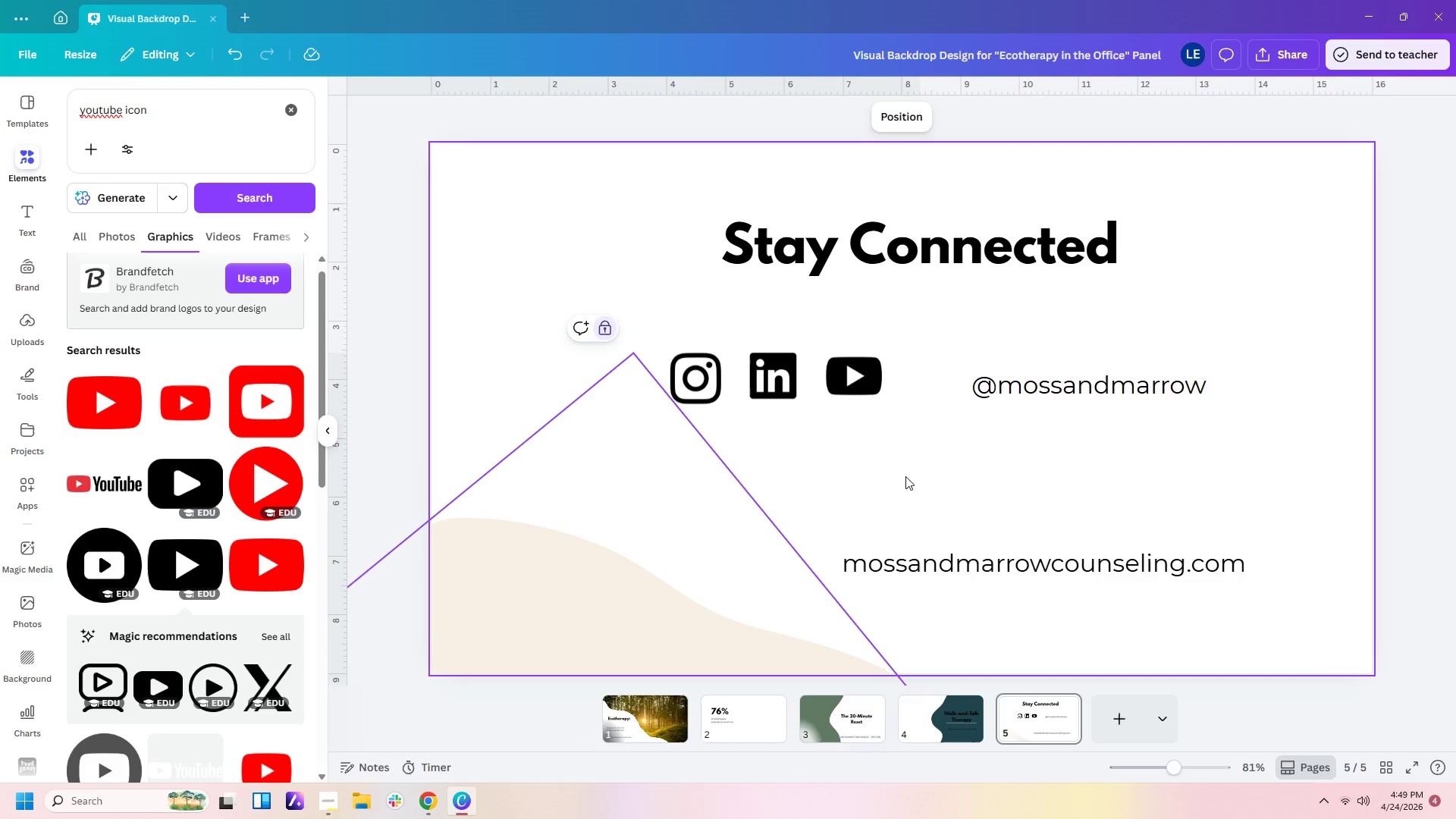 
left_click([913, 460])
 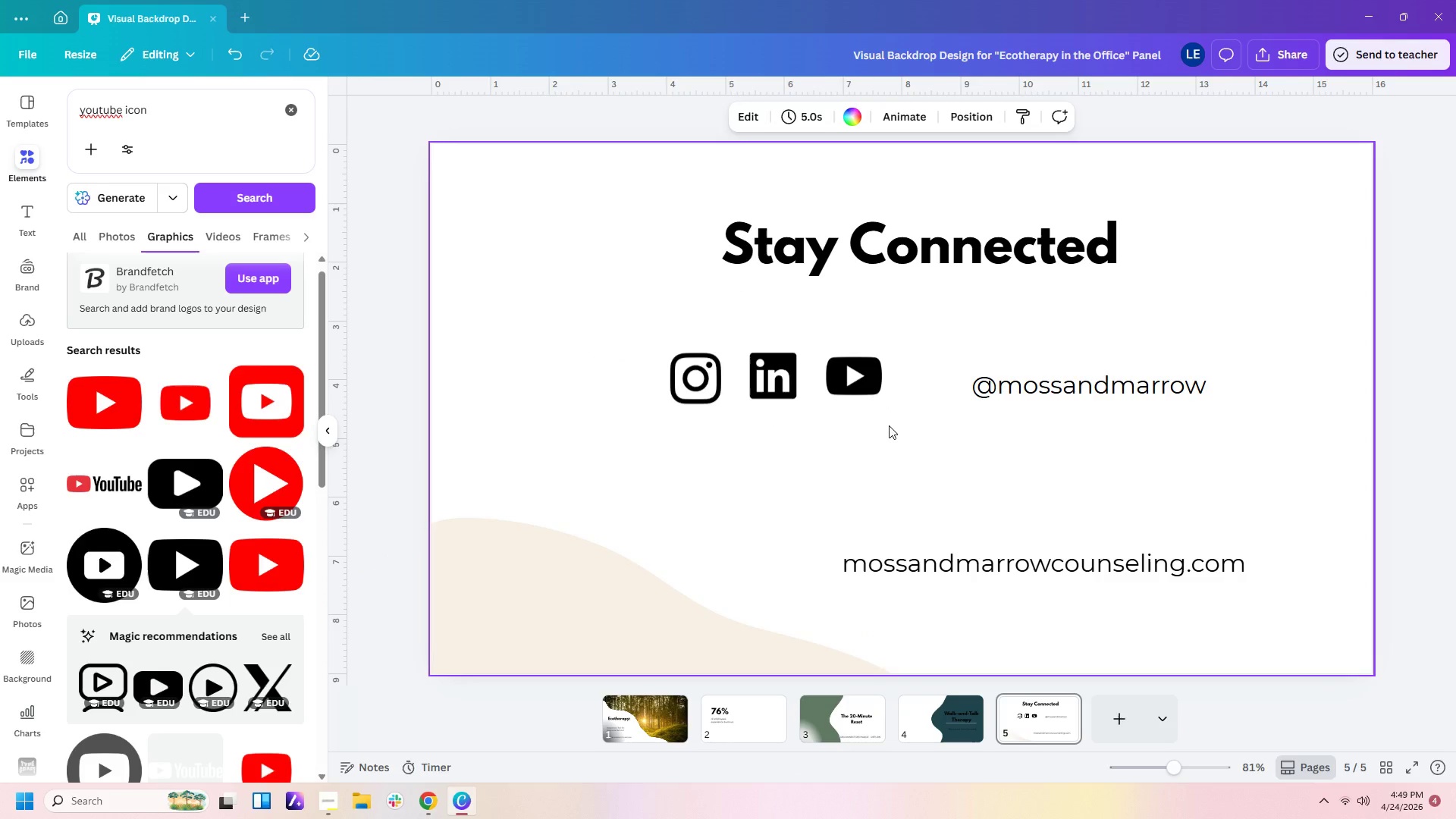 
left_click_drag(start_coordinate=[915, 416], to_coordinate=[700, 372])
 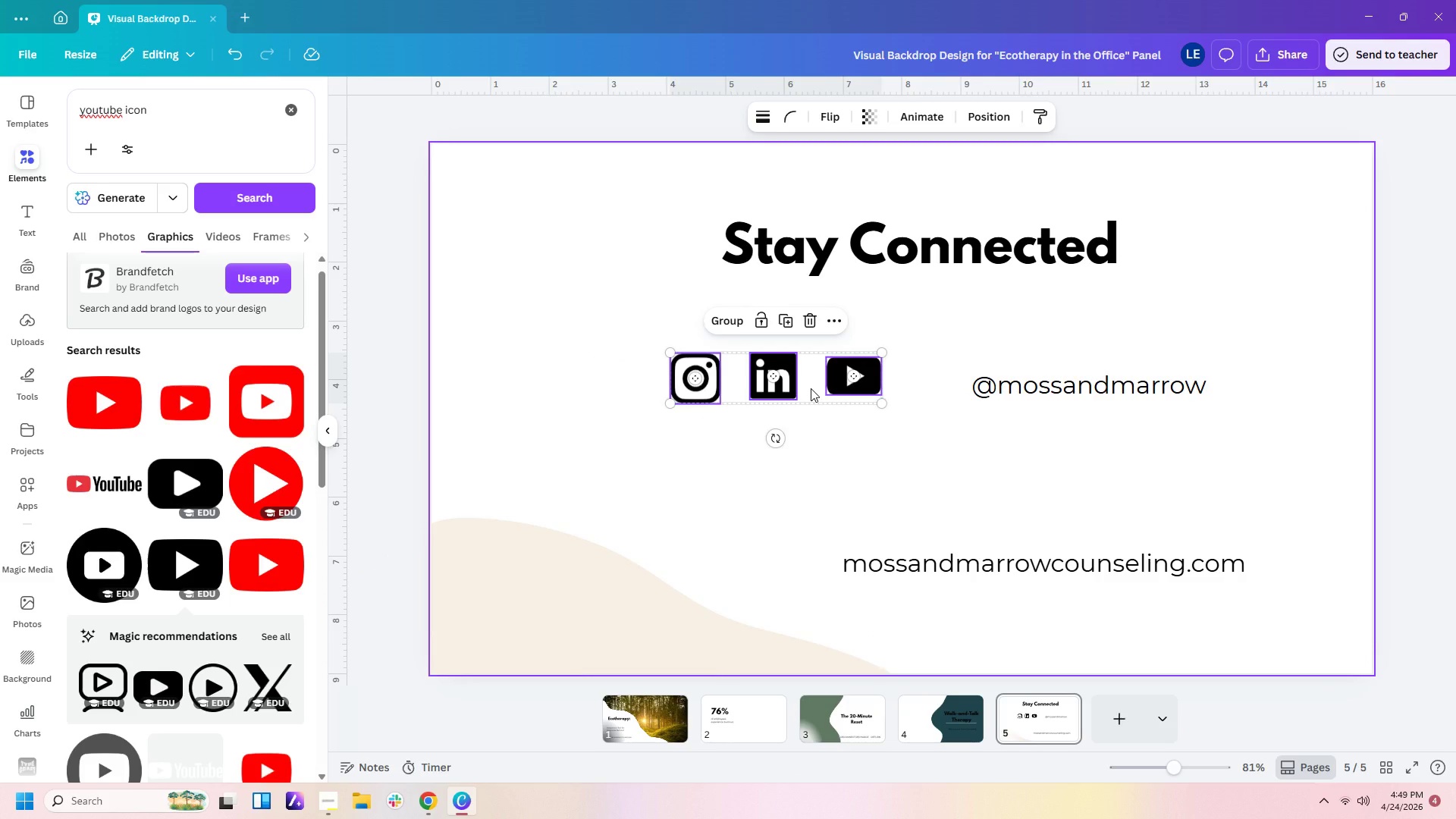 
left_click_drag(start_coordinate=[811, 388], to_coordinate=[686, 383])
 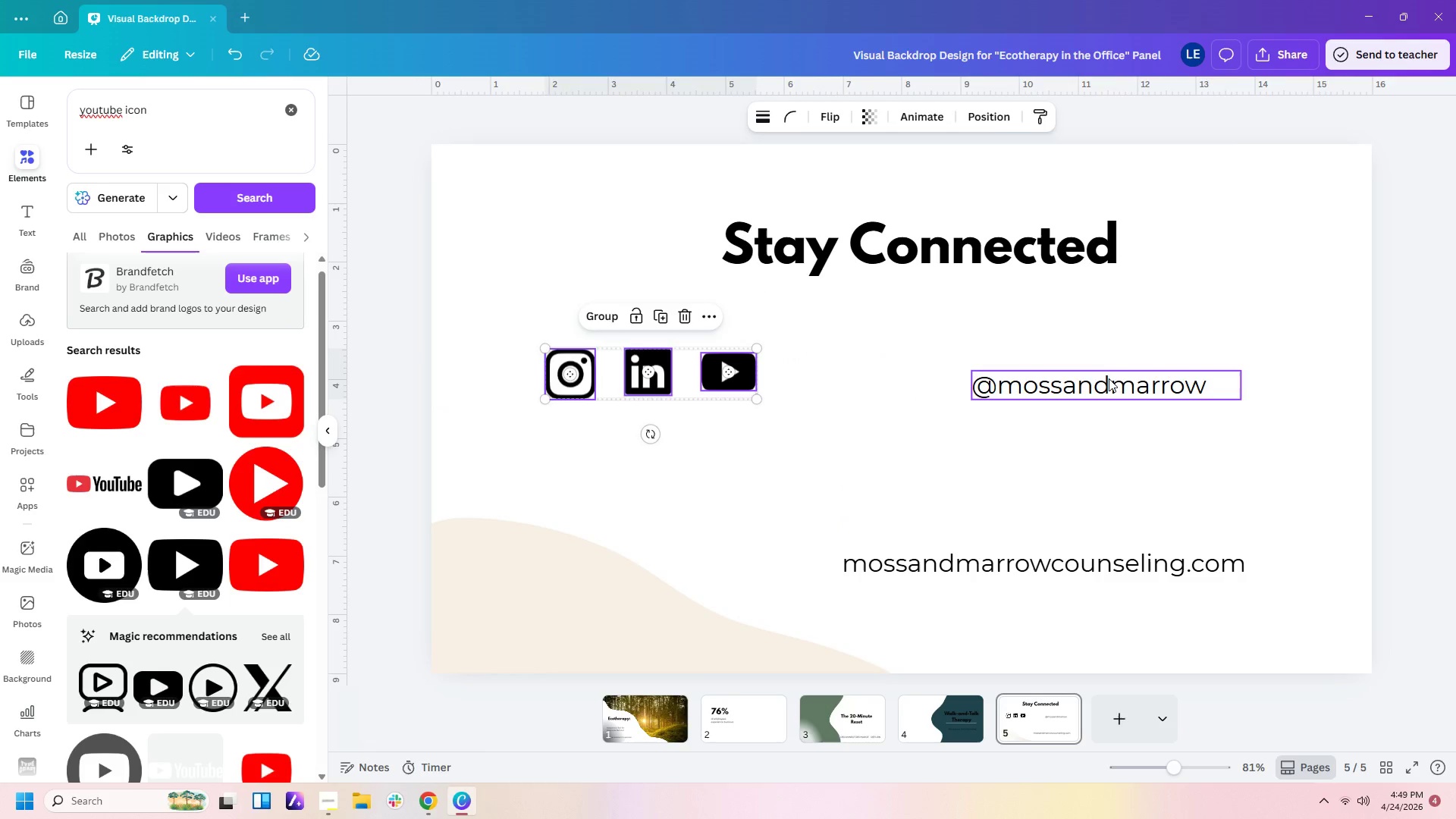 
left_click_drag(start_coordinate=[1109, 378], to_coordinate=[940, 366])
 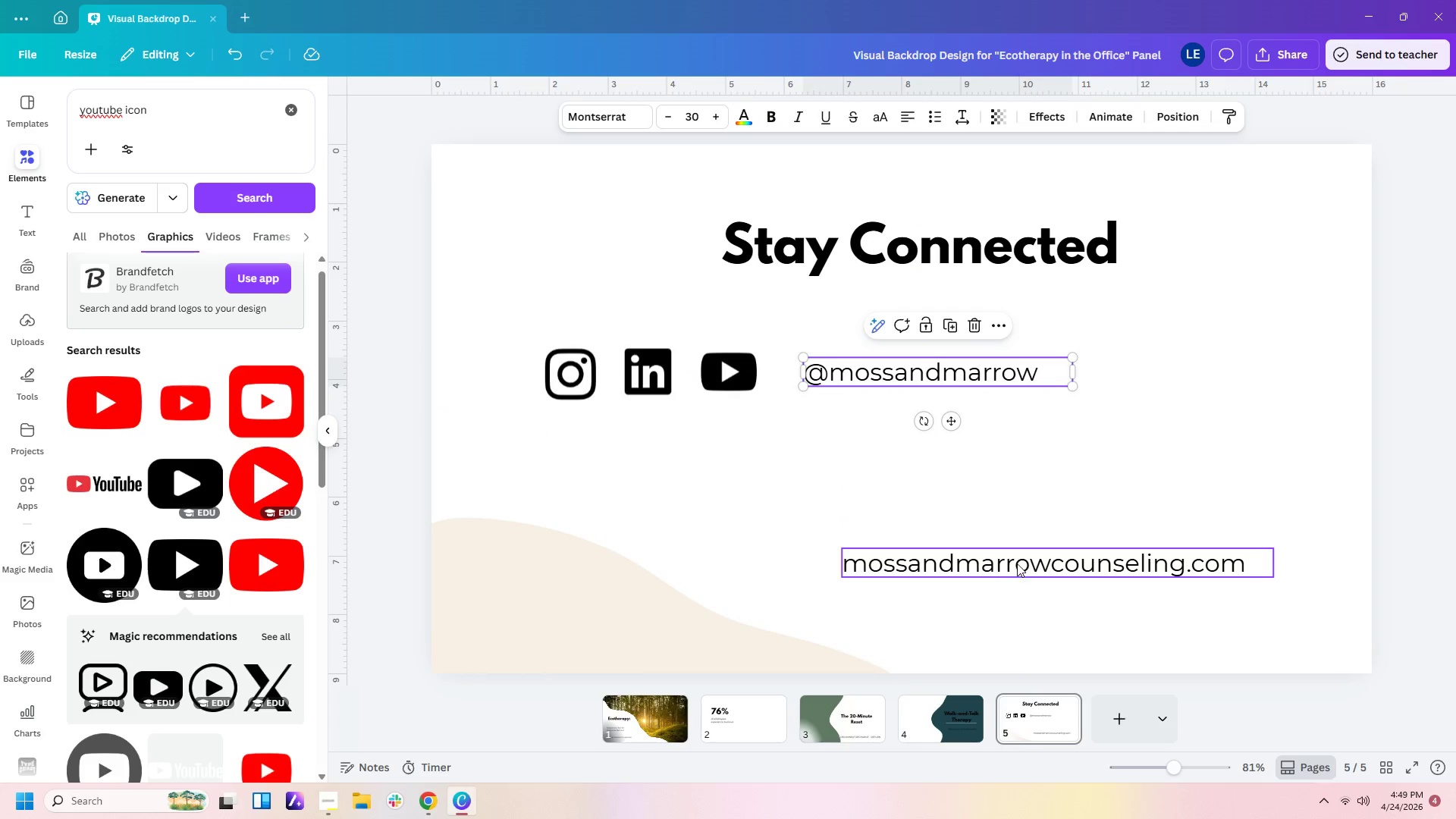 
left_click_drag(start_coordinate=[1017, 563], to_coordinate=[940, 470])
 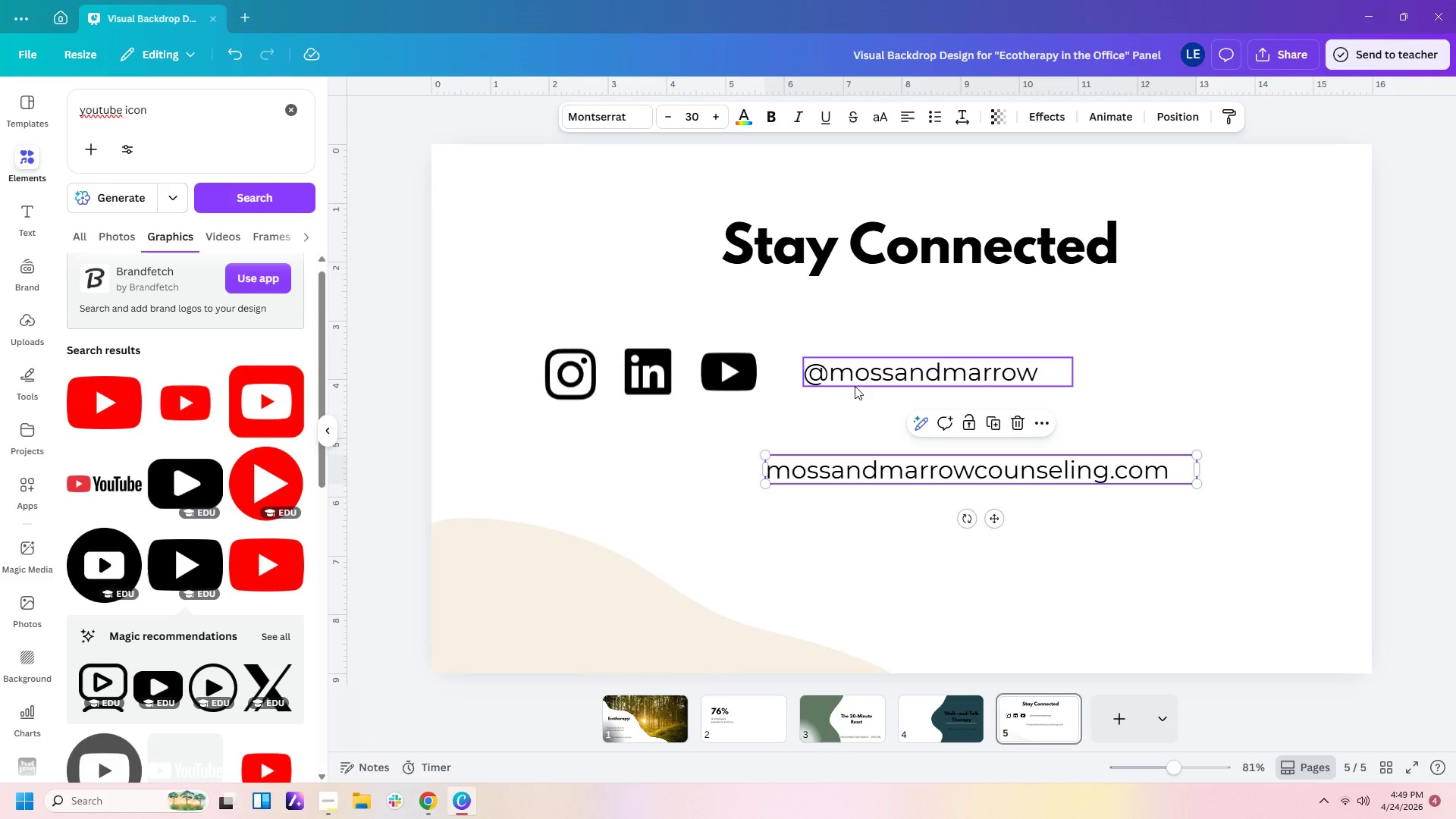 
left_click_drag(start_coordinate=[864, 379], to_coordinate=[1063, 378])
 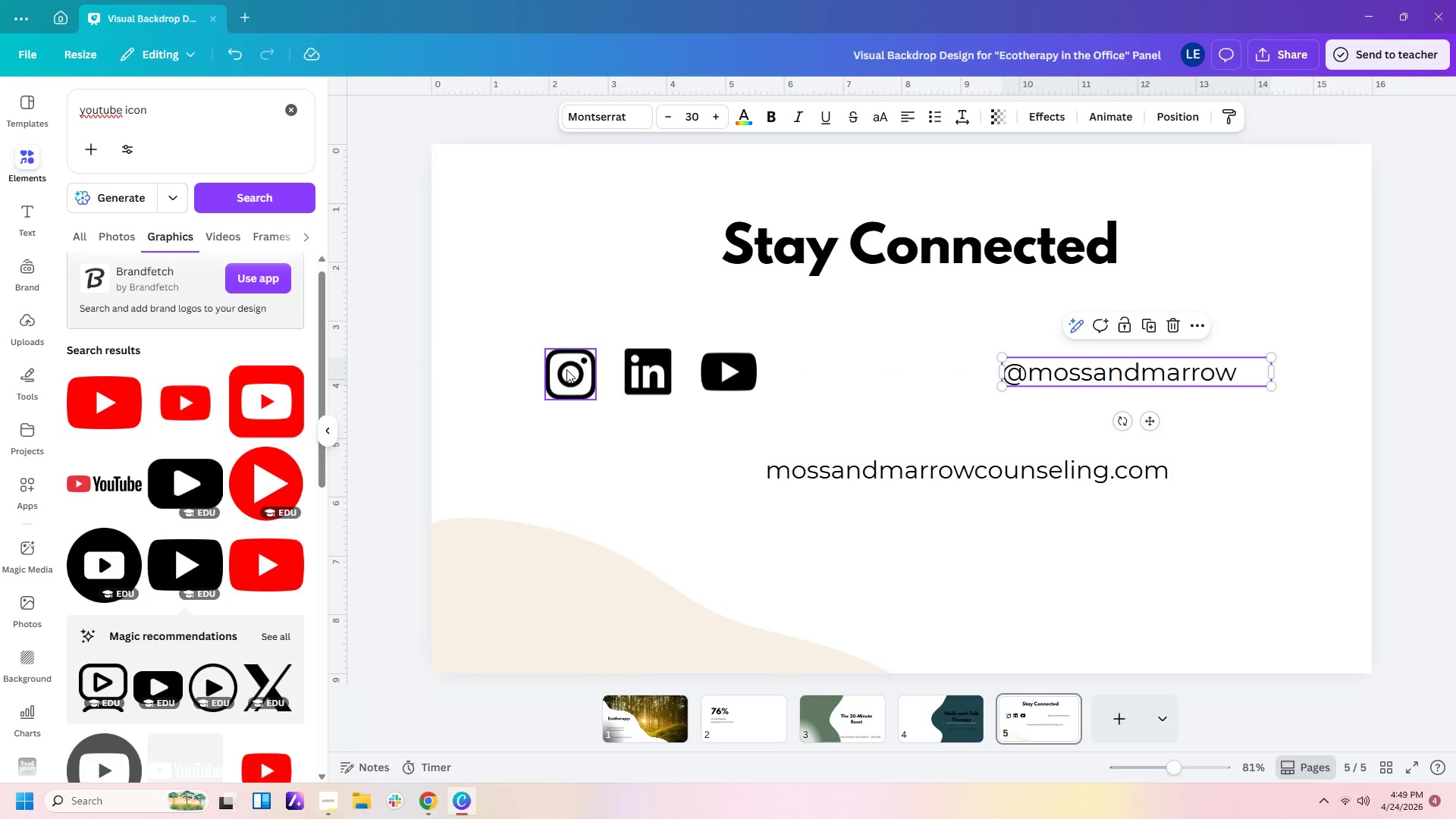 
left_click_drag(start_coordinate=[531, 337], to_coordinate=[696, 364])
 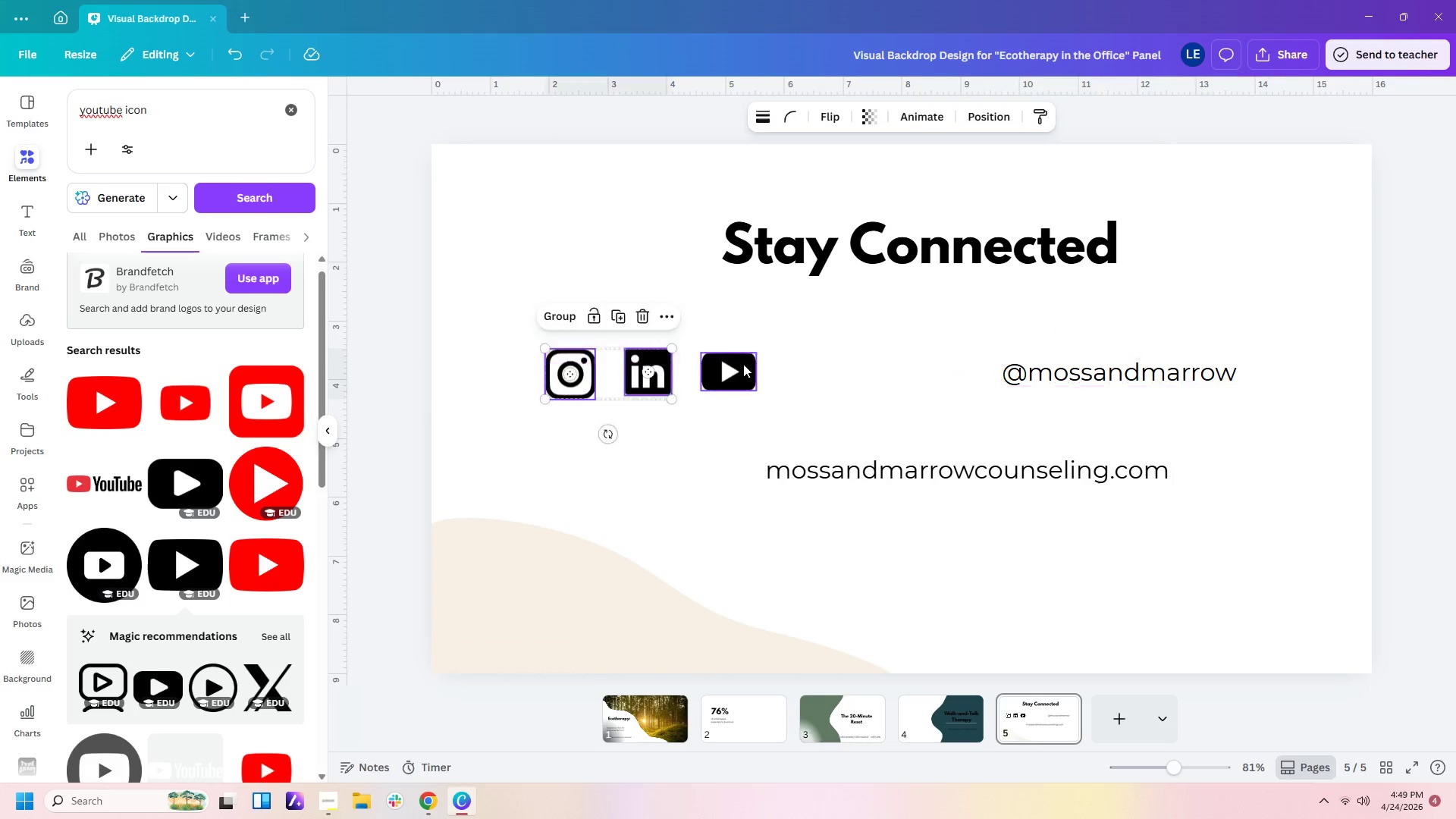 
left_click_drag(start_coordinate=[732, 364], to_coordinate=[749, 364])
 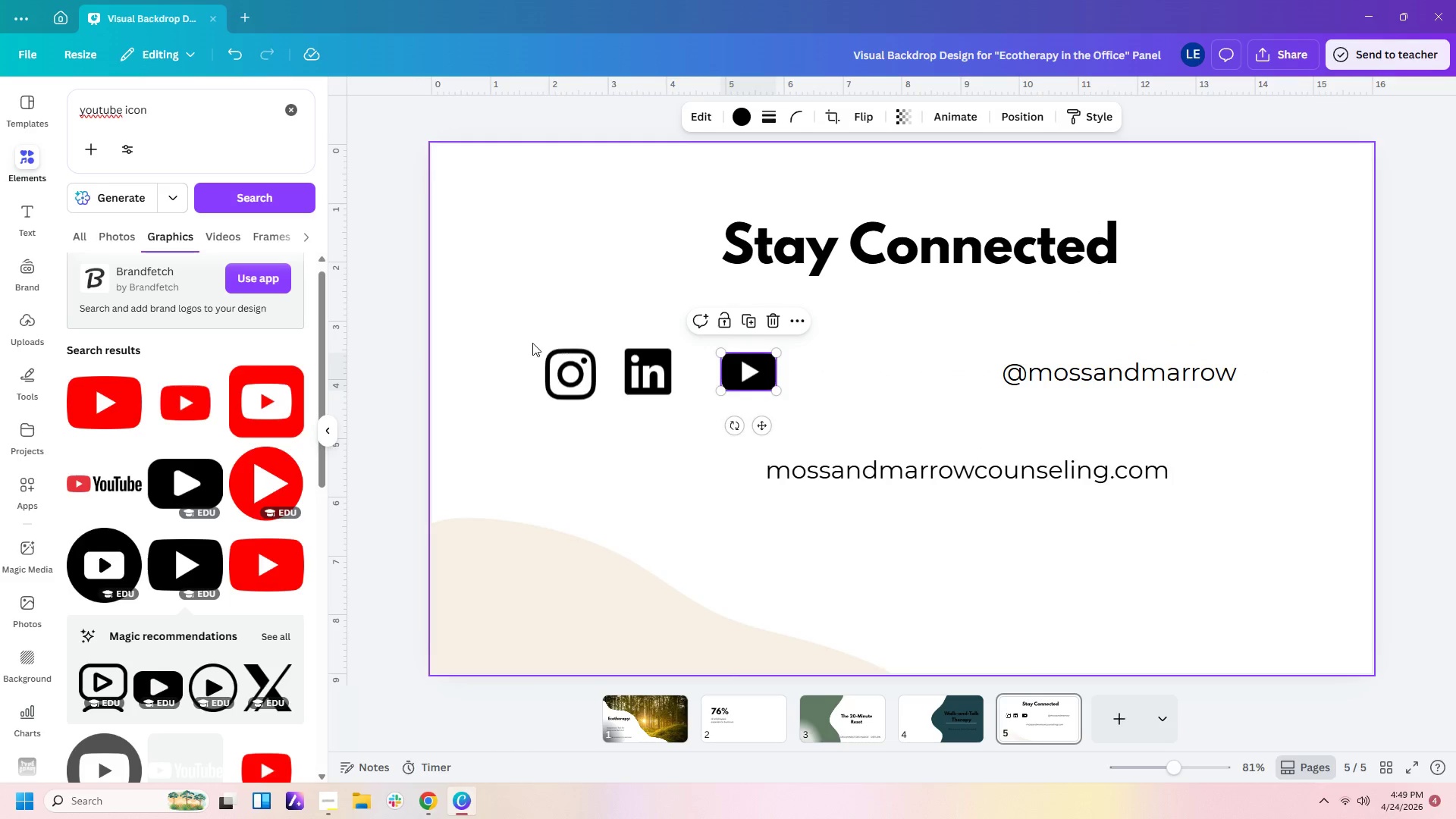 
left_click_drag(start_coordinate=[500, 353], to_coordinate=[792, 369])
 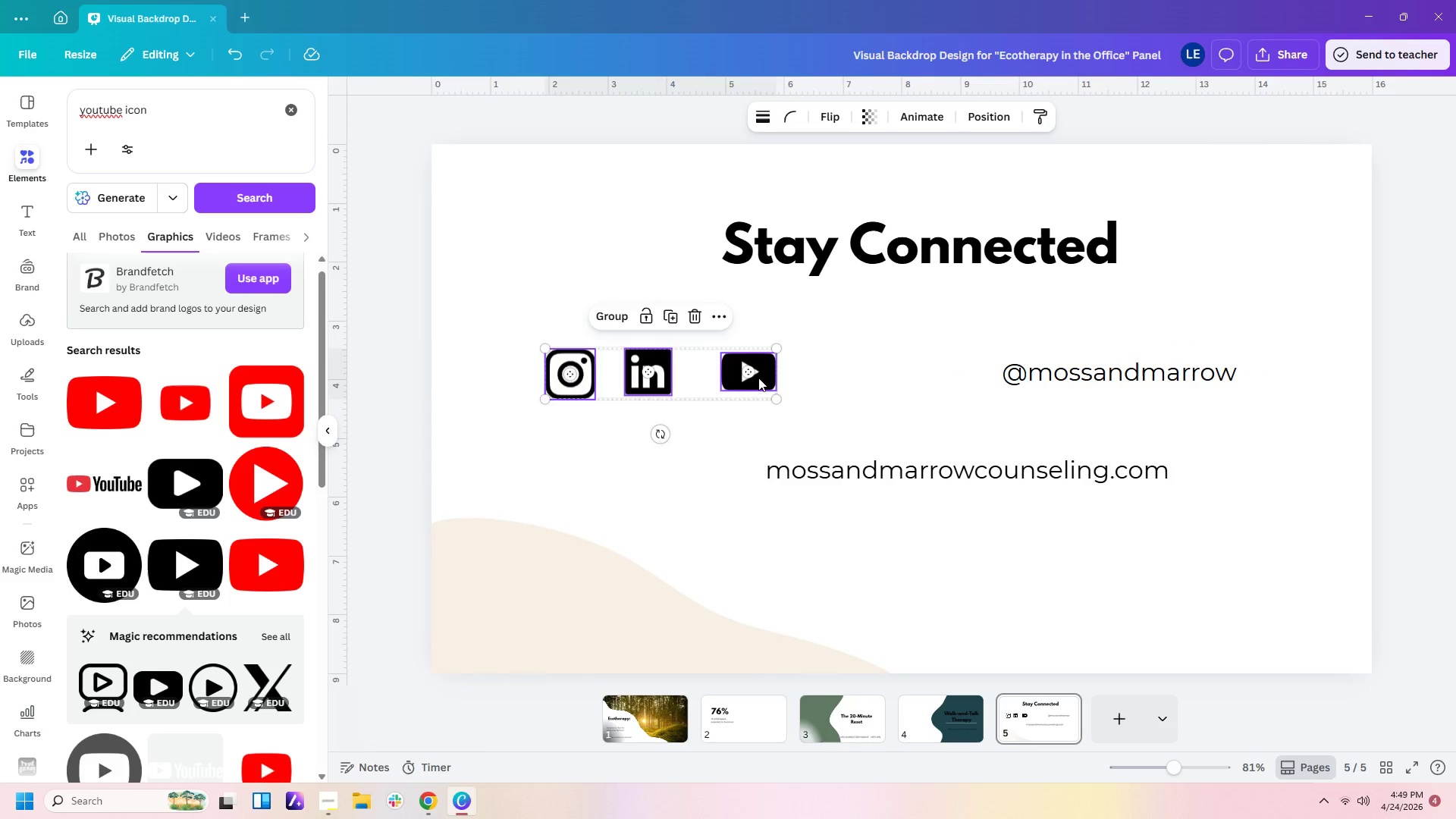 
left_click_drag(start_coordinate=[758, 378], to_coordinate=[921, 379])
 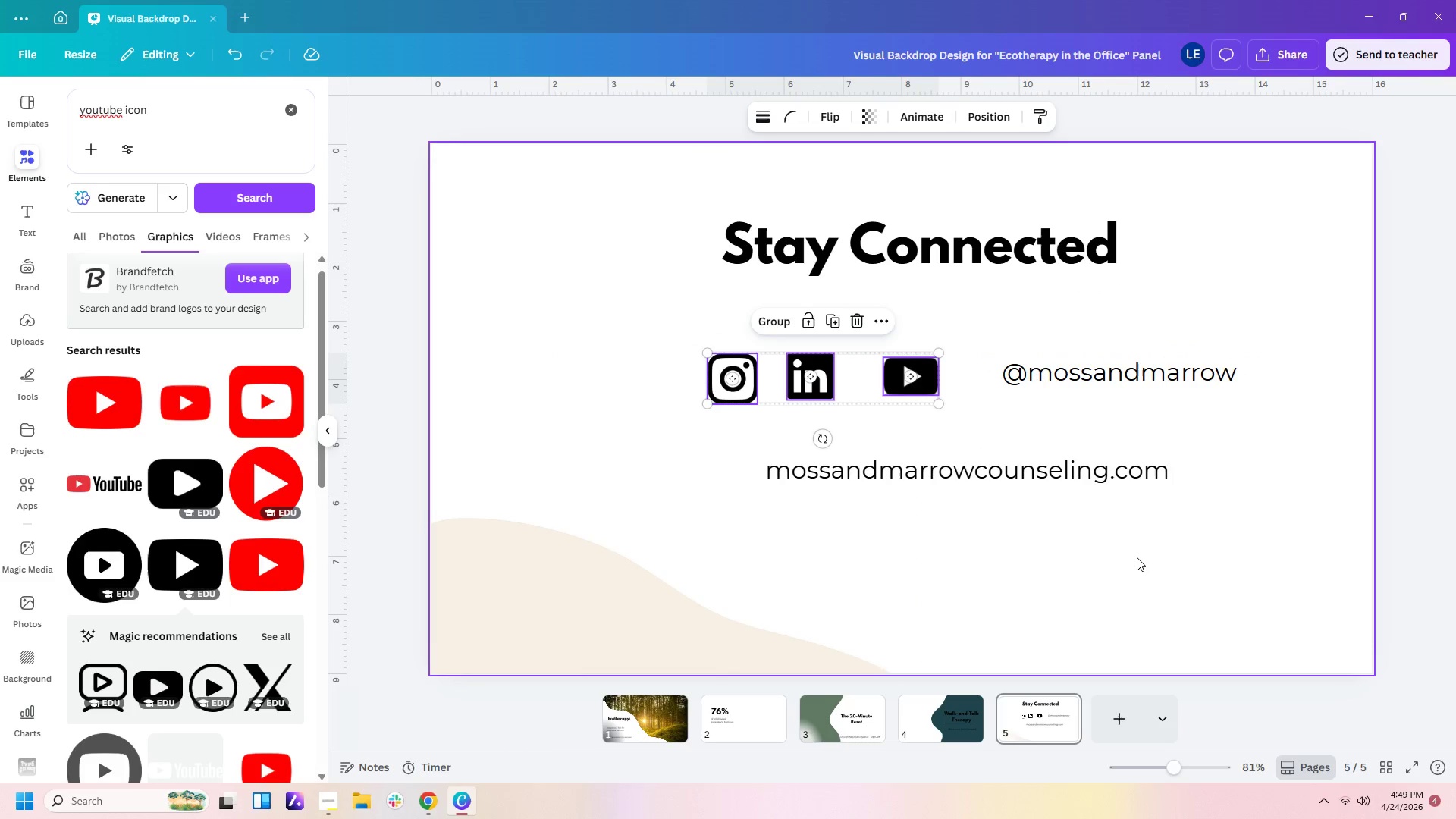 
left_click([1136, 560])
 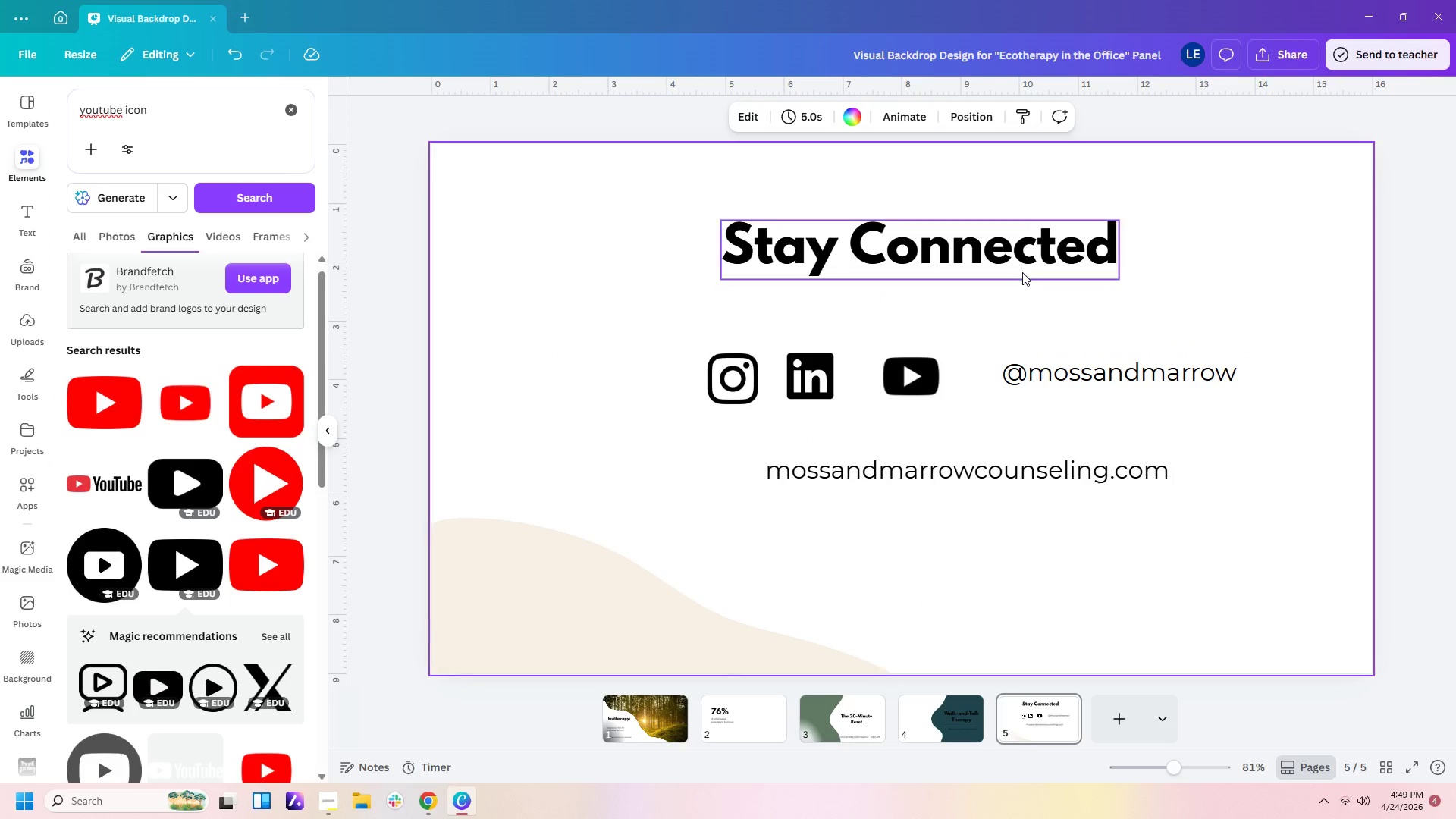 
left_click_drag(start_coordinate=[799, 386], to_coordinate=[811, 386])
 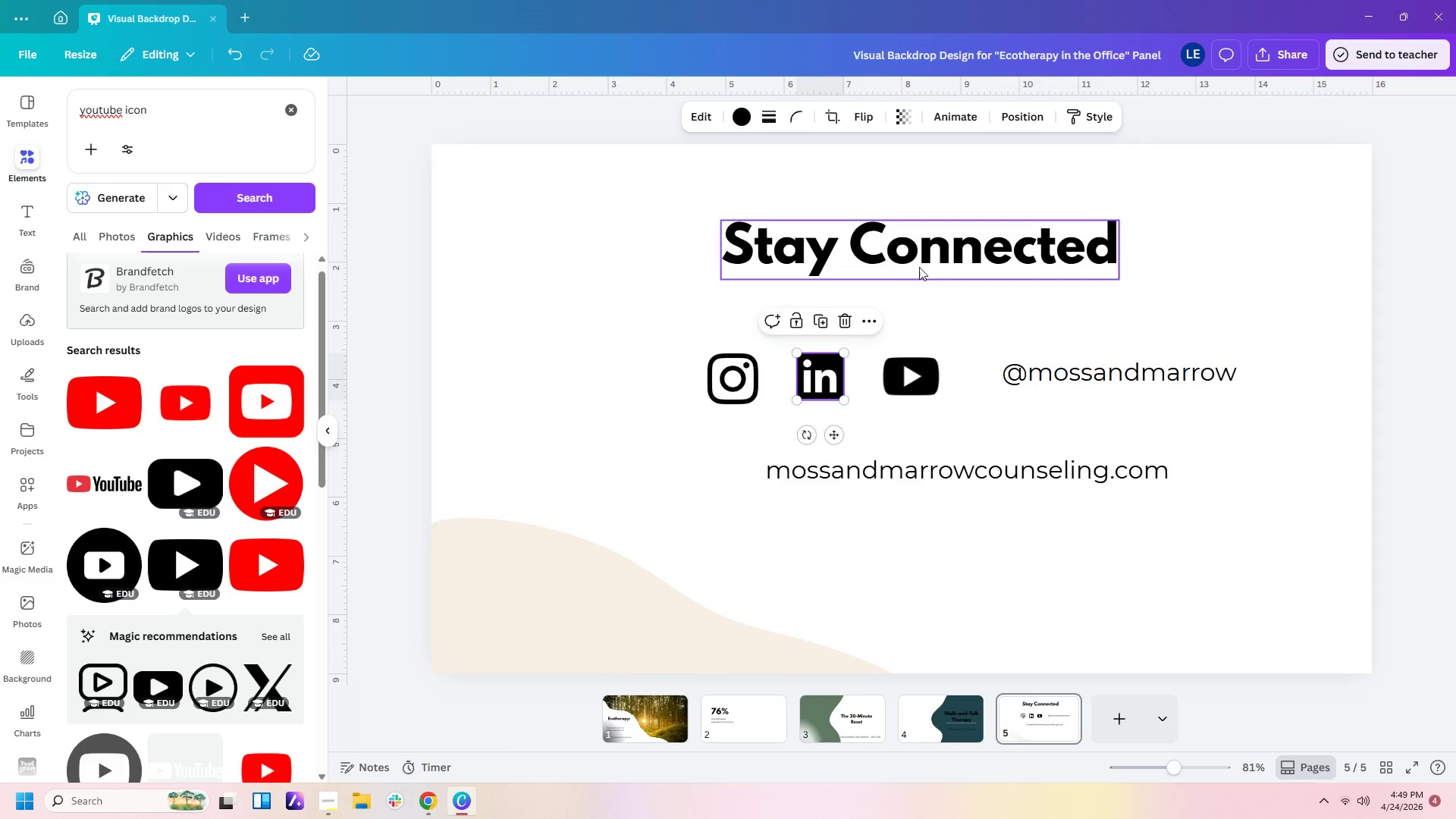 
left_click([930, 249])
 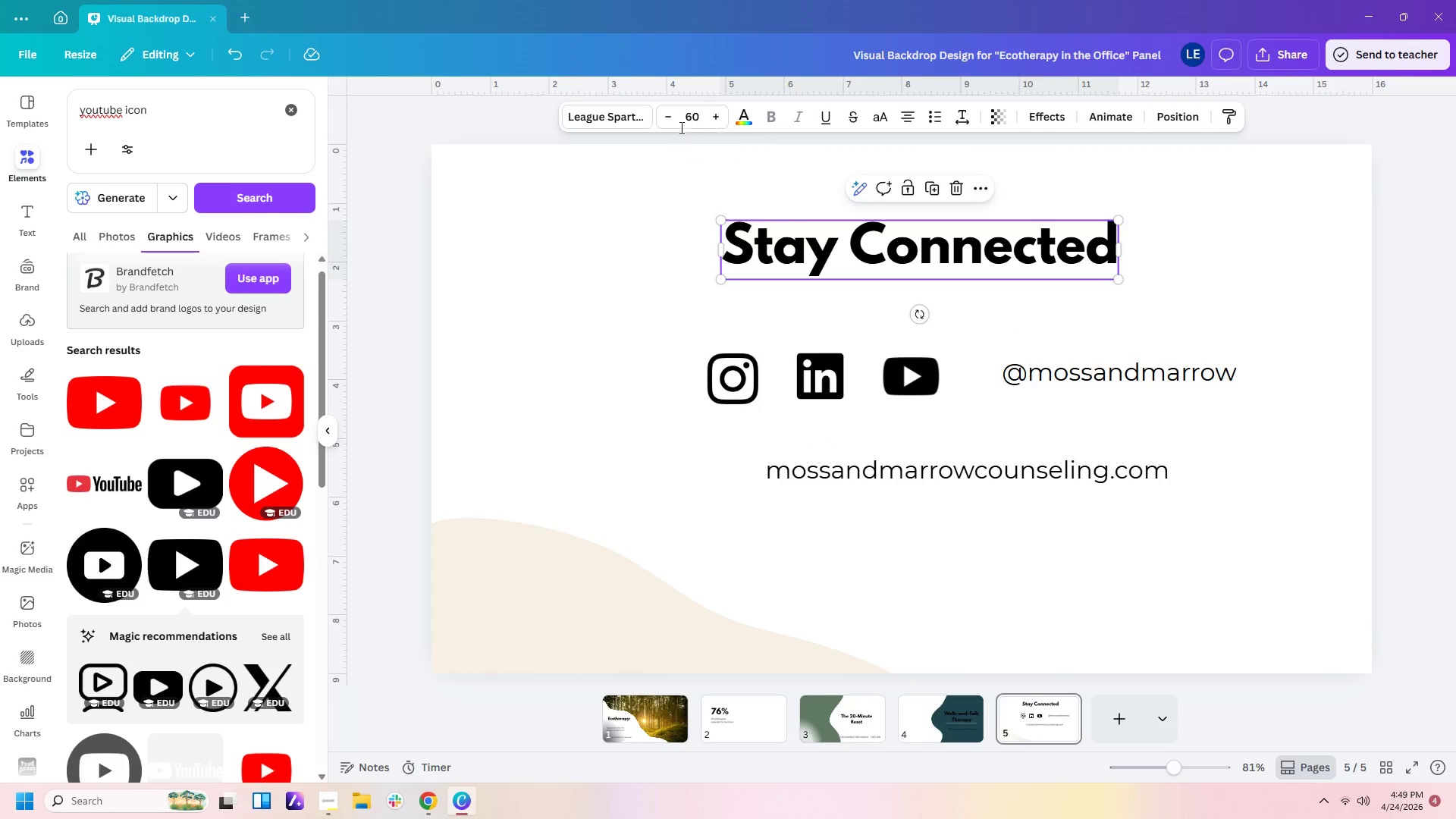 
left_click([668, 133])
 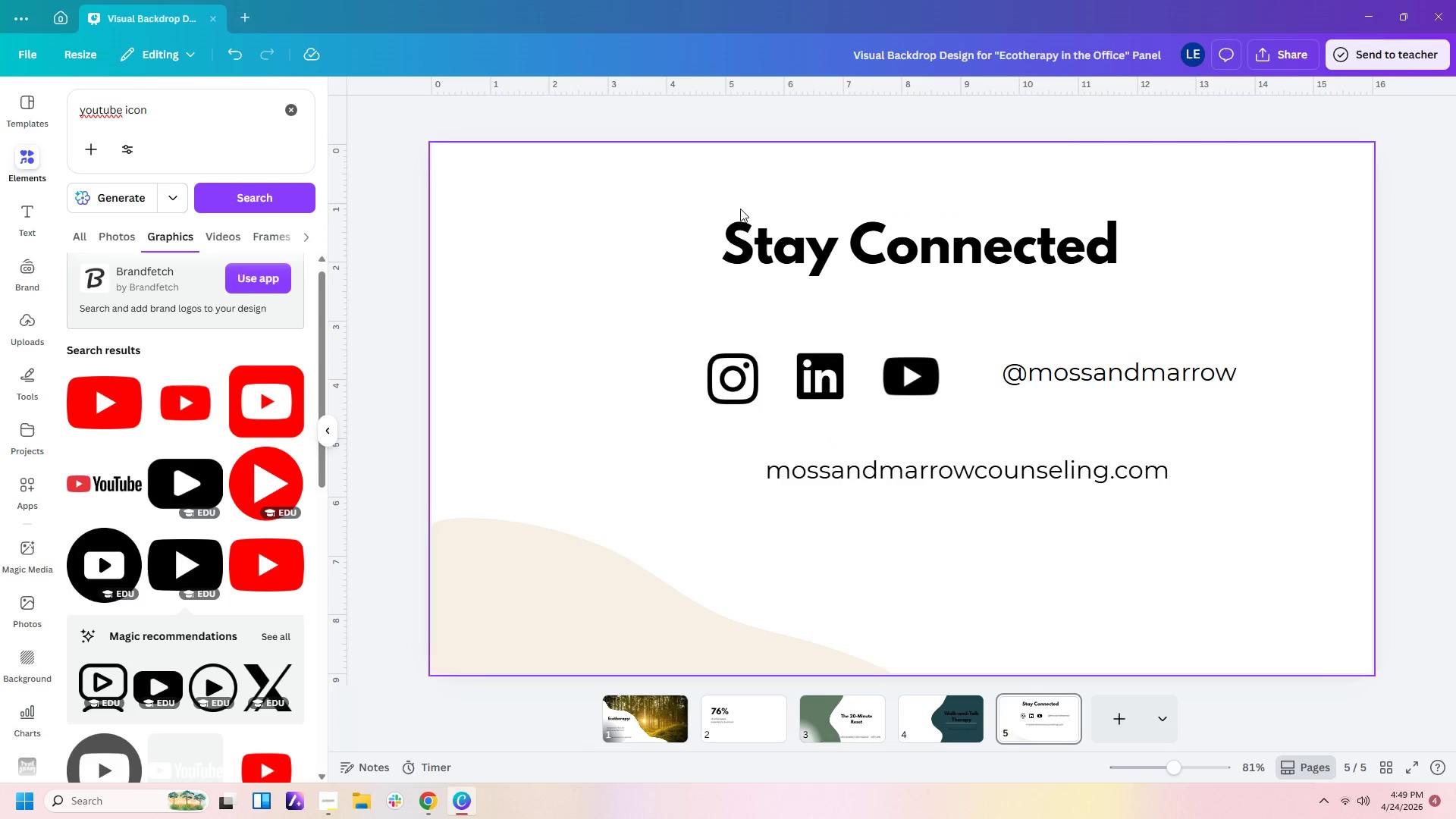 
left_click([741, 235])
 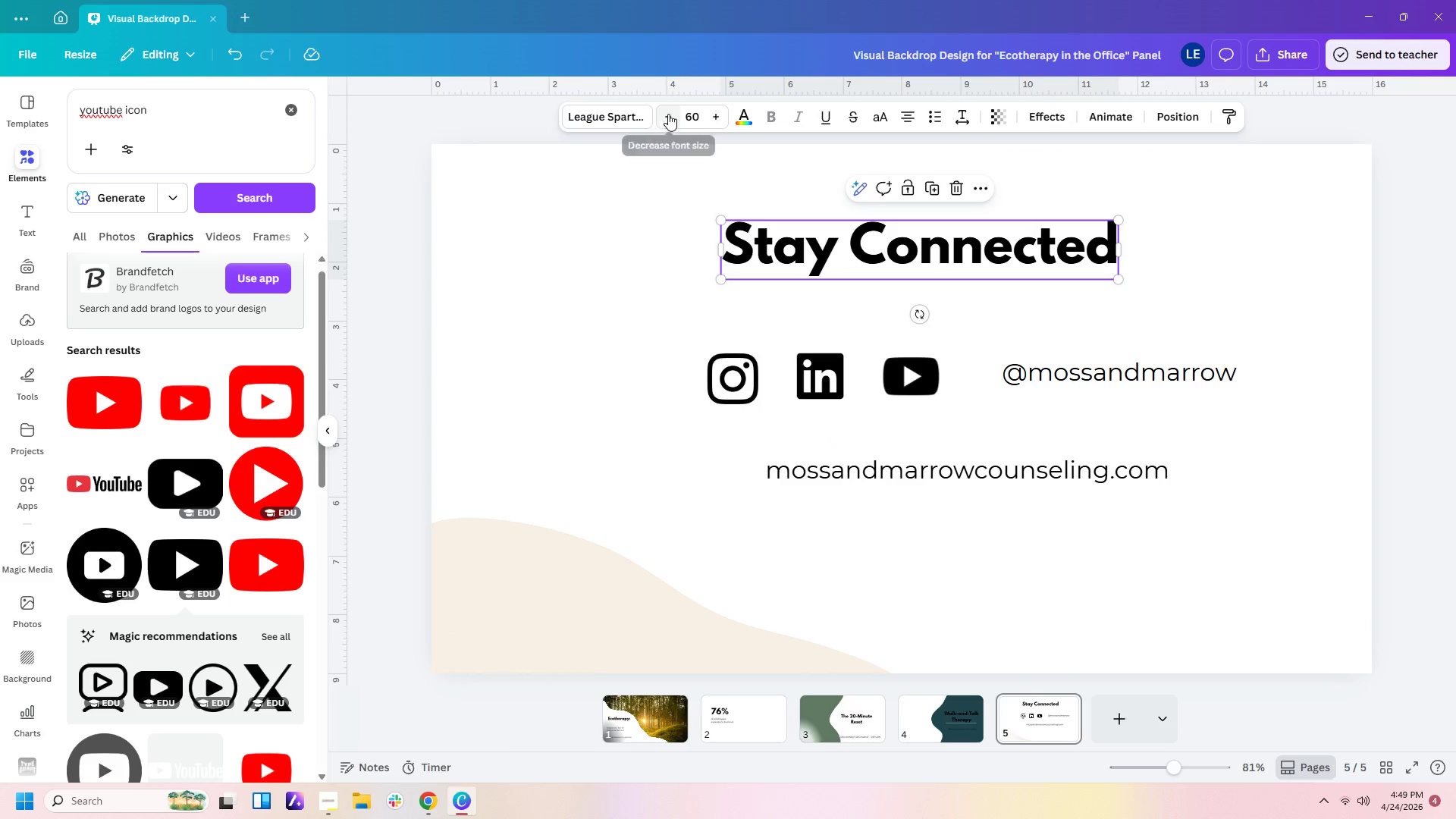 
double_click([676, 117])
 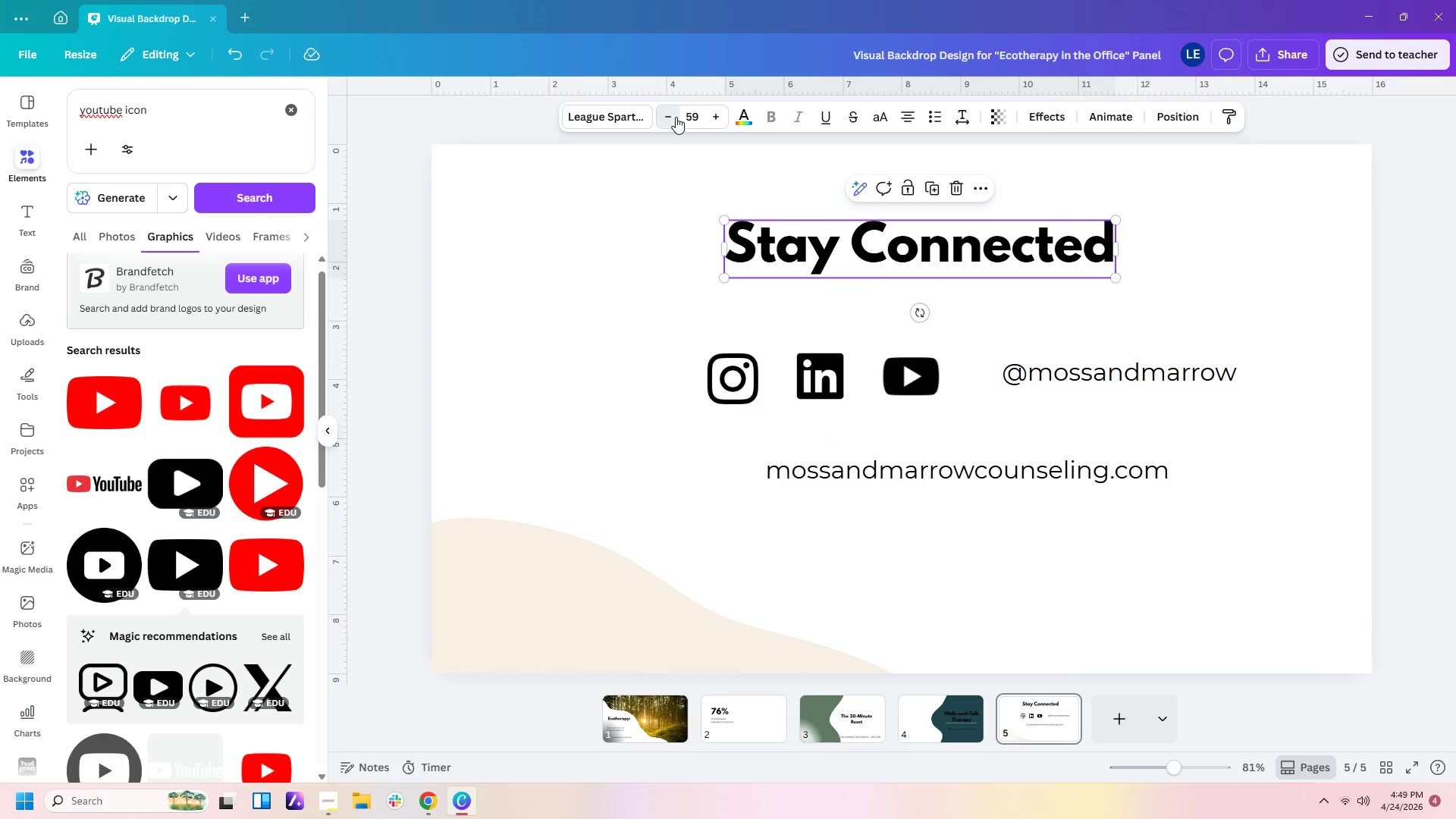 
triple_click([676, 117])
 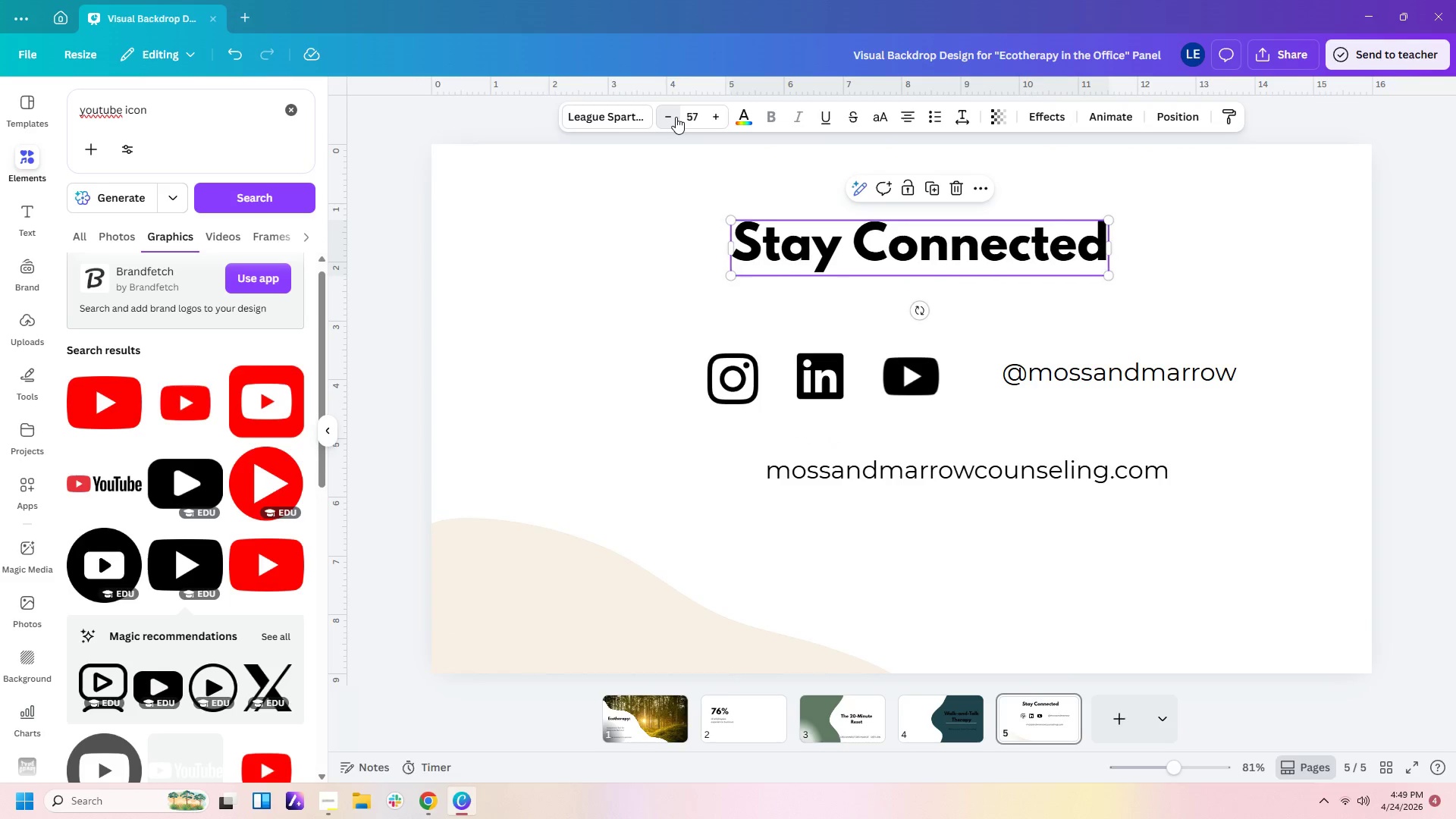 
triple_click([676, 117])
 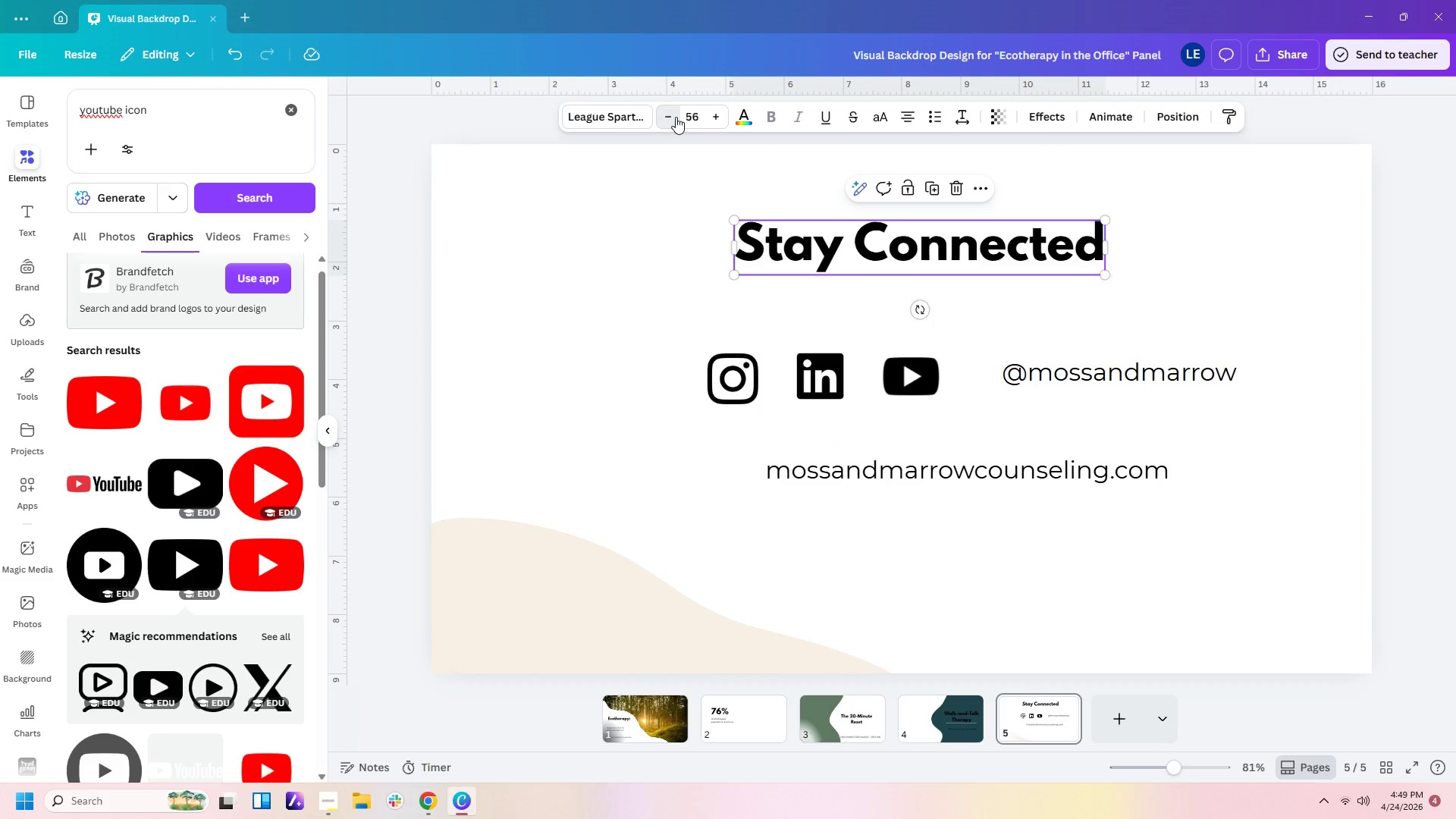 
triple_click([676, 117])
 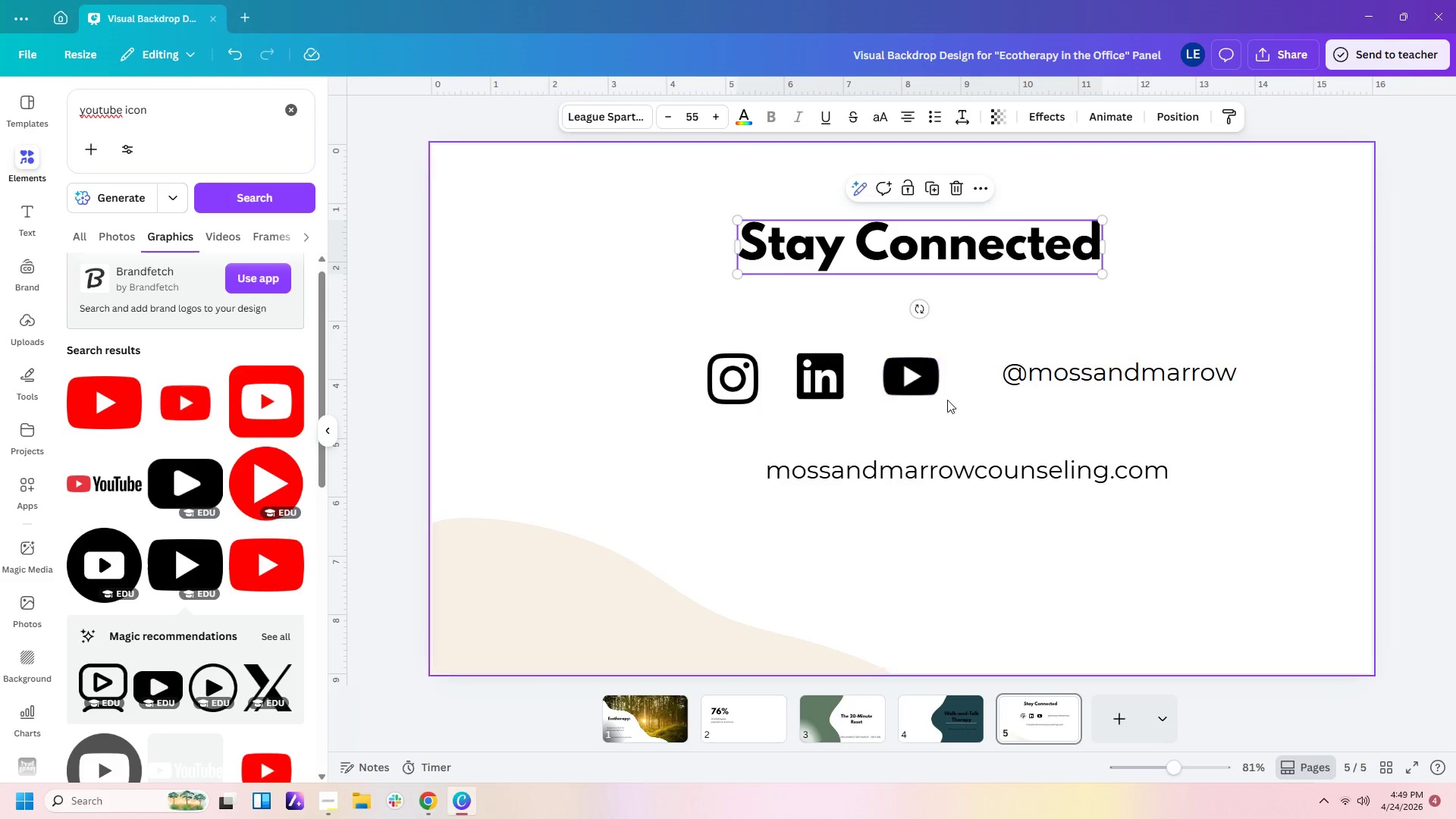 
left_click([977, 456])
 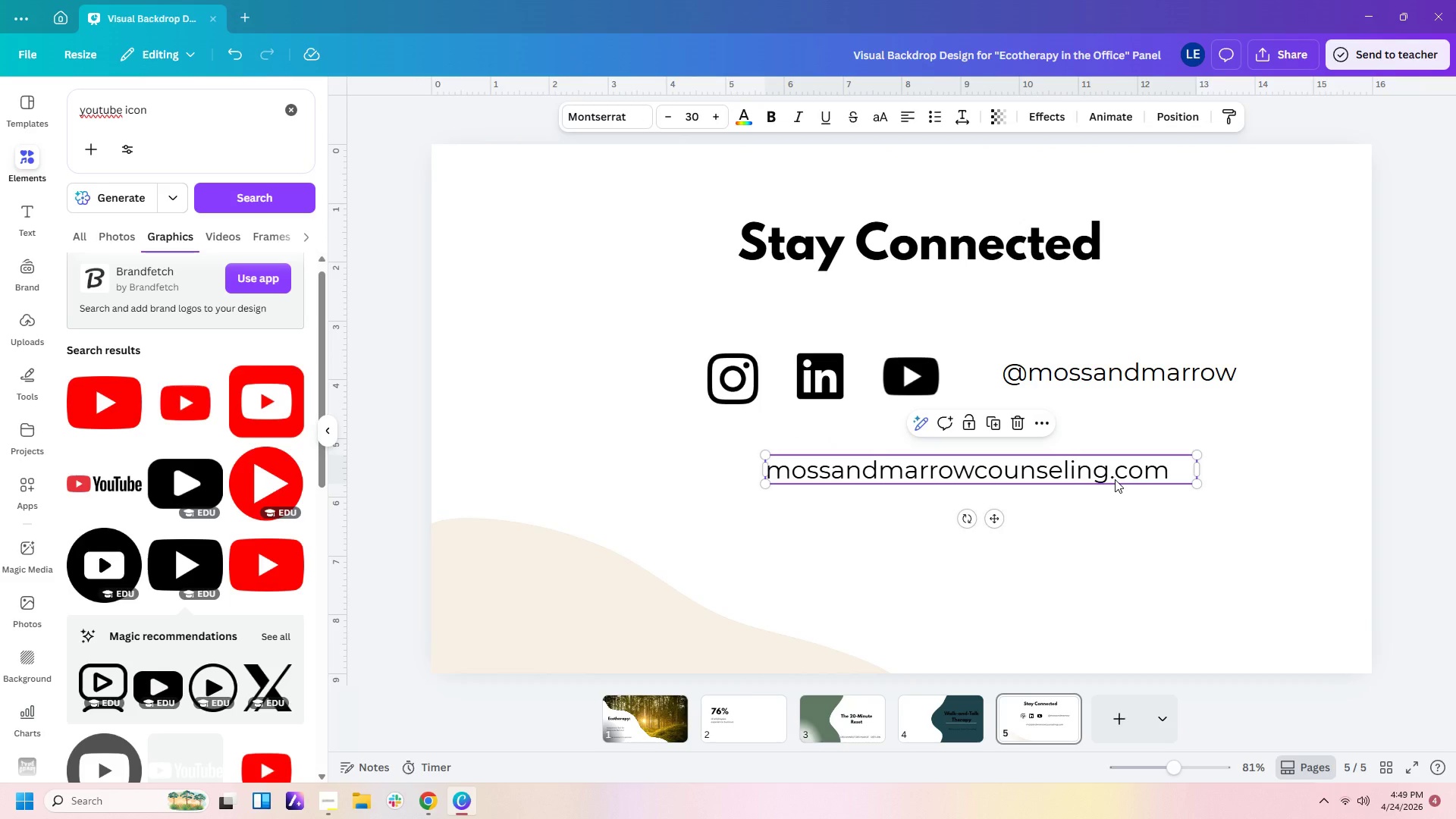 
left_click([1081, 522])
 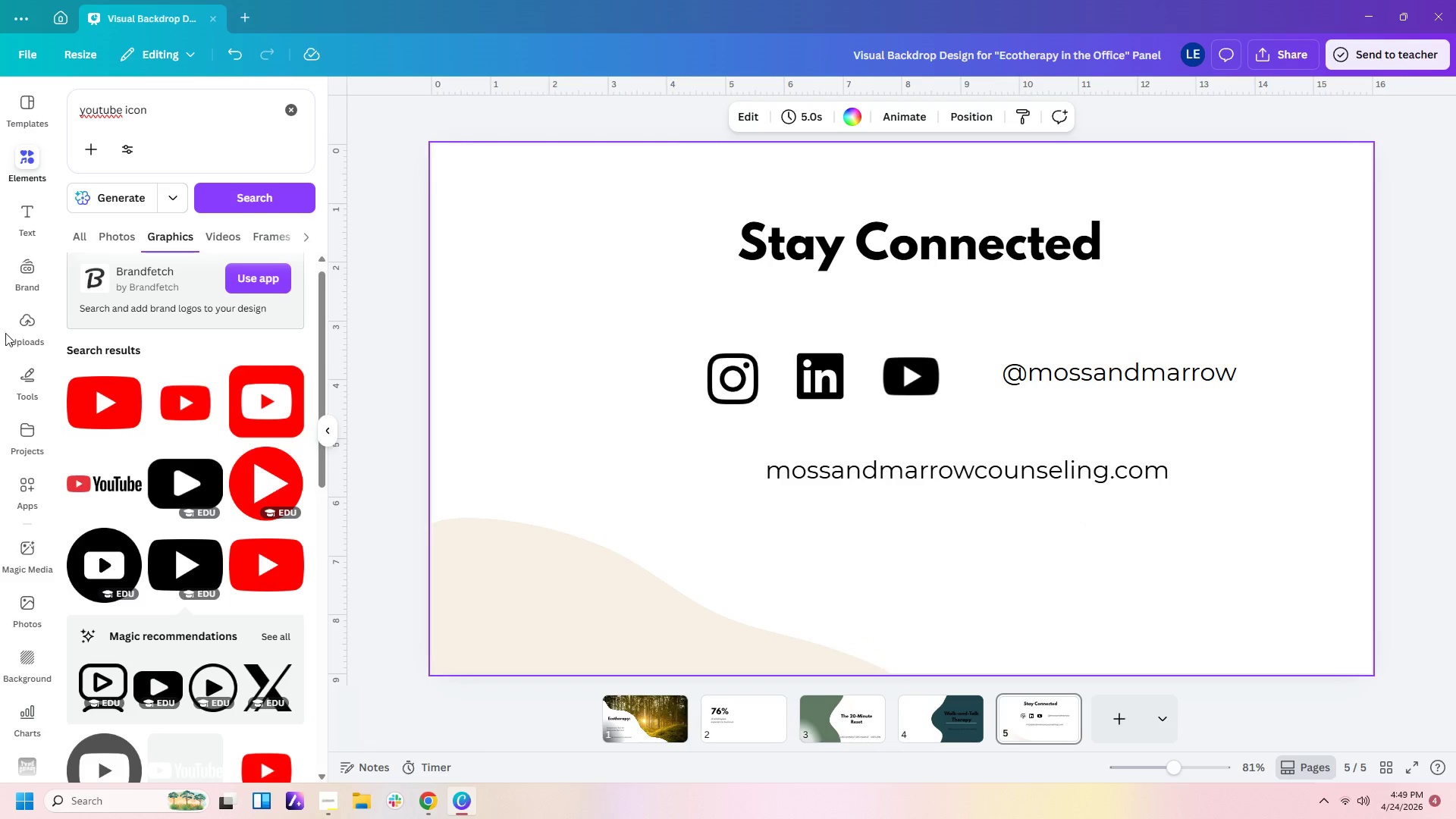 
left_click([31, 374])
 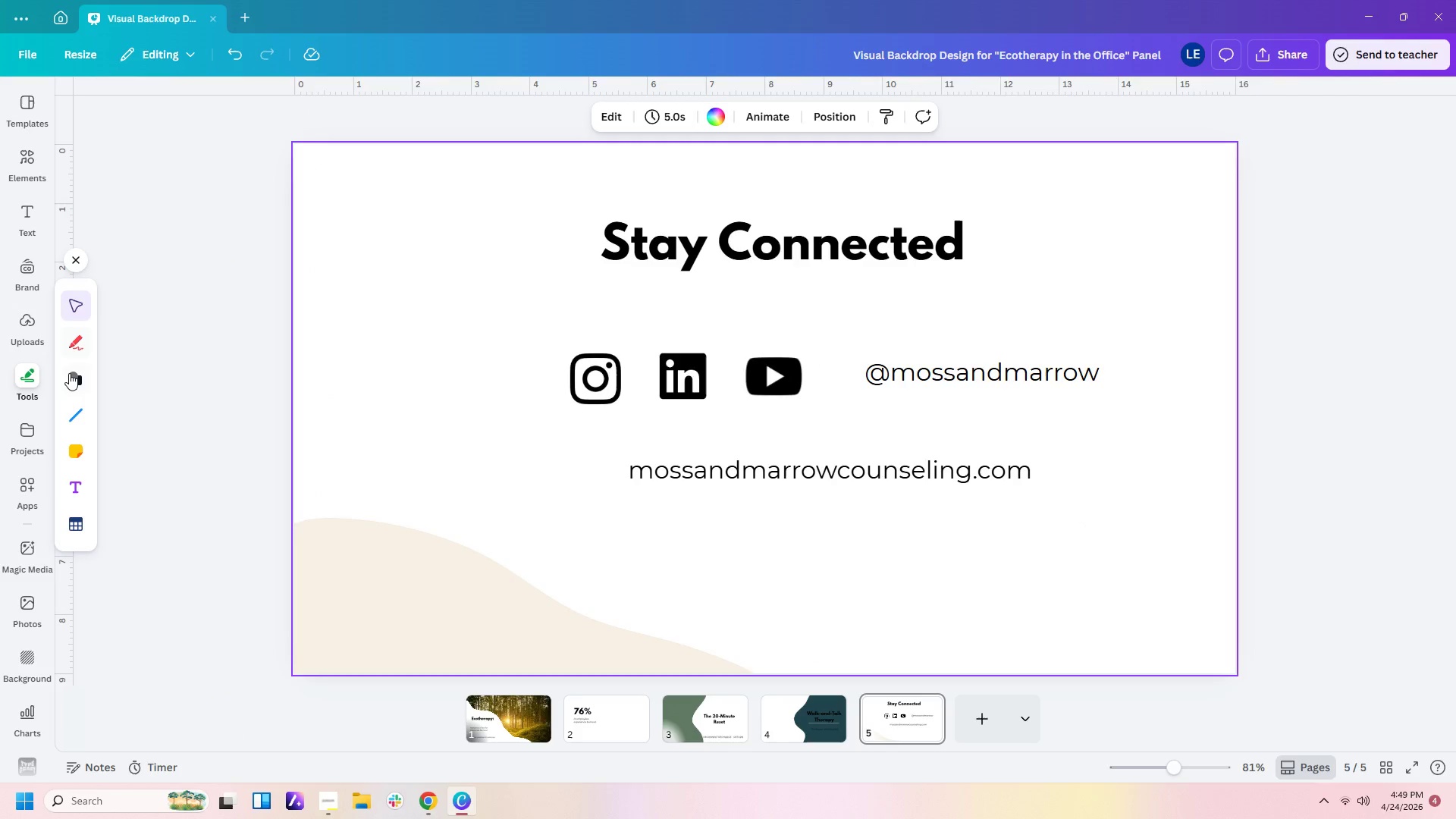 
left_click([69, 373])
 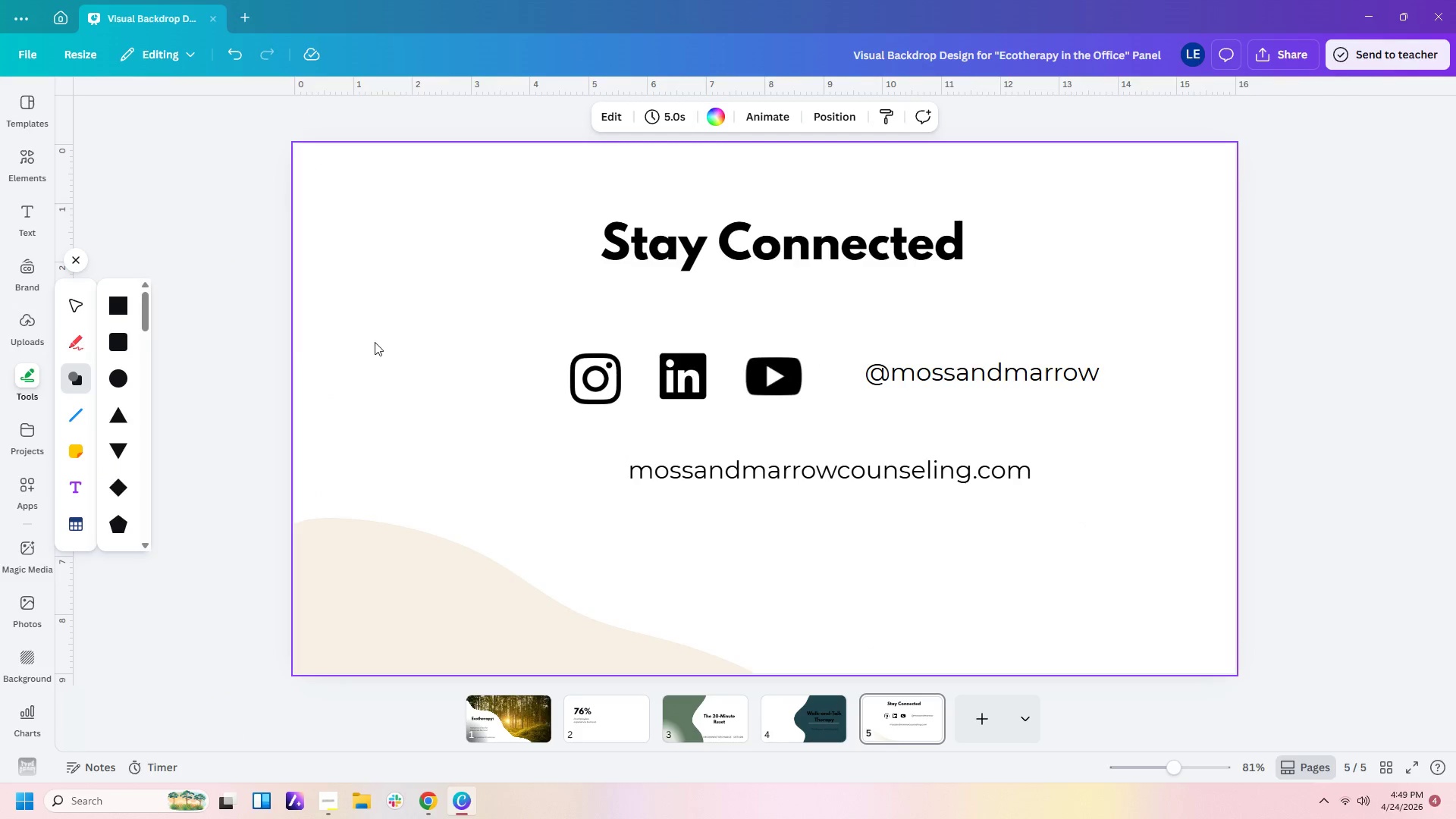 
left_click([112, 380])
 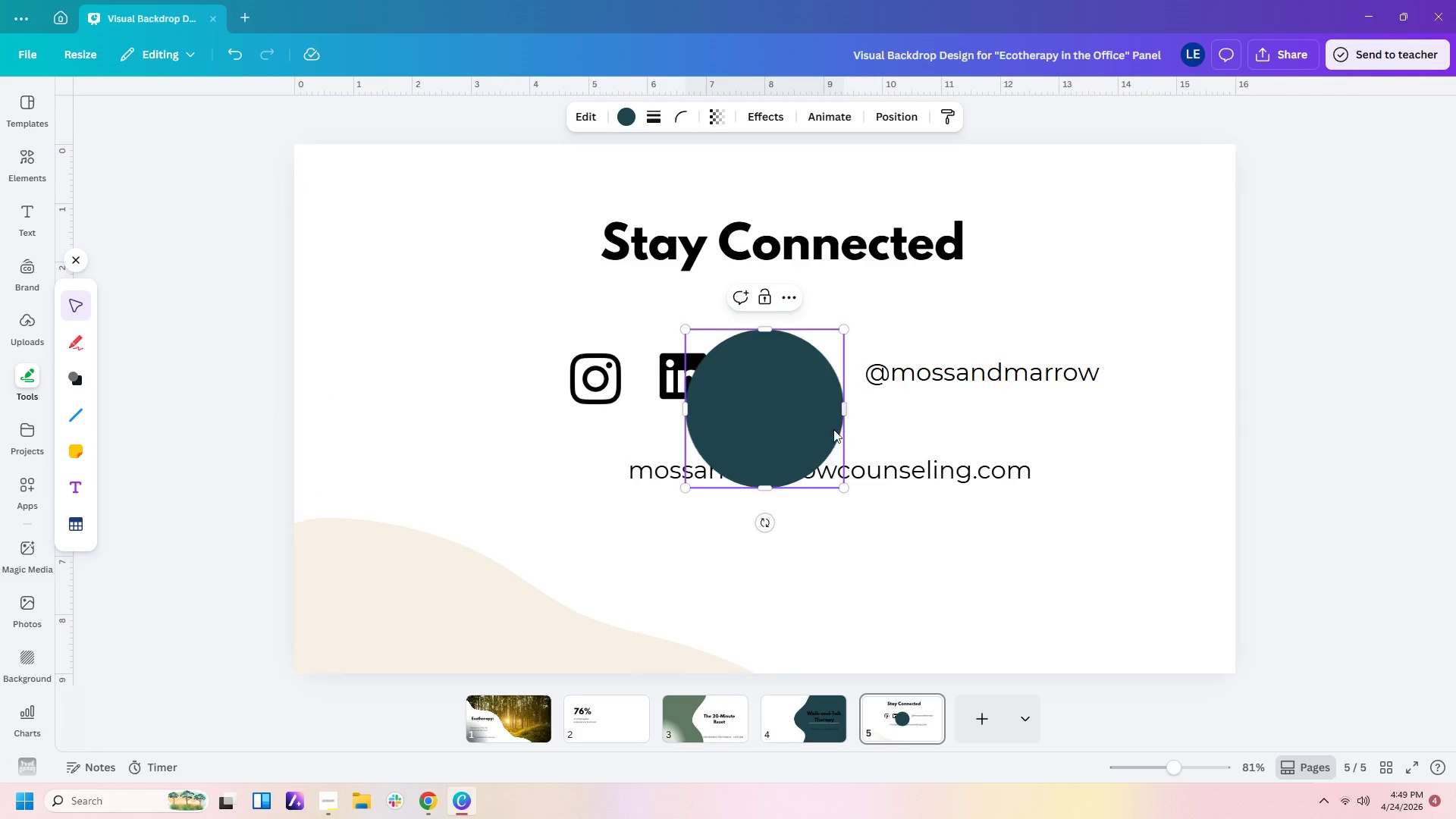 
left_click_drag(start_coordinate=[808, 427], to_coordinate=[498, 444])
 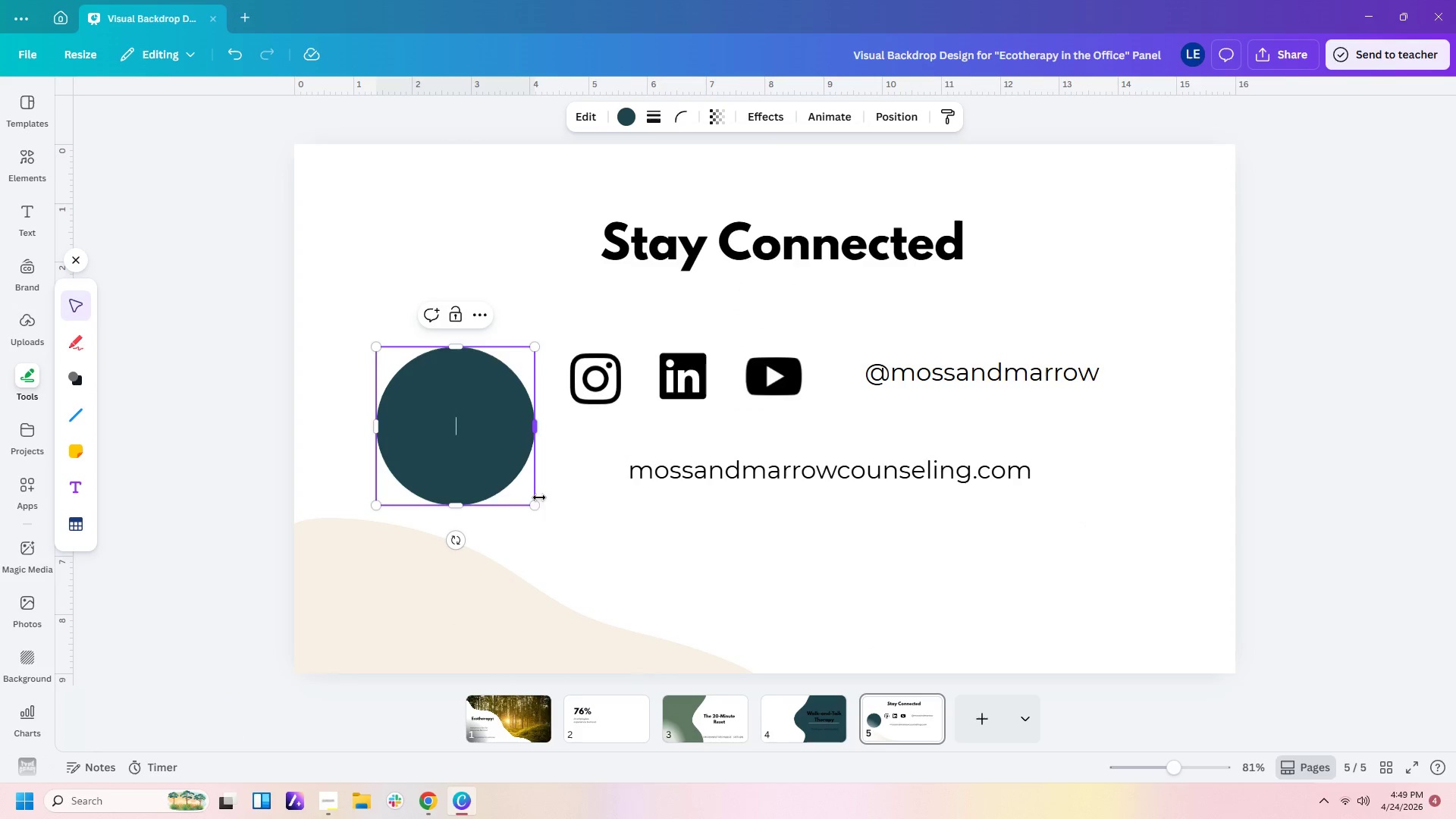 
left_click_drag(start_coordinate=[536, 499], to_coordinate=[495, 436])
 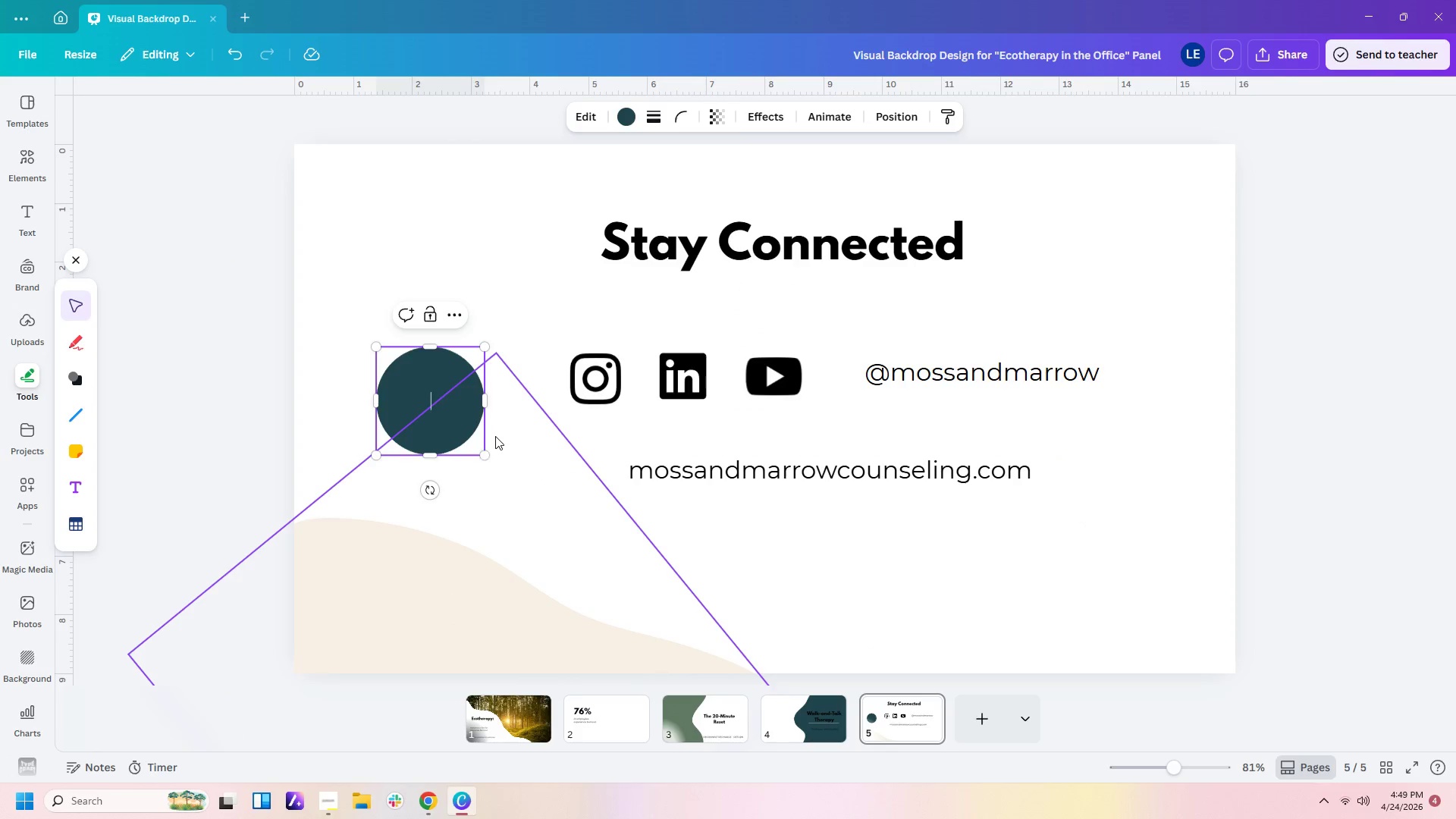 
left_click([495, 436])
 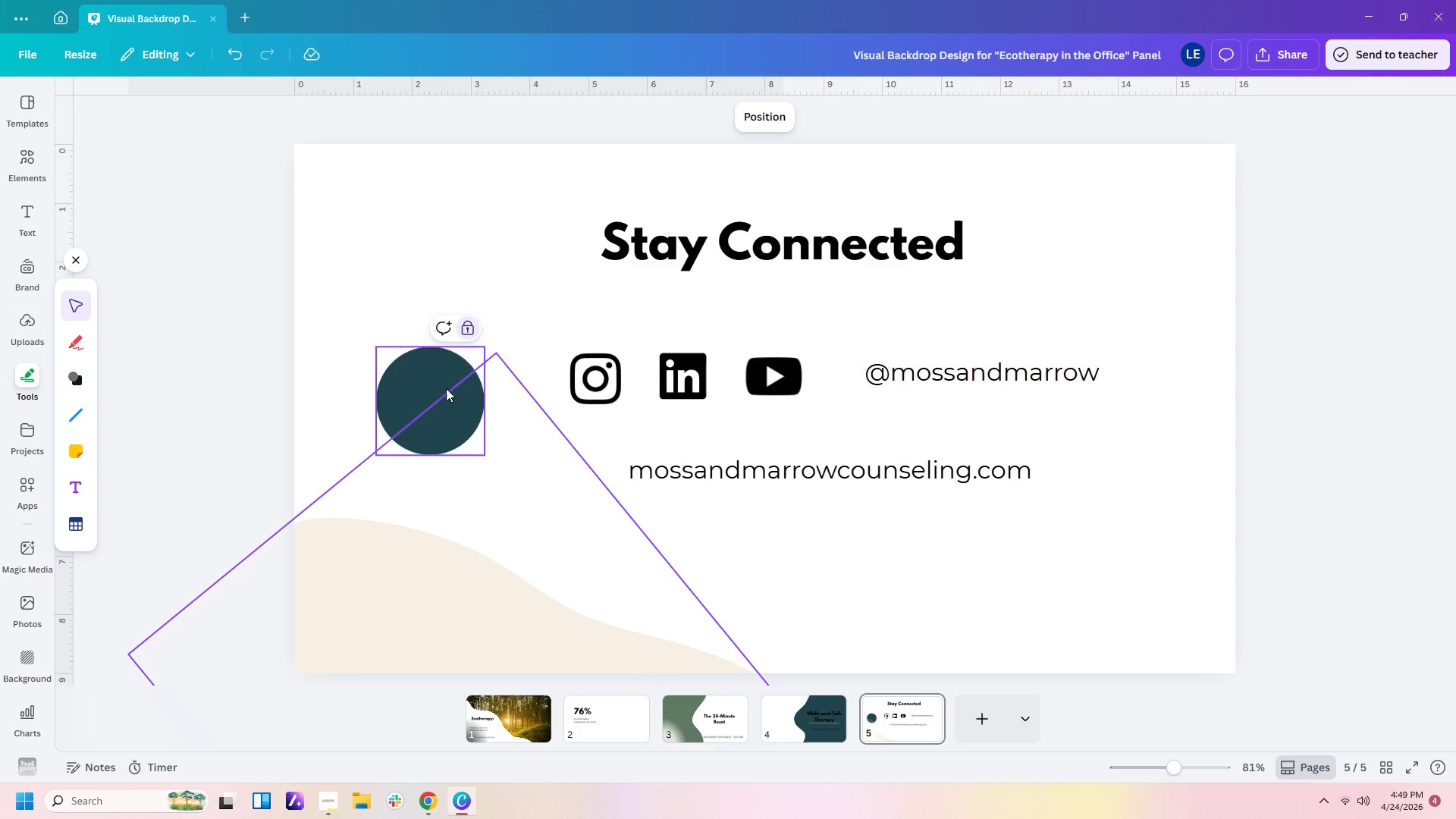 
left_click([435, 378])
 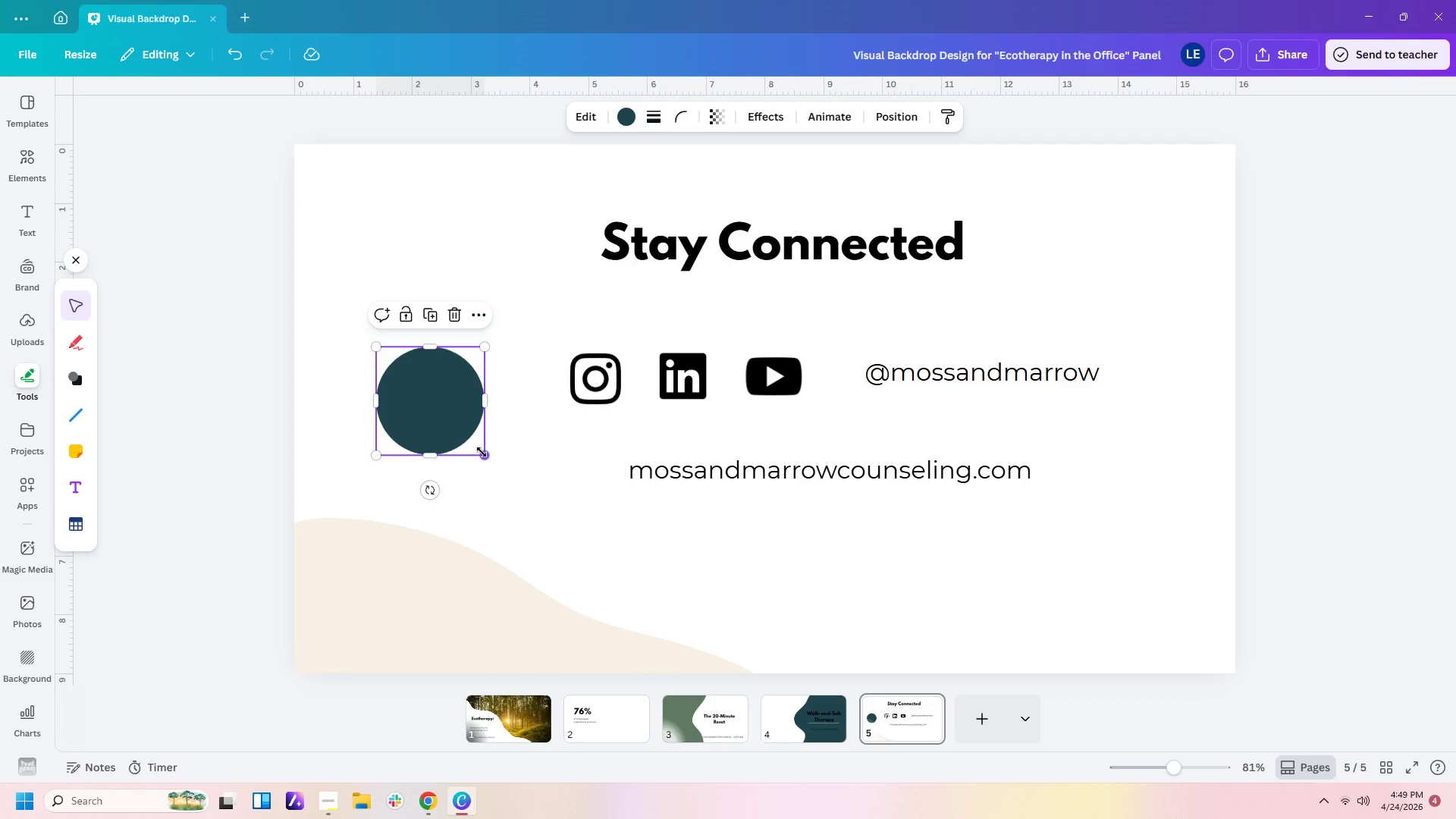 
left_click_drag(start_coordinate=[482, 452], to_coordinate=[461, 406])
 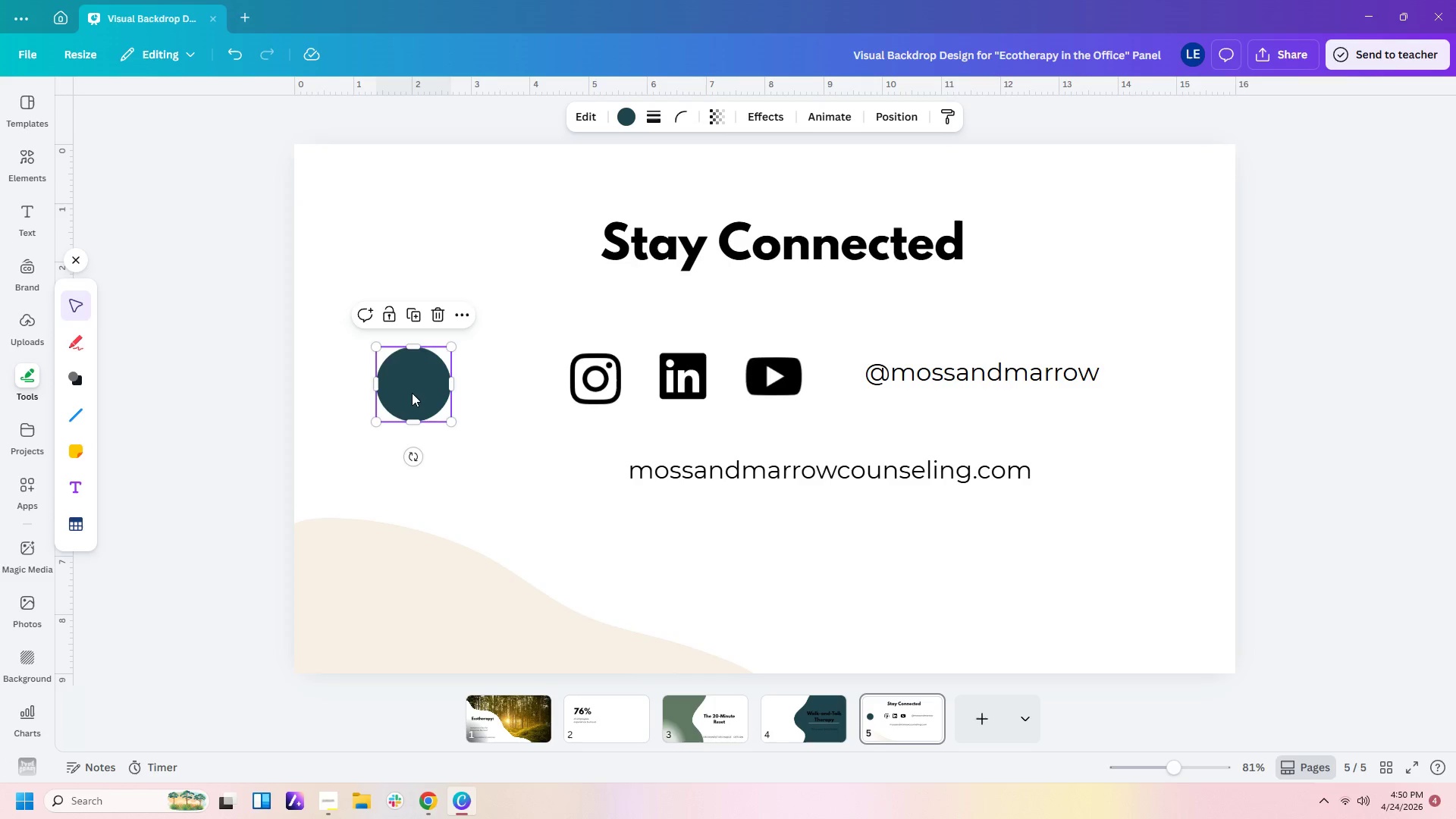 
left_click_drag(start_coordinate=[412, 393], to_coordinate=[591, 390])
 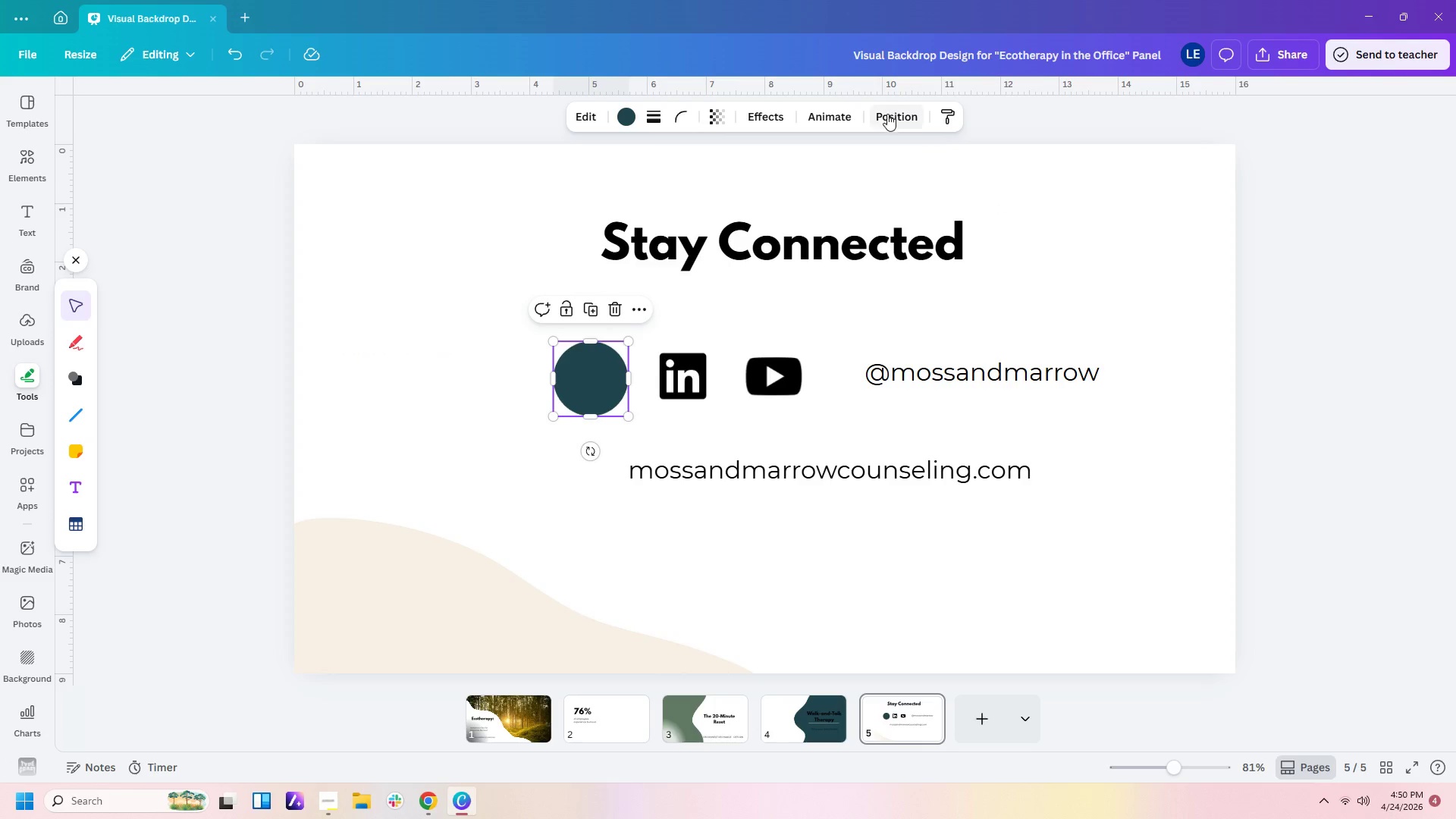 
left_click([890, 116])
 